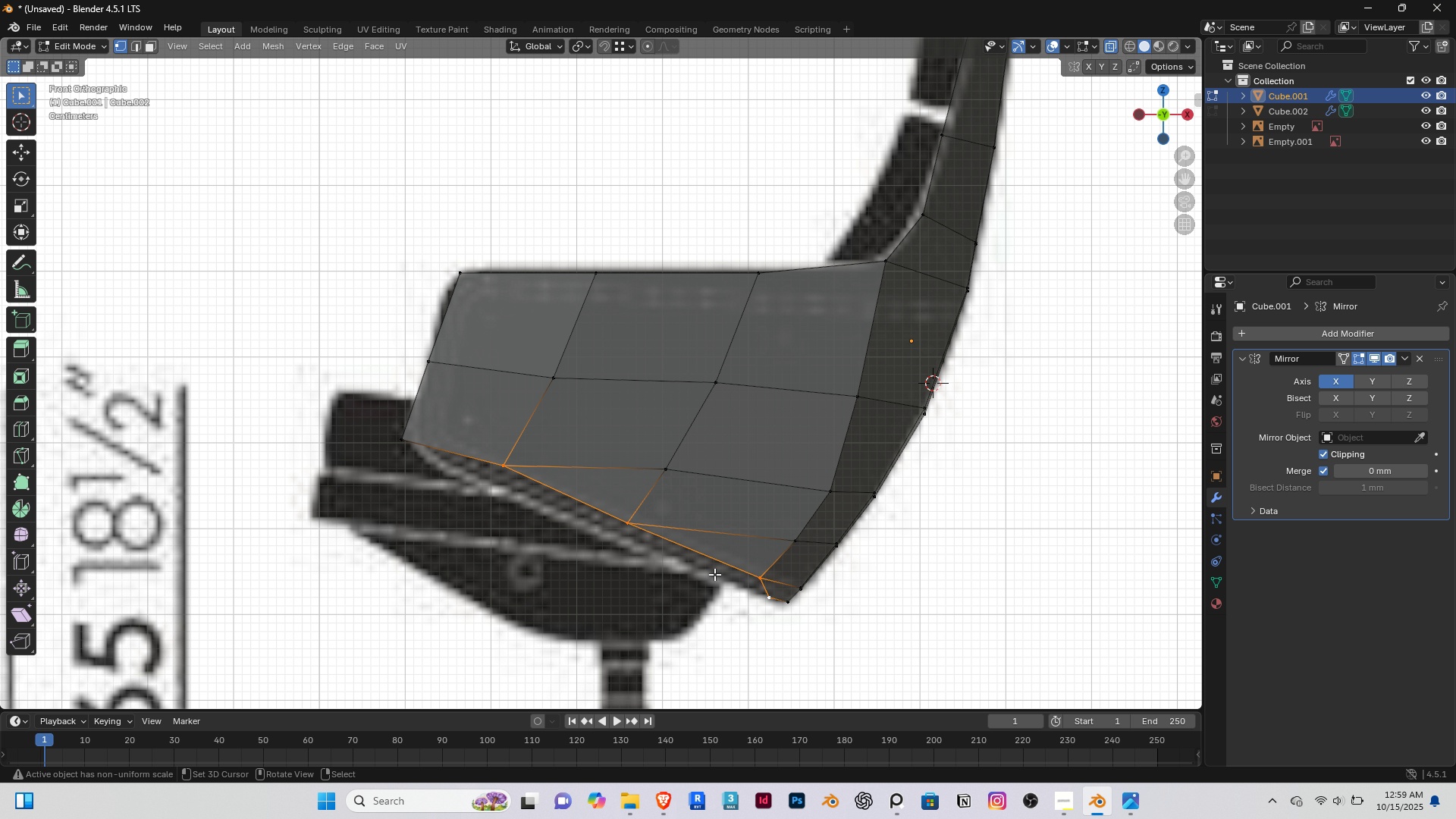 
scroll: coordinate [714, 574], scroll_direction: up, amount: 2.0
 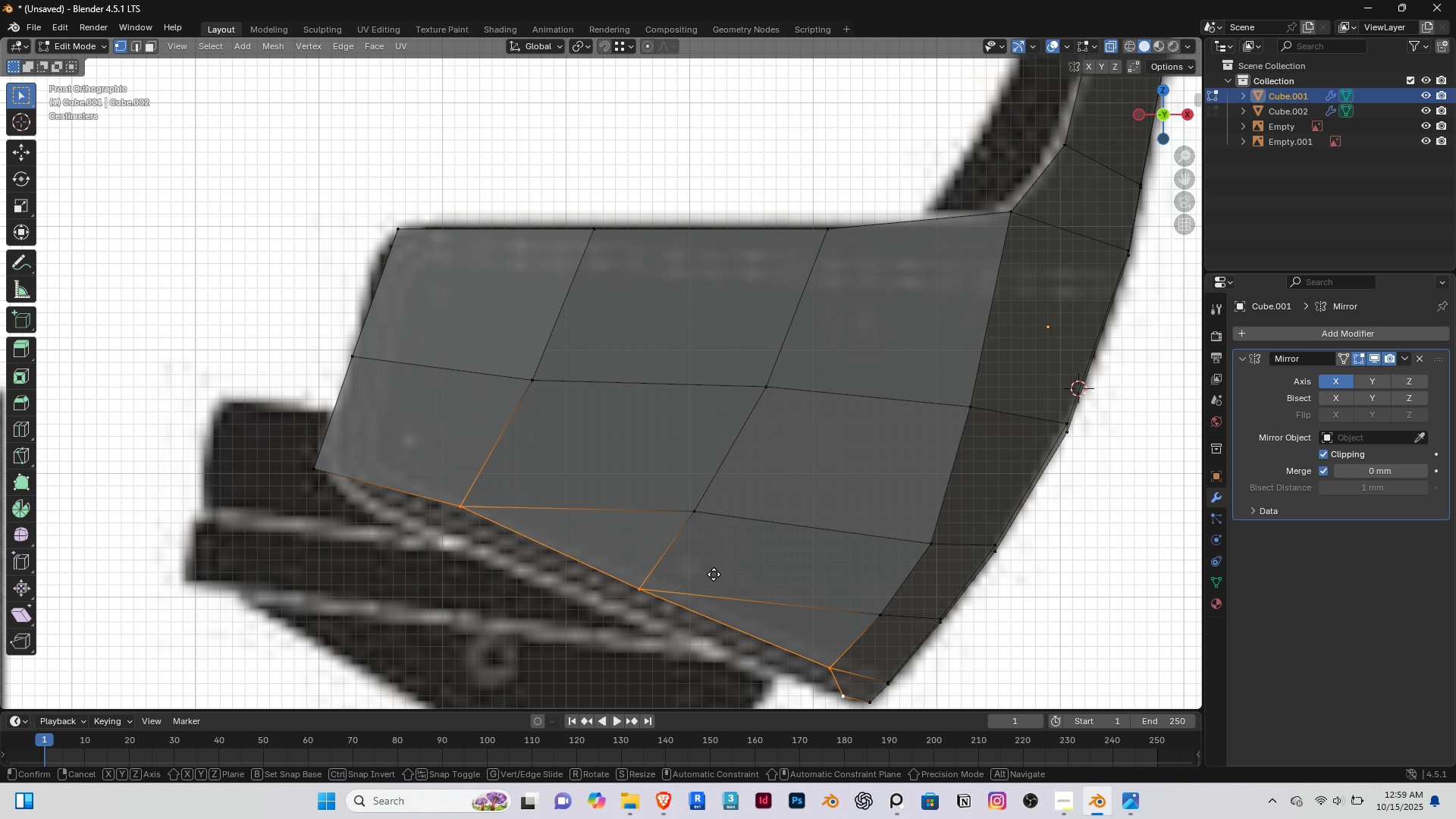 
key(G)
 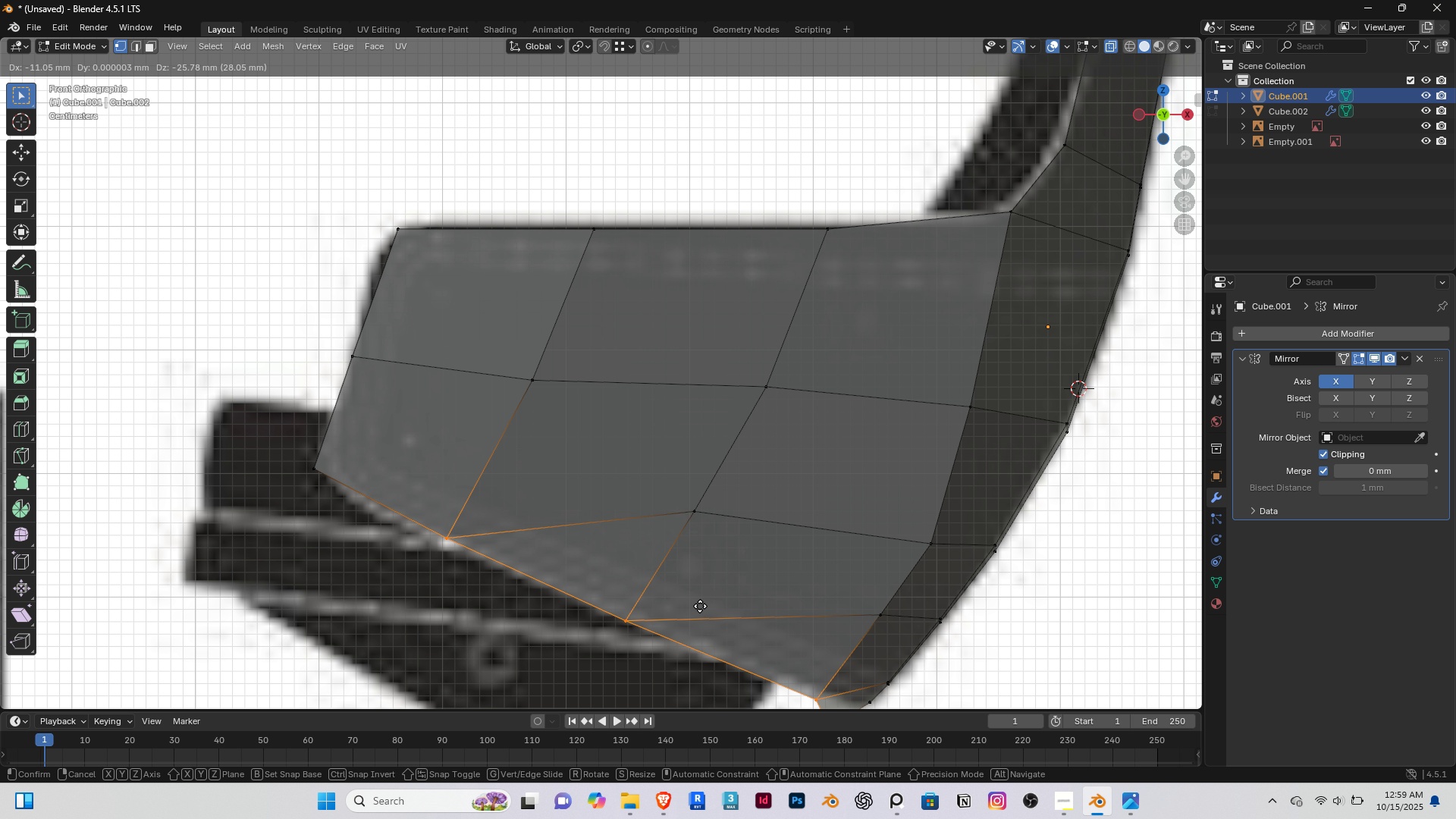 
left_click([700, 606])
 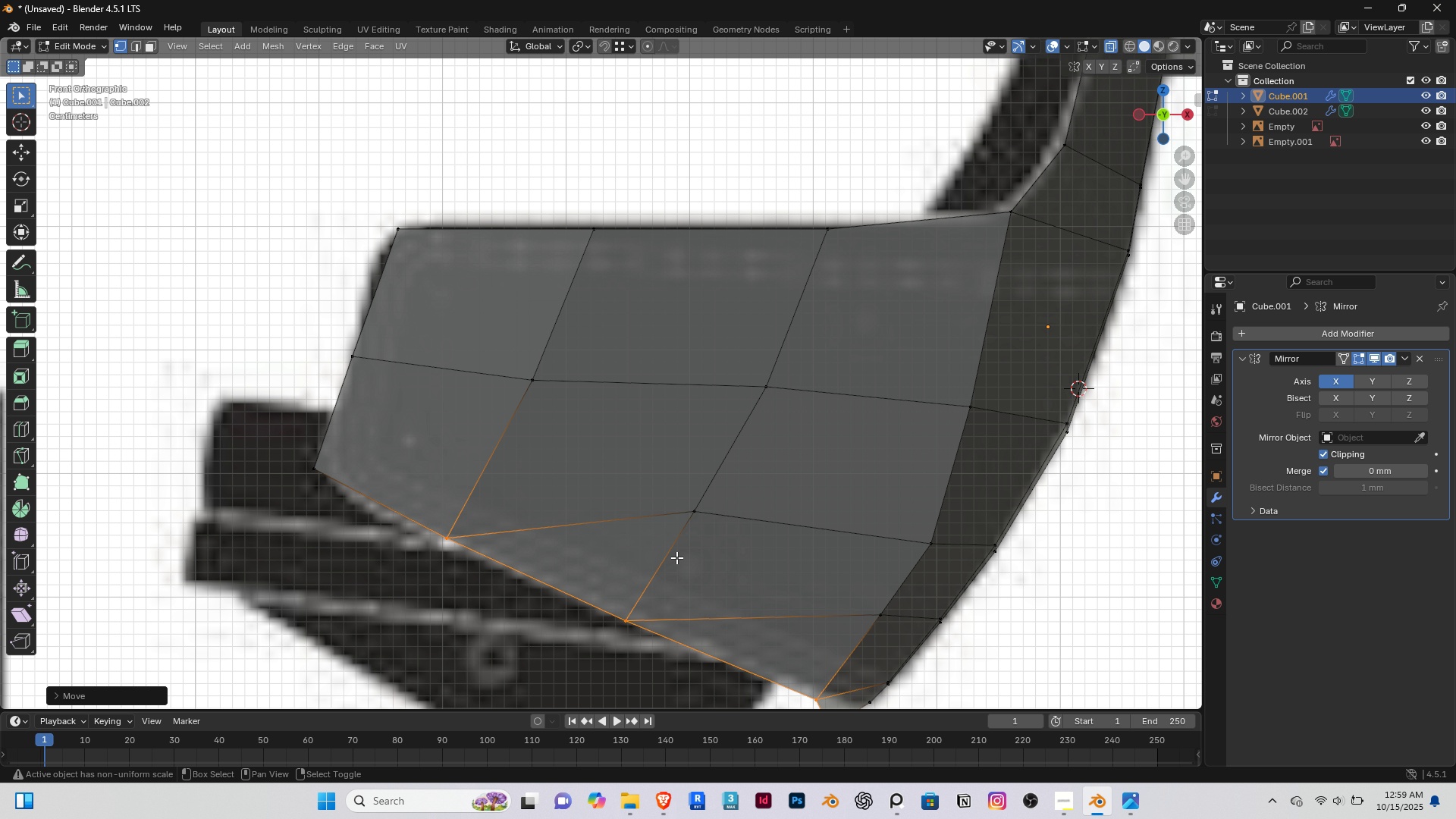 
key(Shift+ShiftRight)
 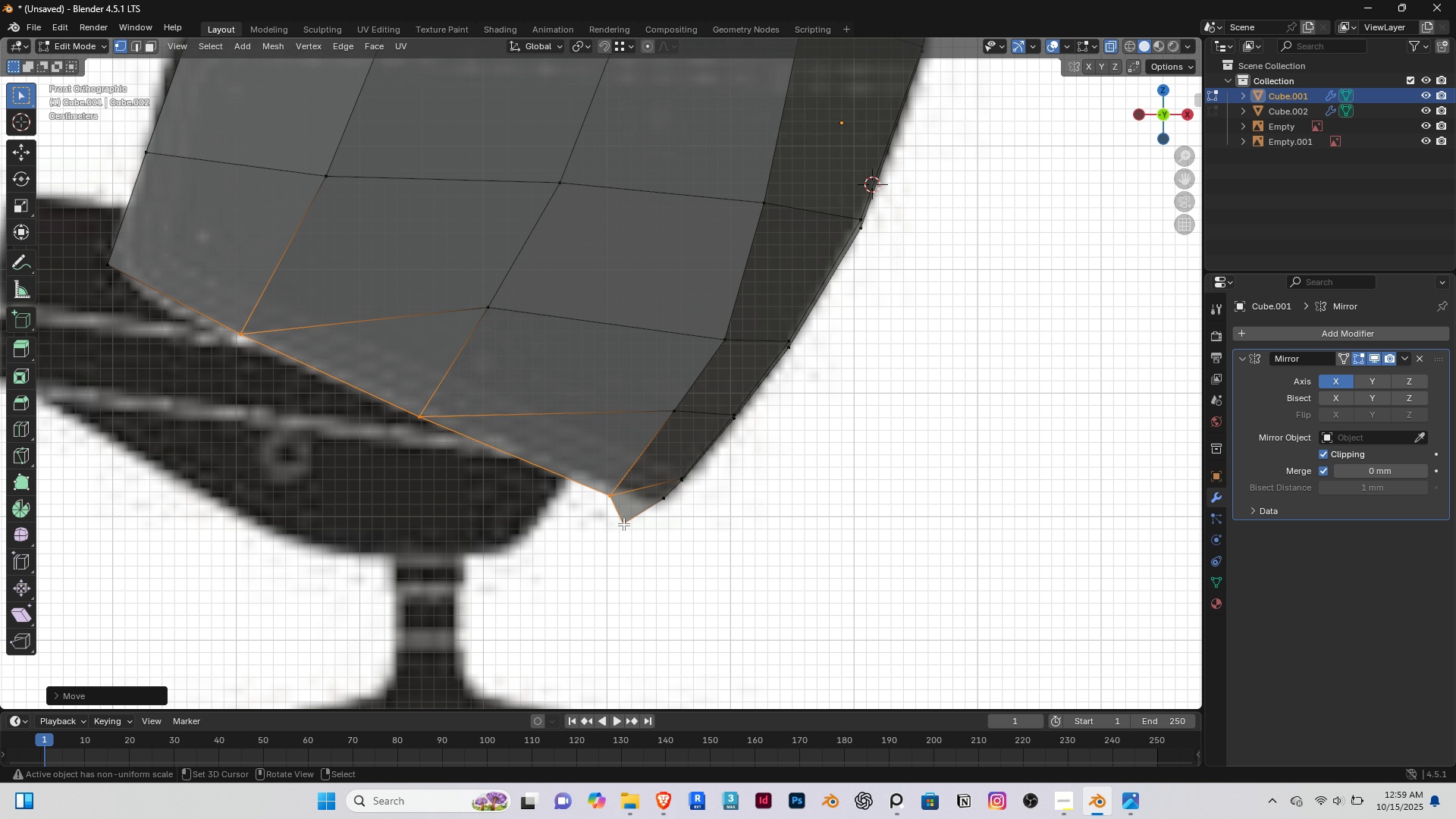 
scroll: coordinate [604, 522], scroll_direction: up, amount: 1.0
 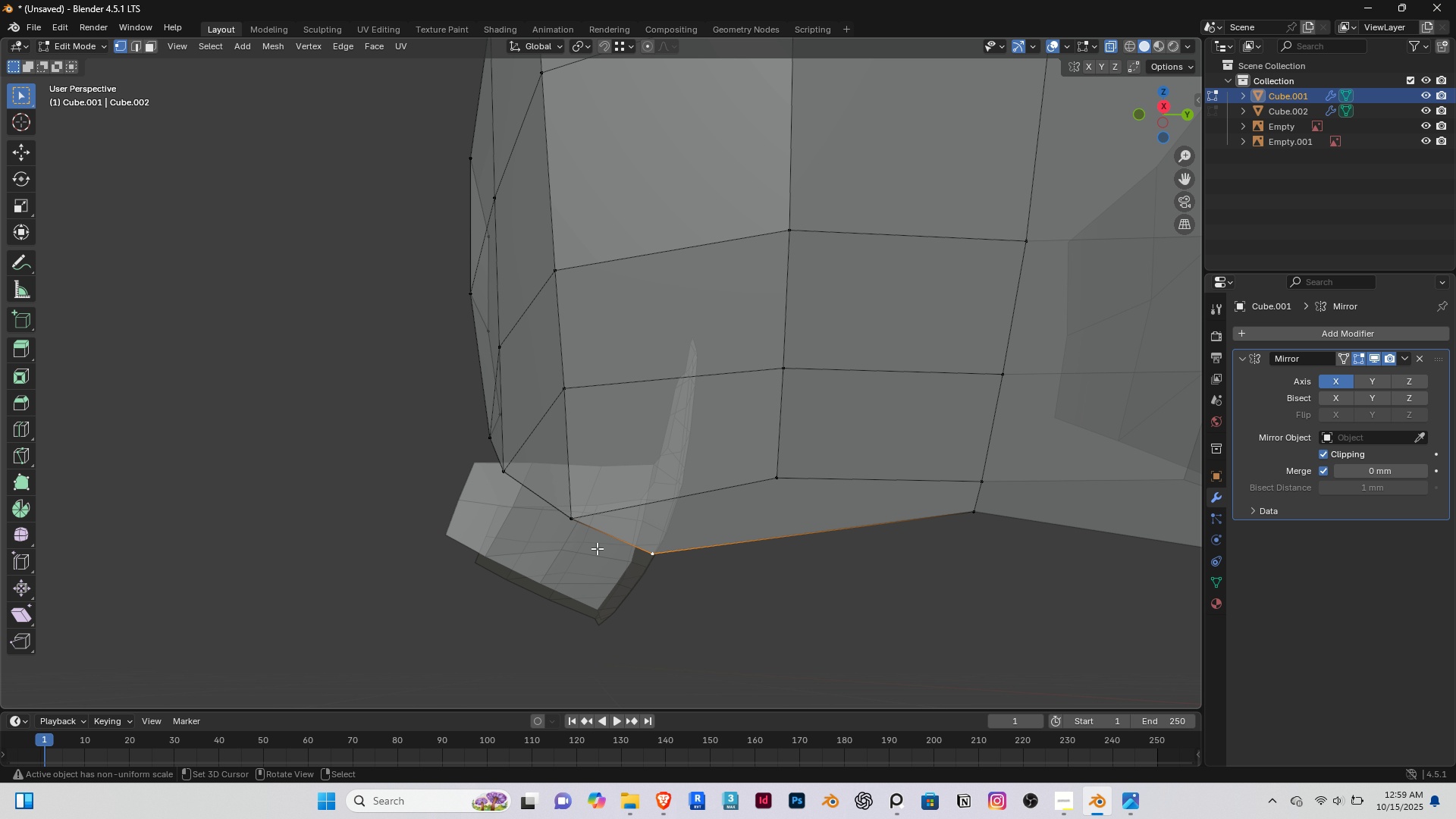 
wait(8.49)
 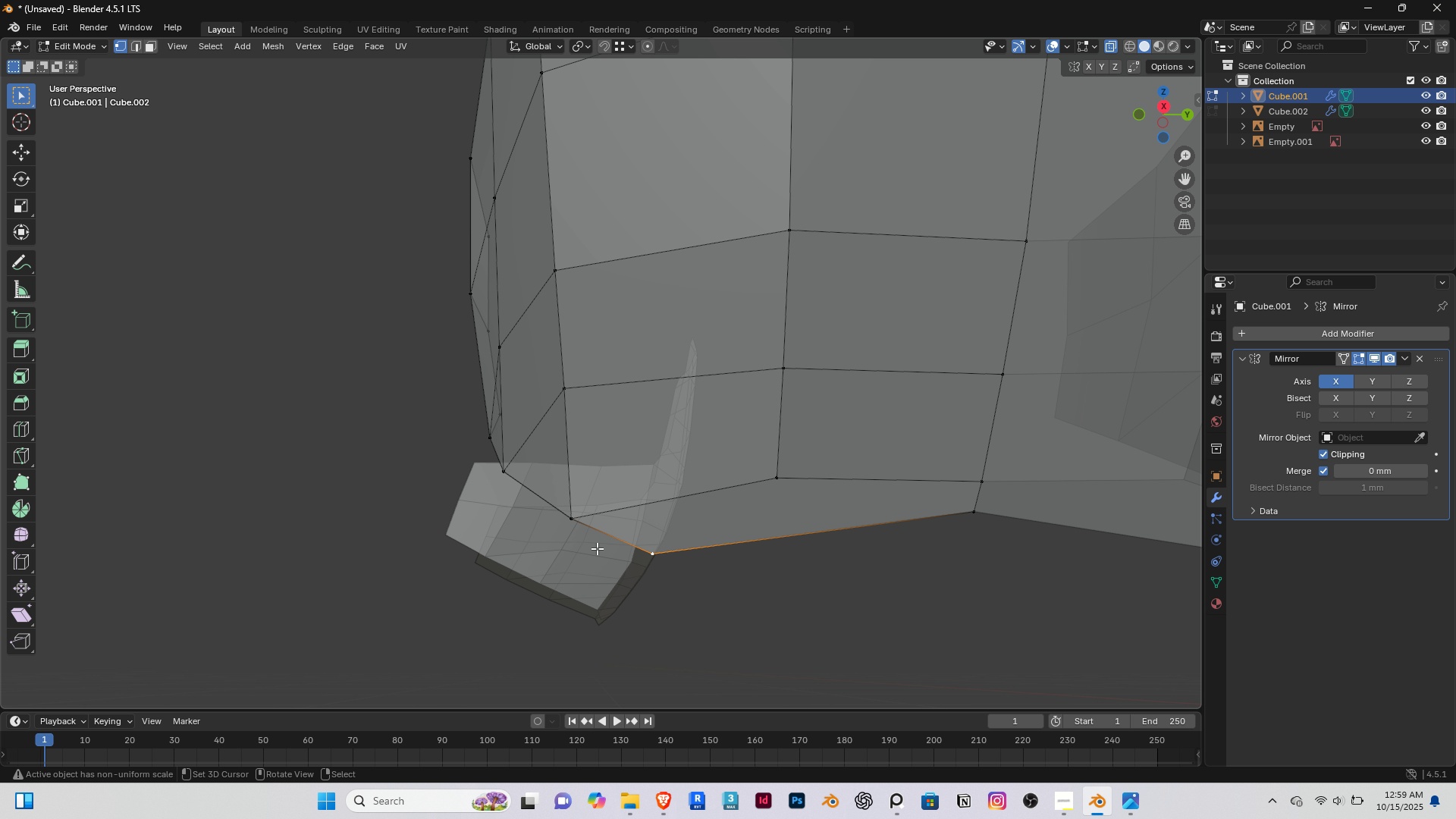 
key(K)
 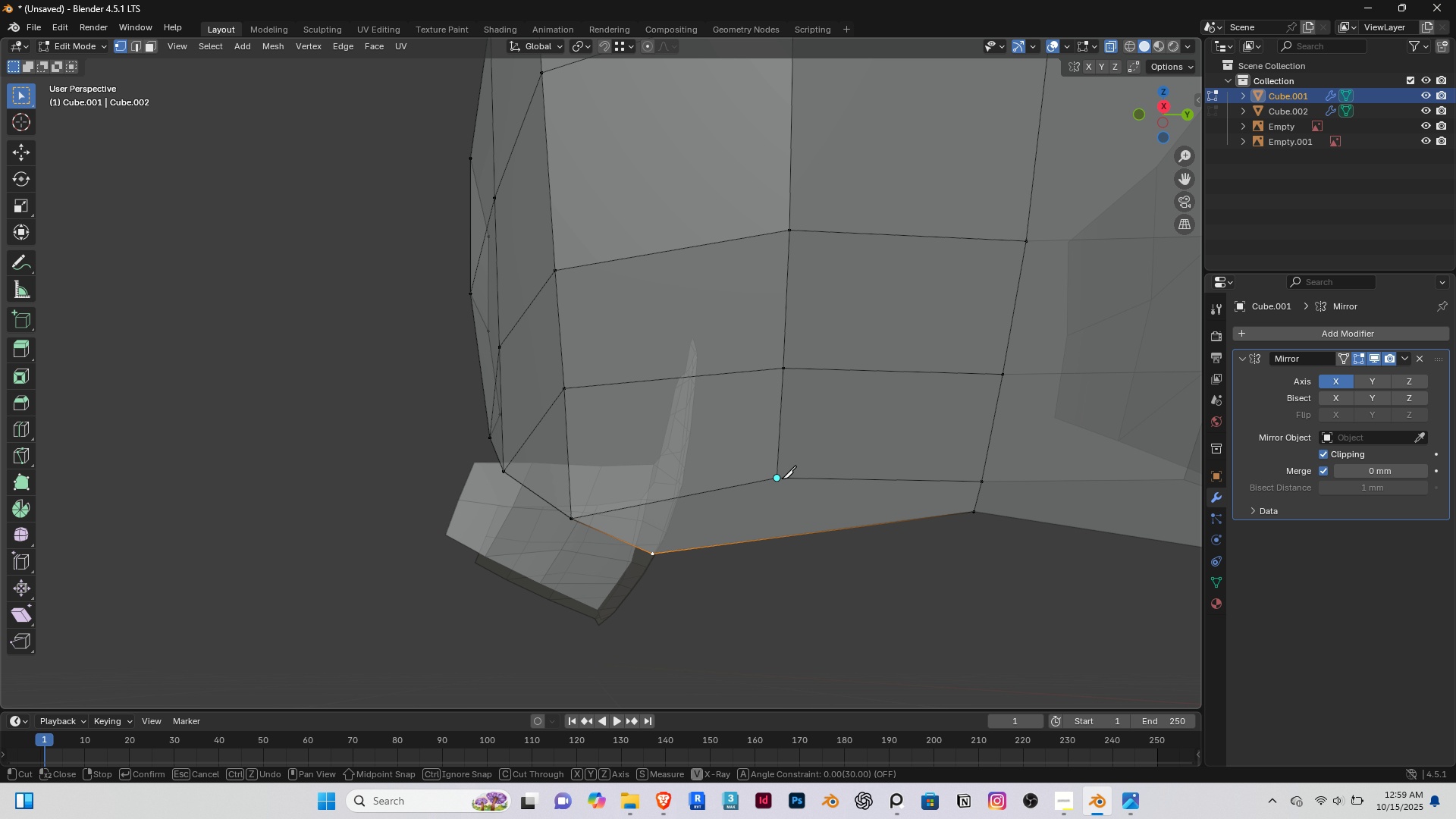 
left_click([782, 479])
 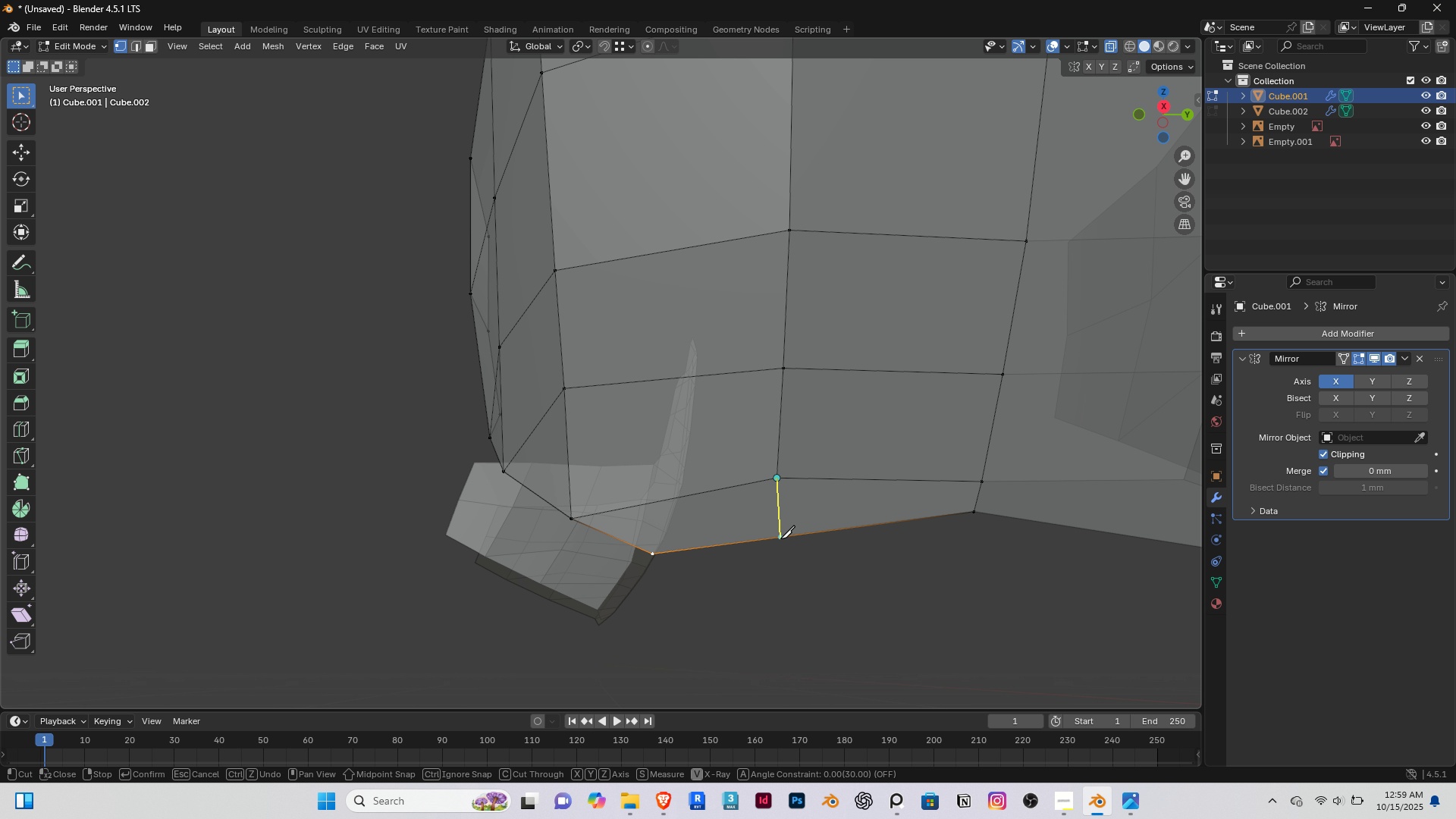 
left_click([780, 538])
 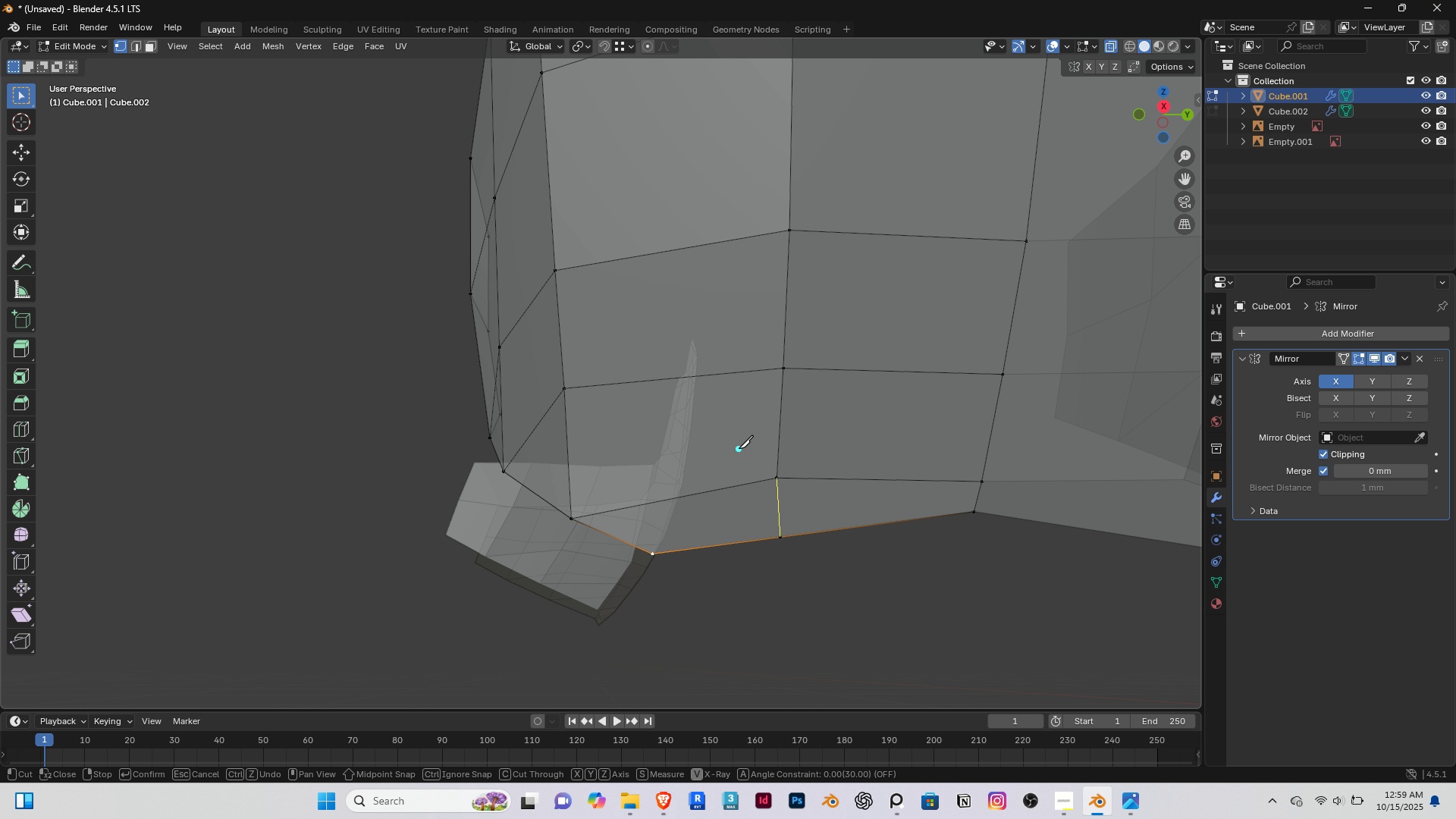 
right_click([739, 448])
 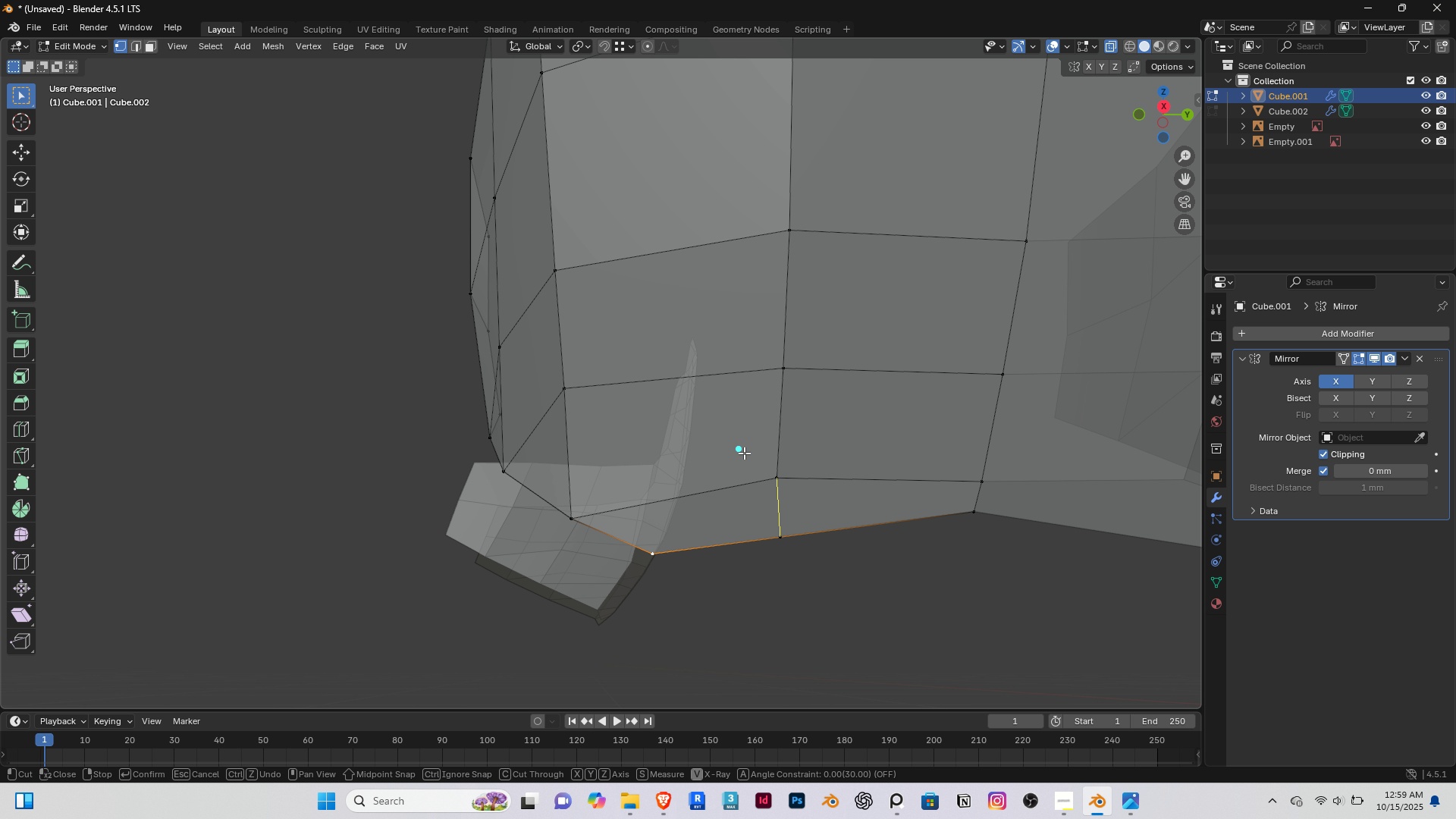 
key(Enter)
 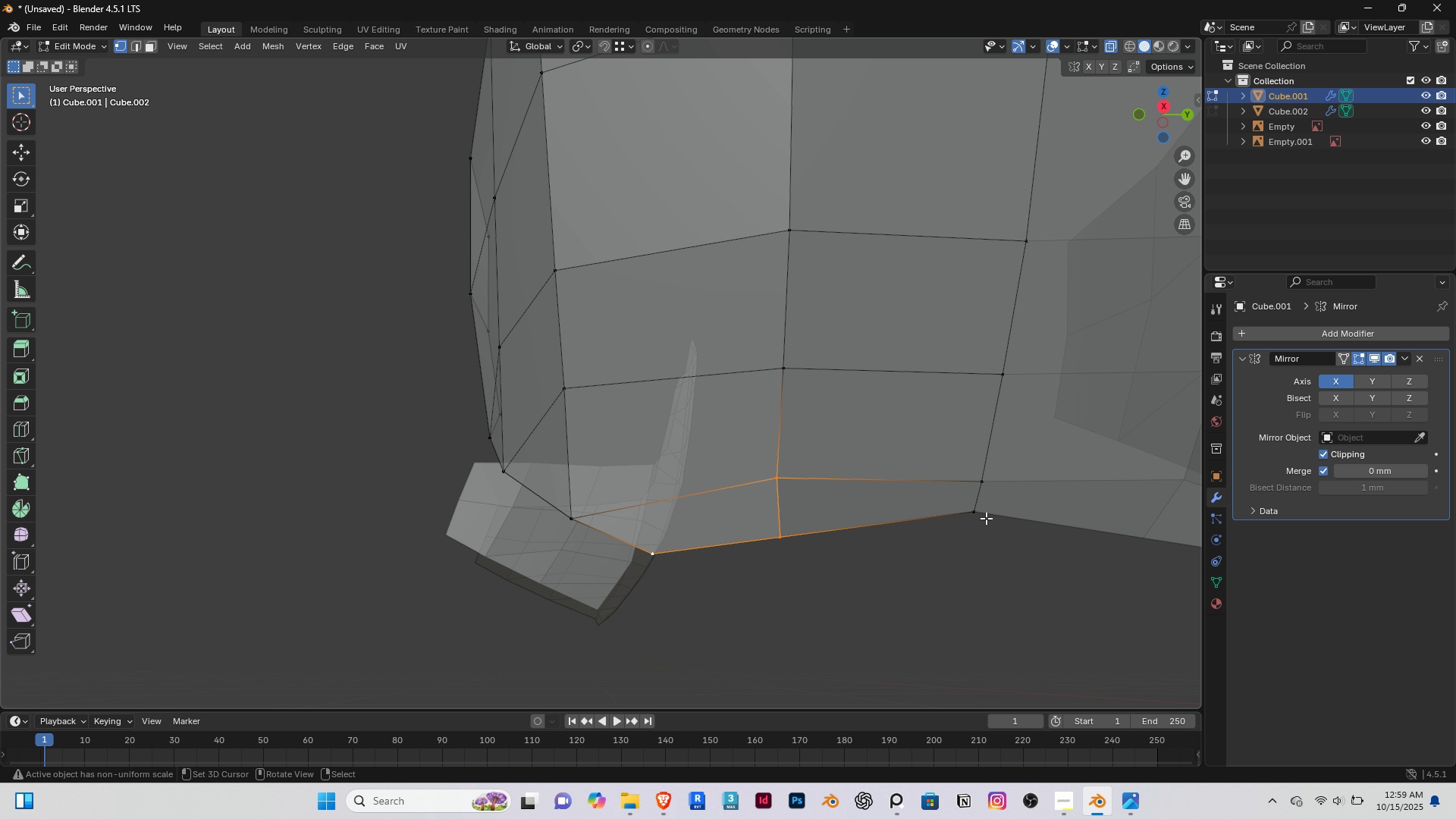 
right_click([986, 518])
 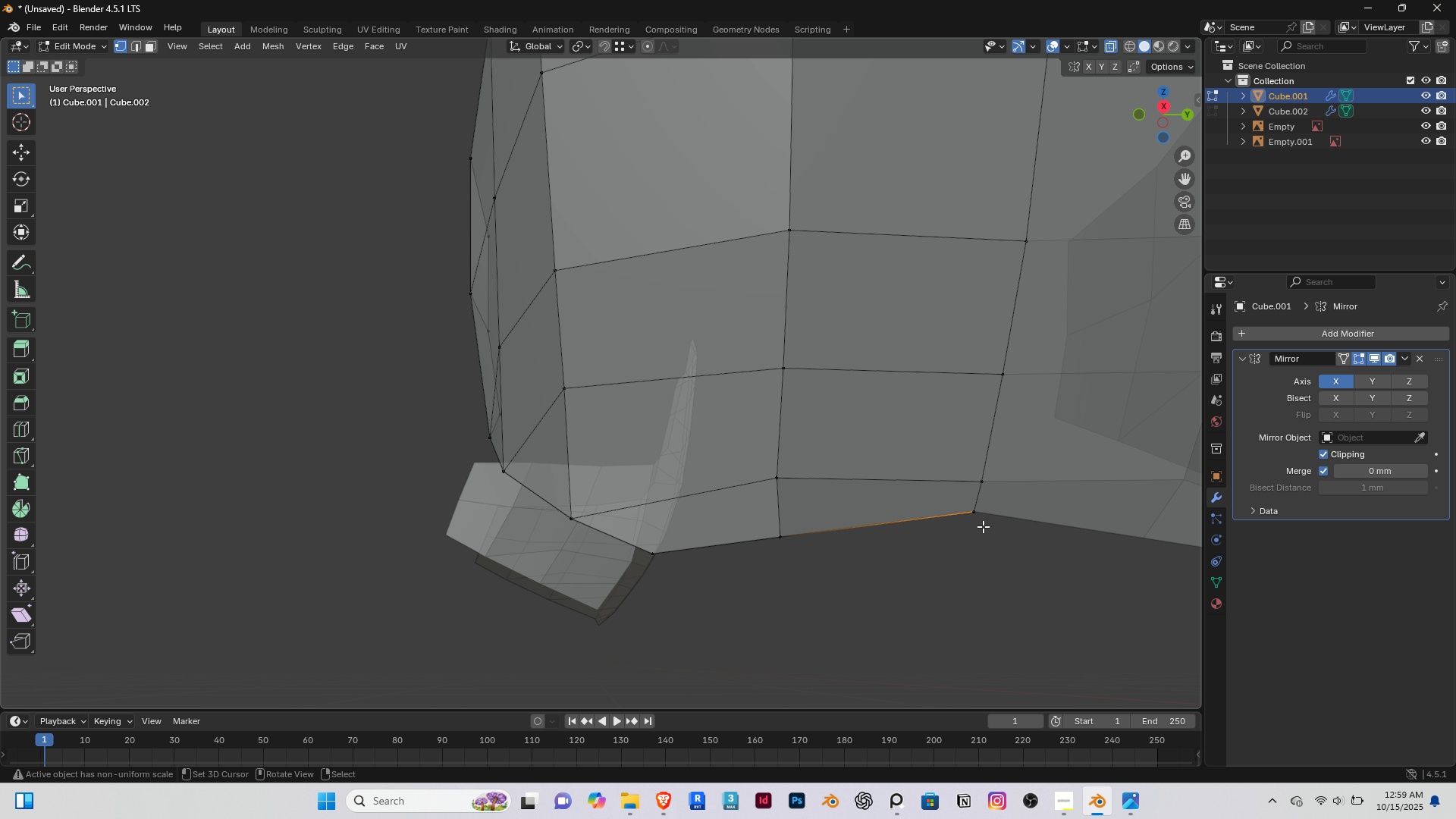 
key(1)
 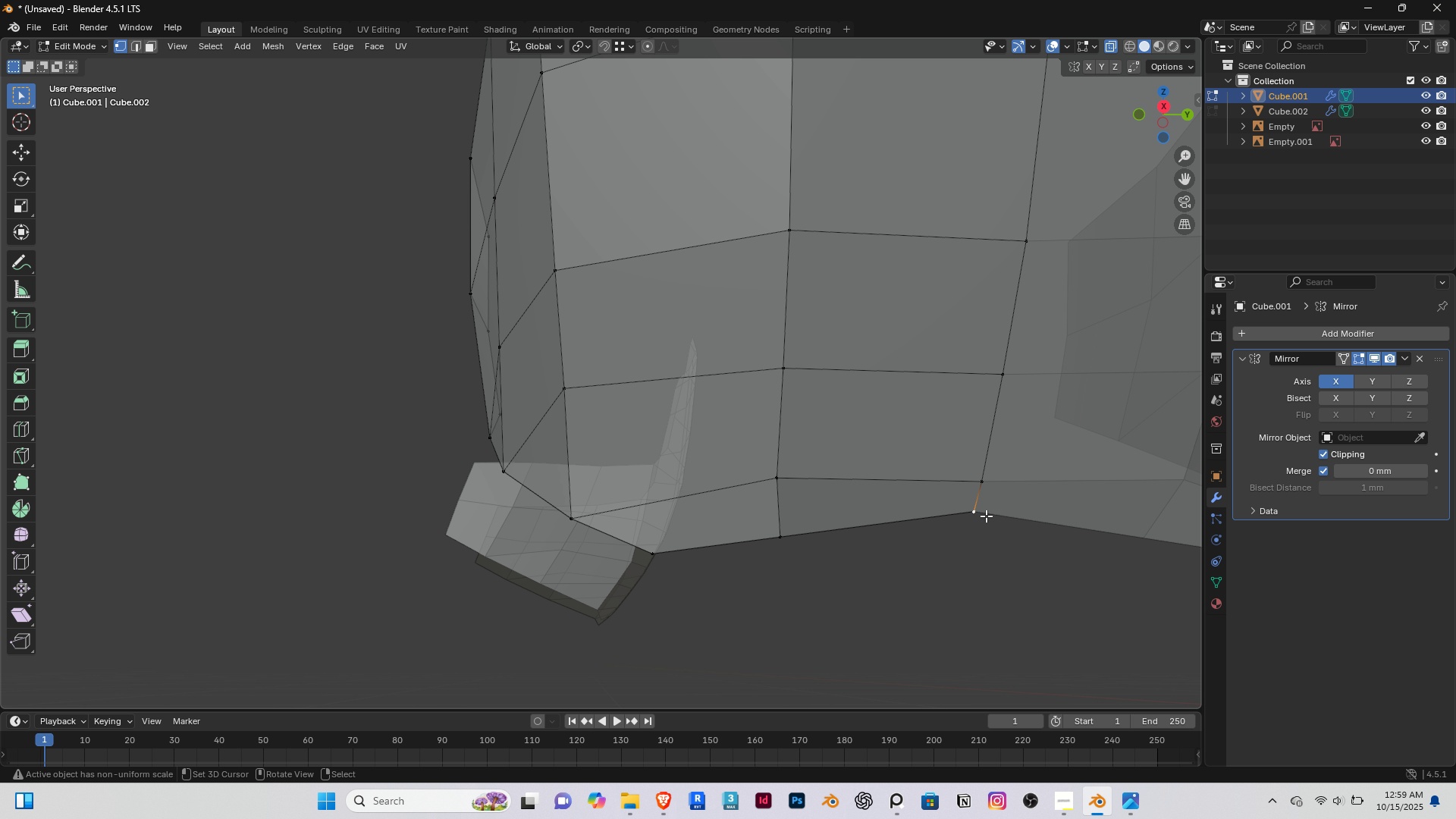 
right_click([986, 516])
 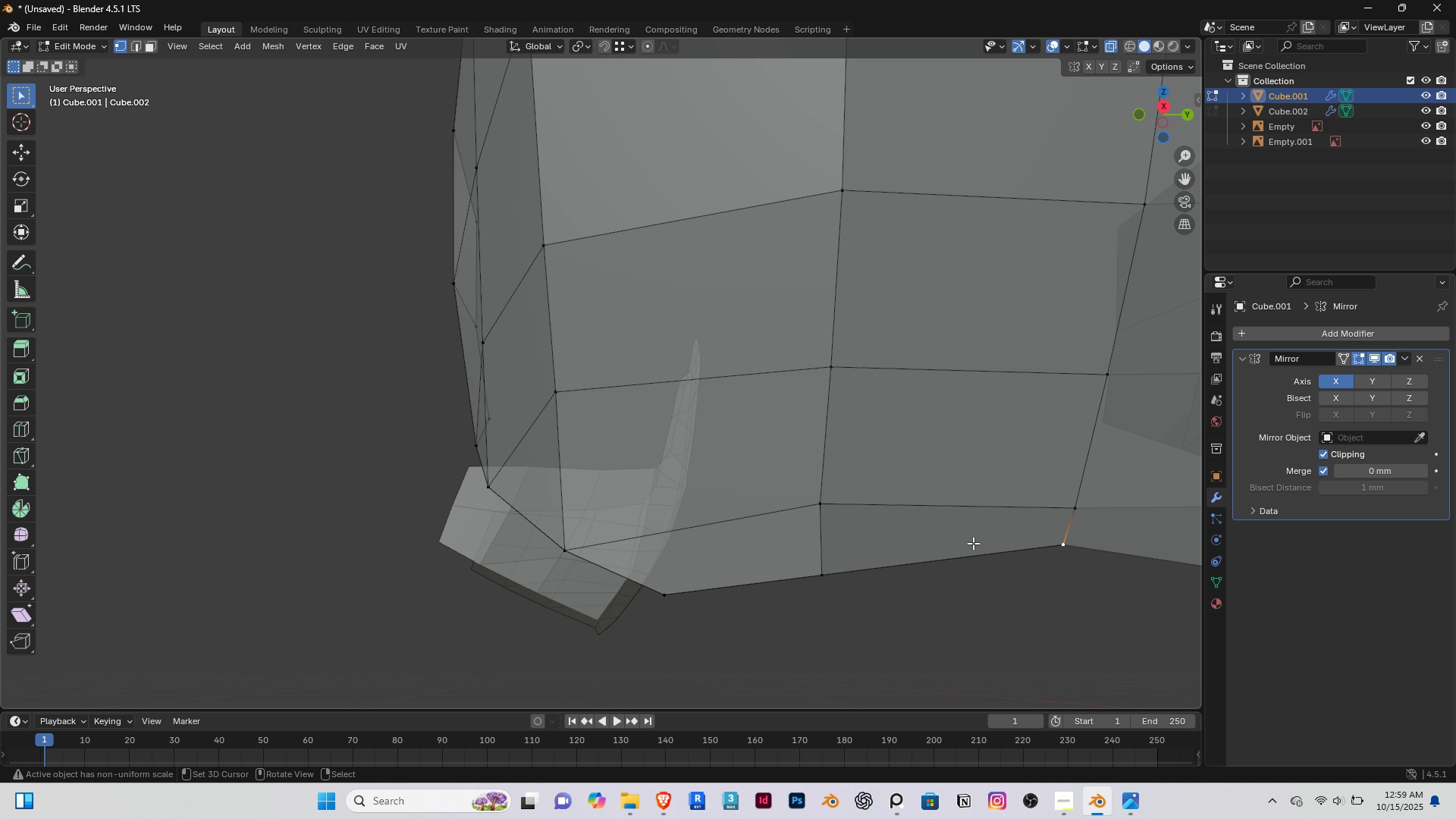 
scroll: coordinate [973, 543], scroll_direction: up, amount: 1.0
 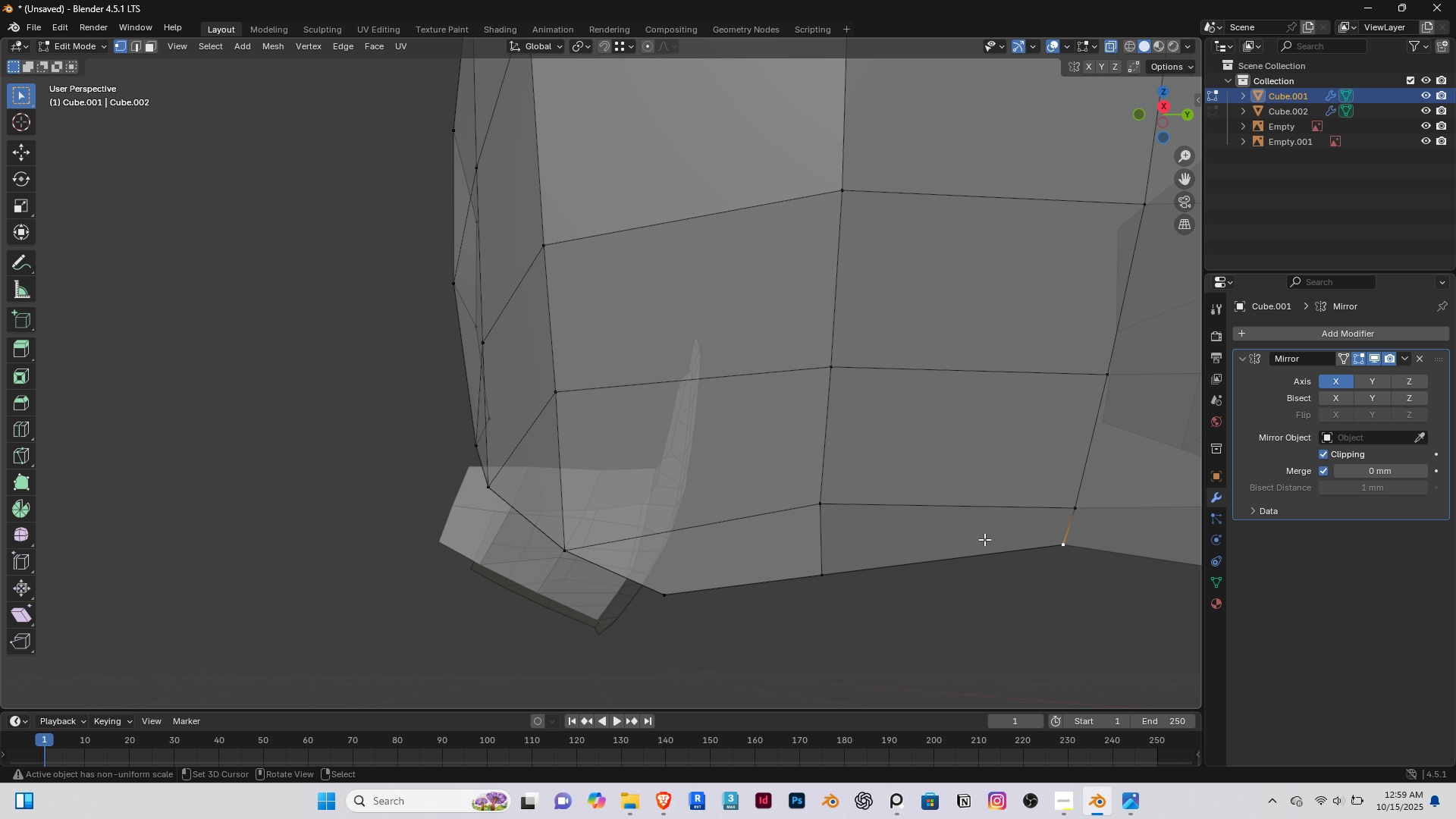 
key(G)
 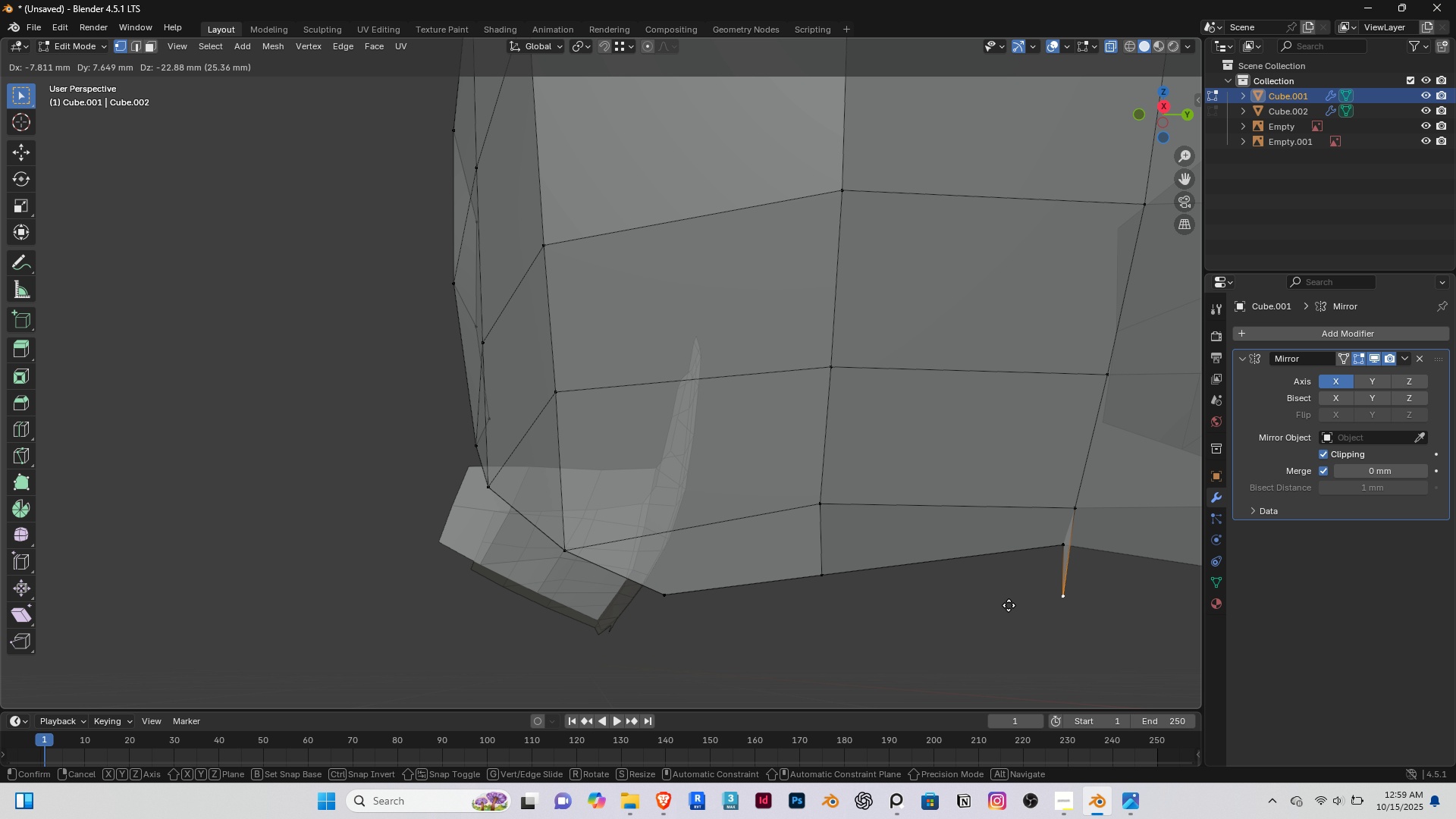 
right_click([1009, 607])
 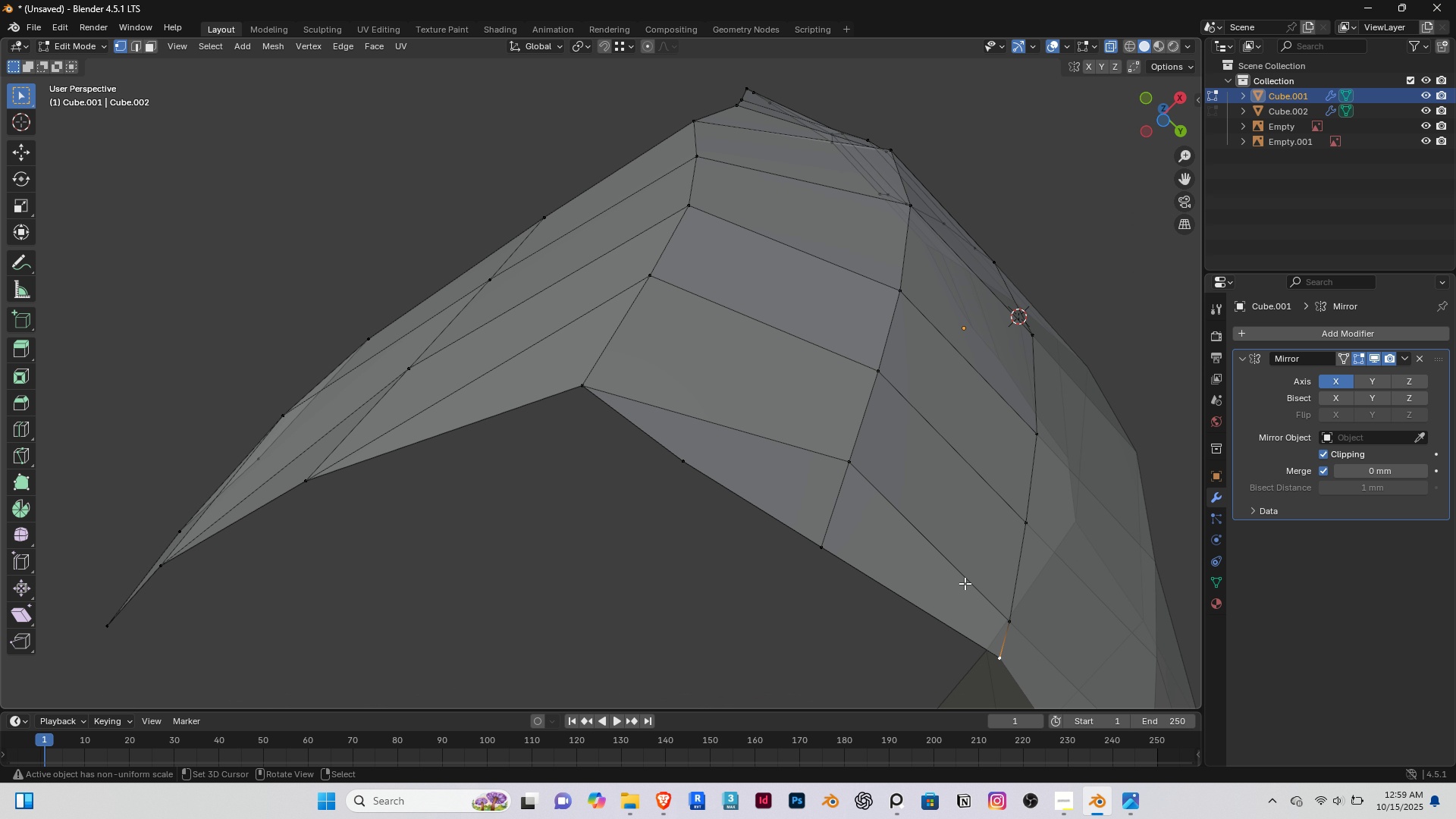 
hold_key(key=ShiftRight, duration=0.31)
scroll: coordinate [758, 510], scroll_direction: up, amount: 3.0
 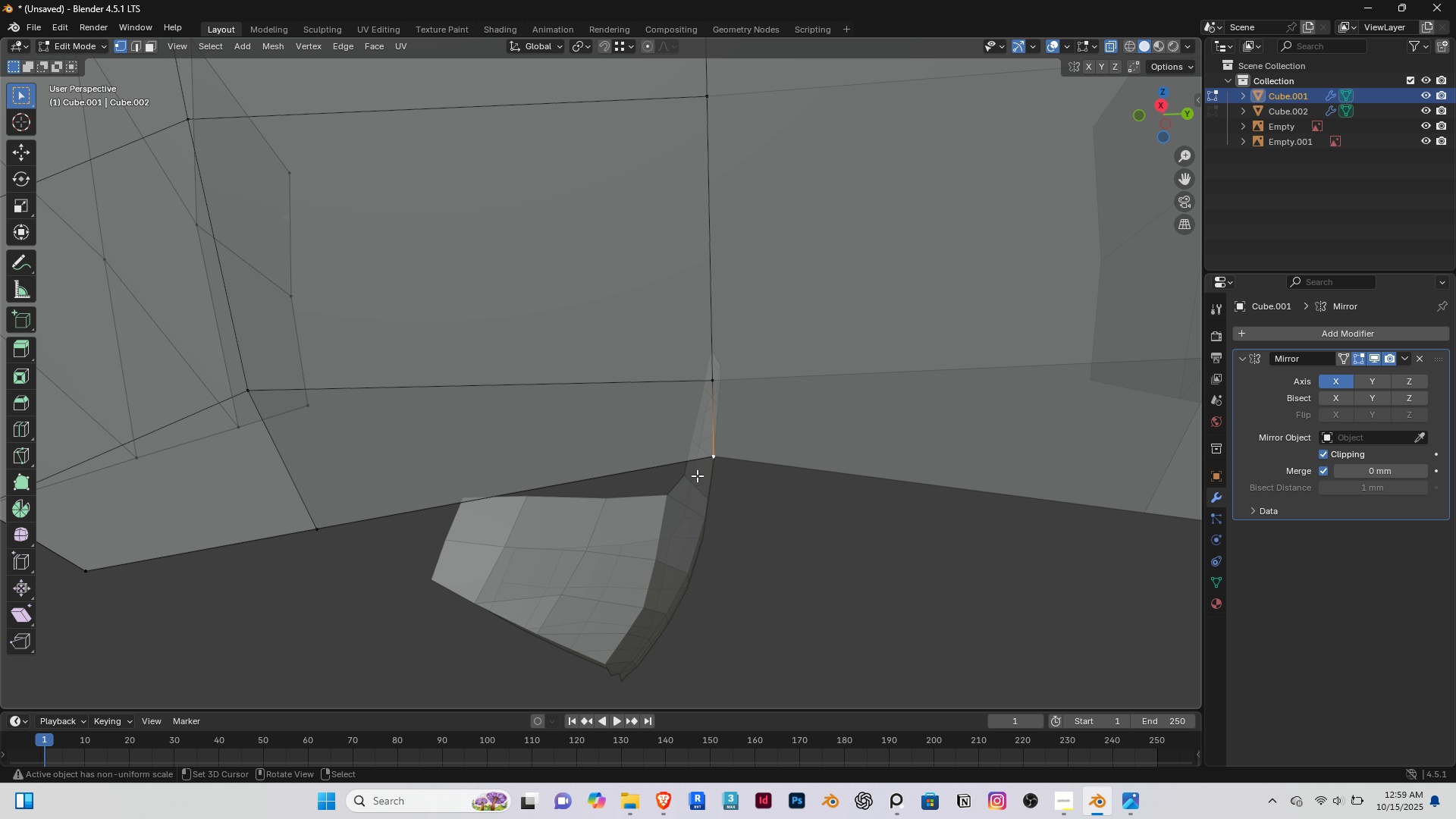 
key(G)
 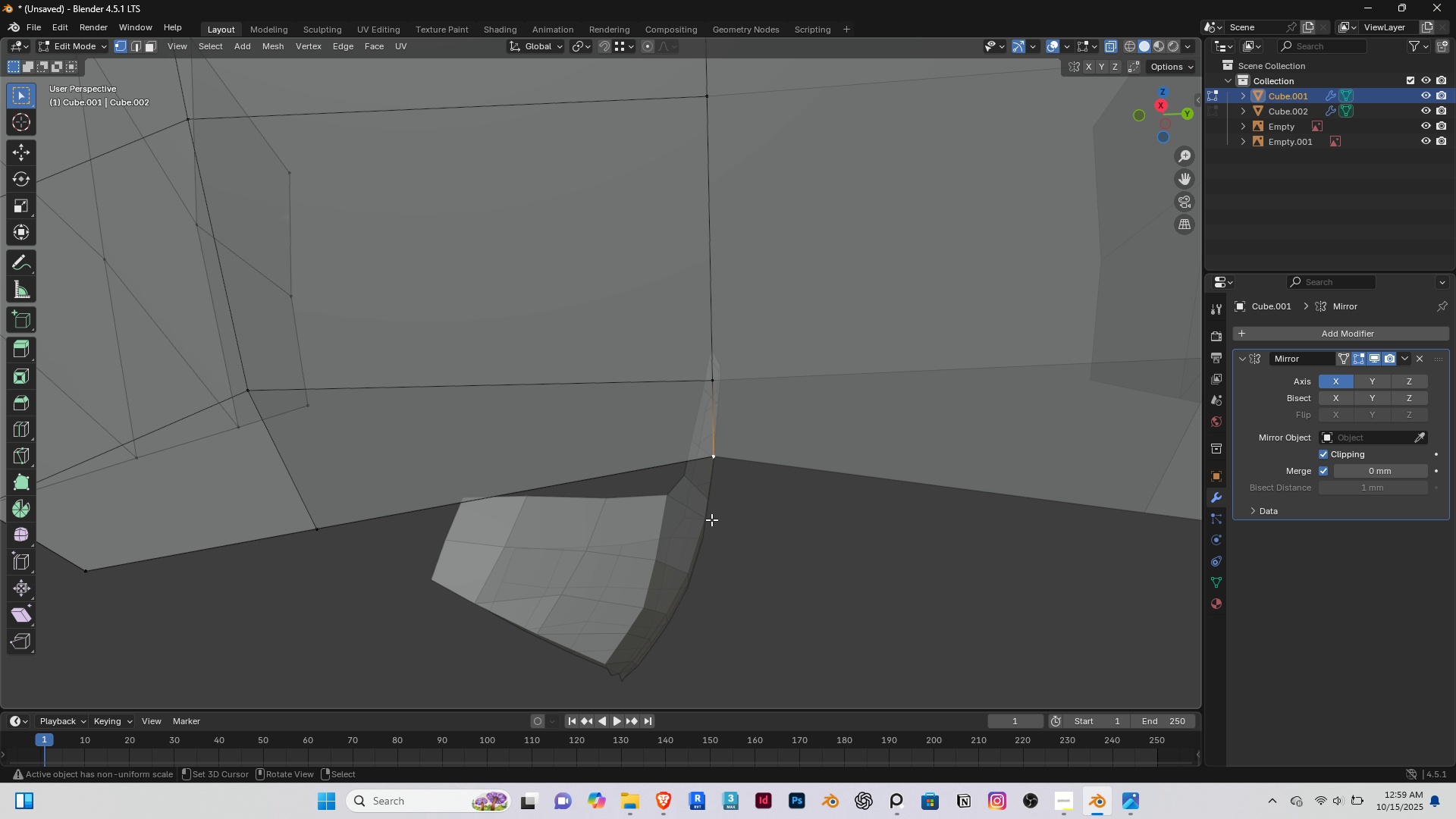 
hold_key(key=ShiftRight, duration=0.37)
 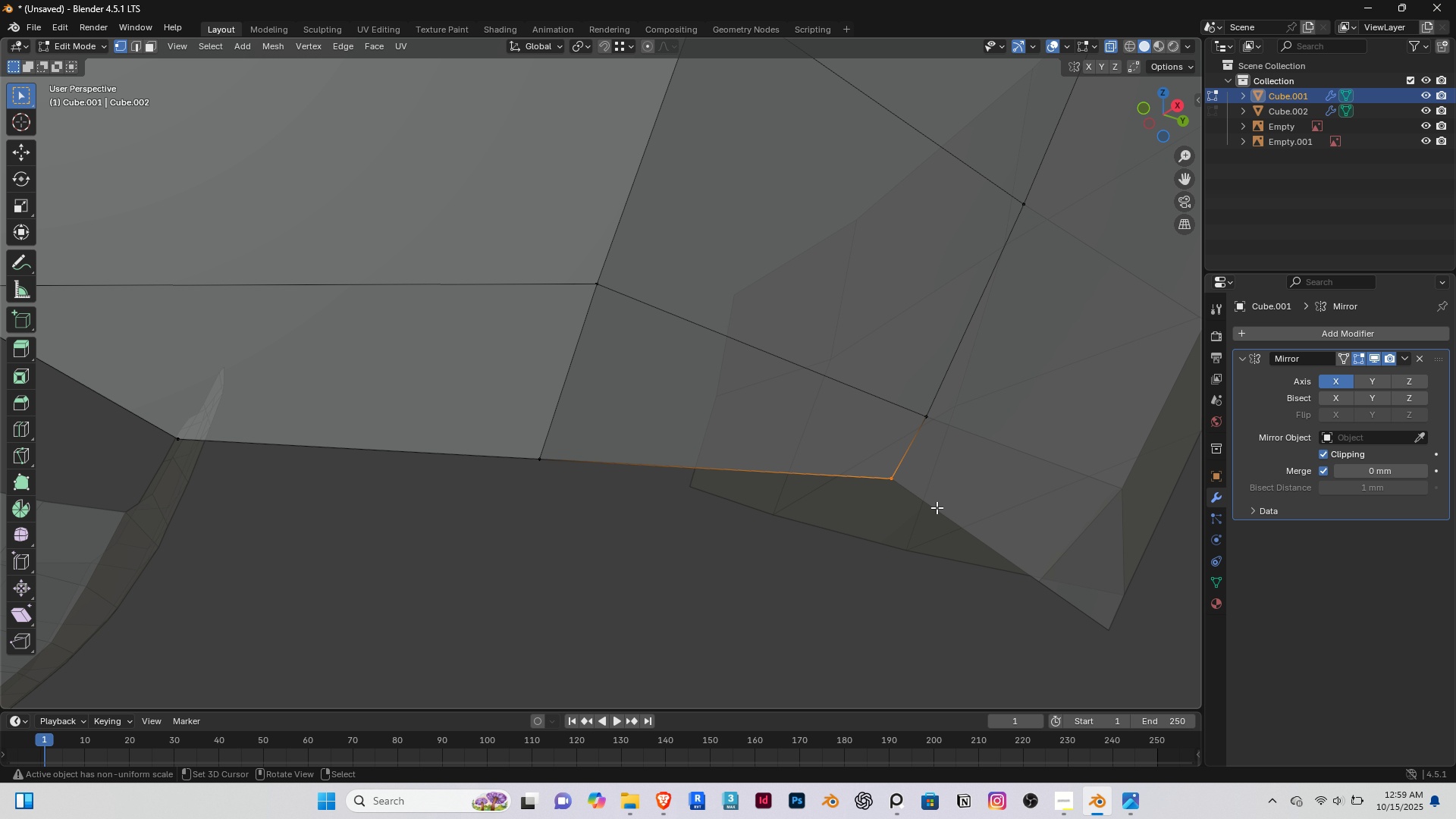 
key(M)
 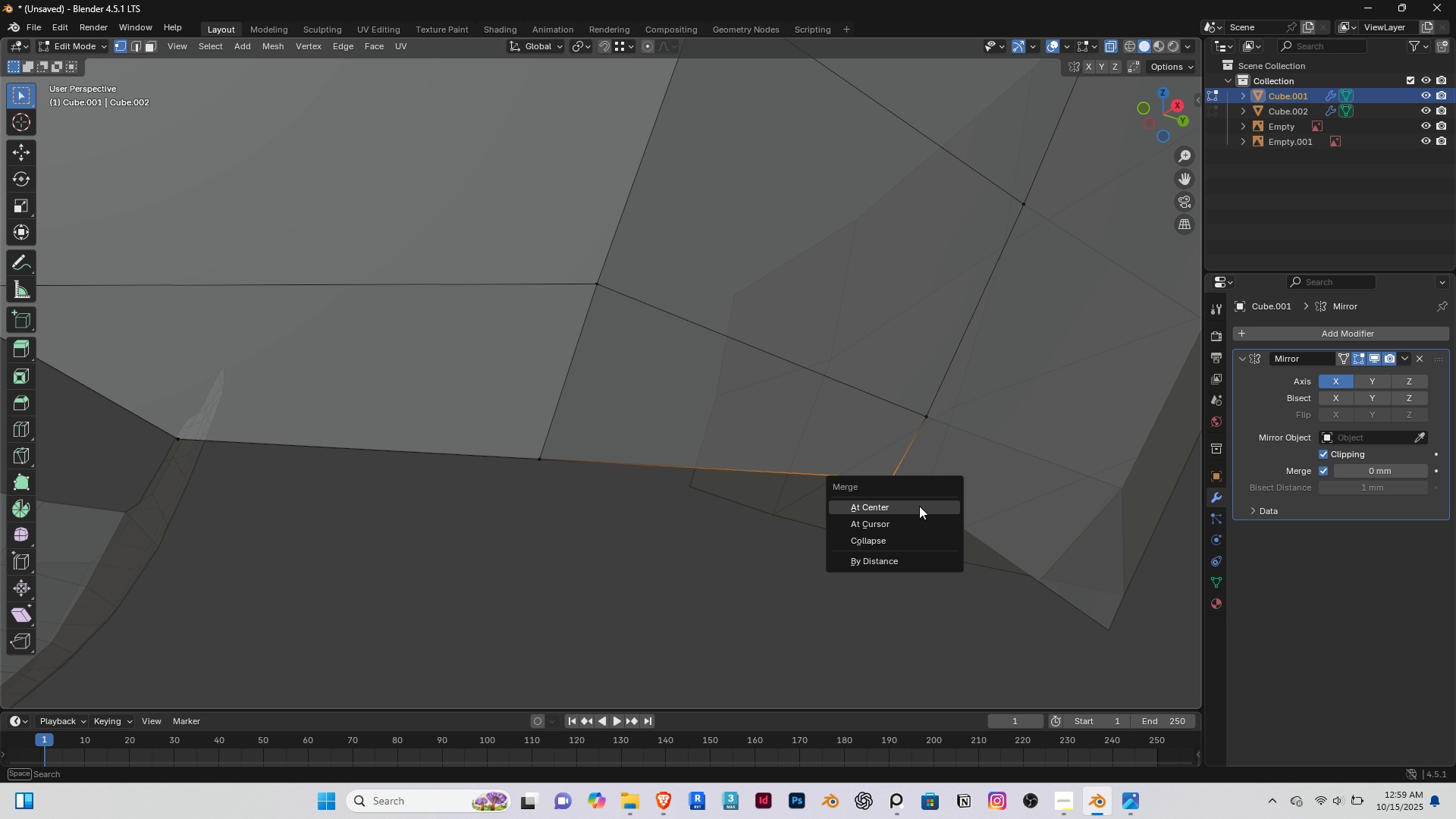 
left_click([919, 506])
 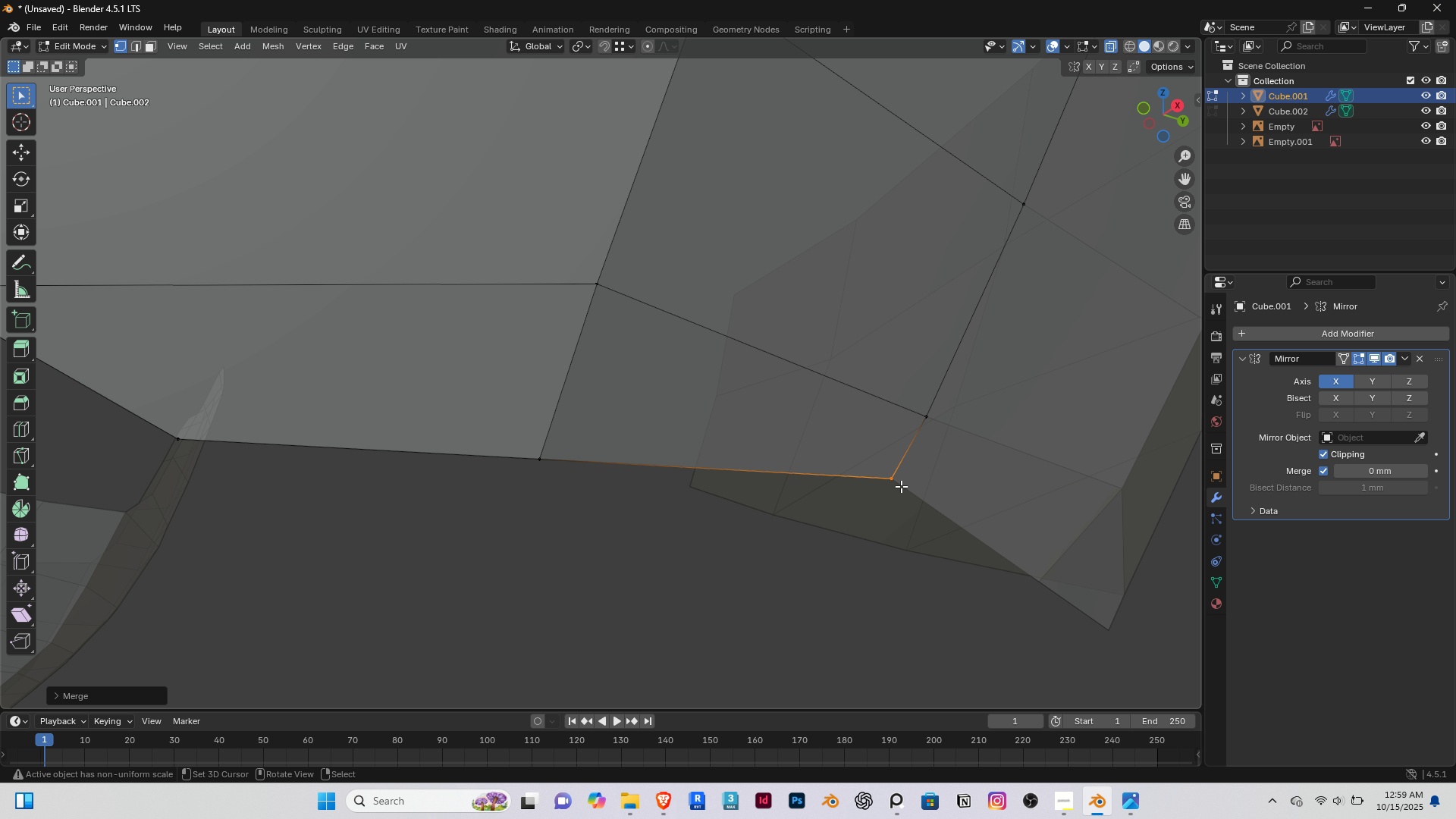 
key(G)
 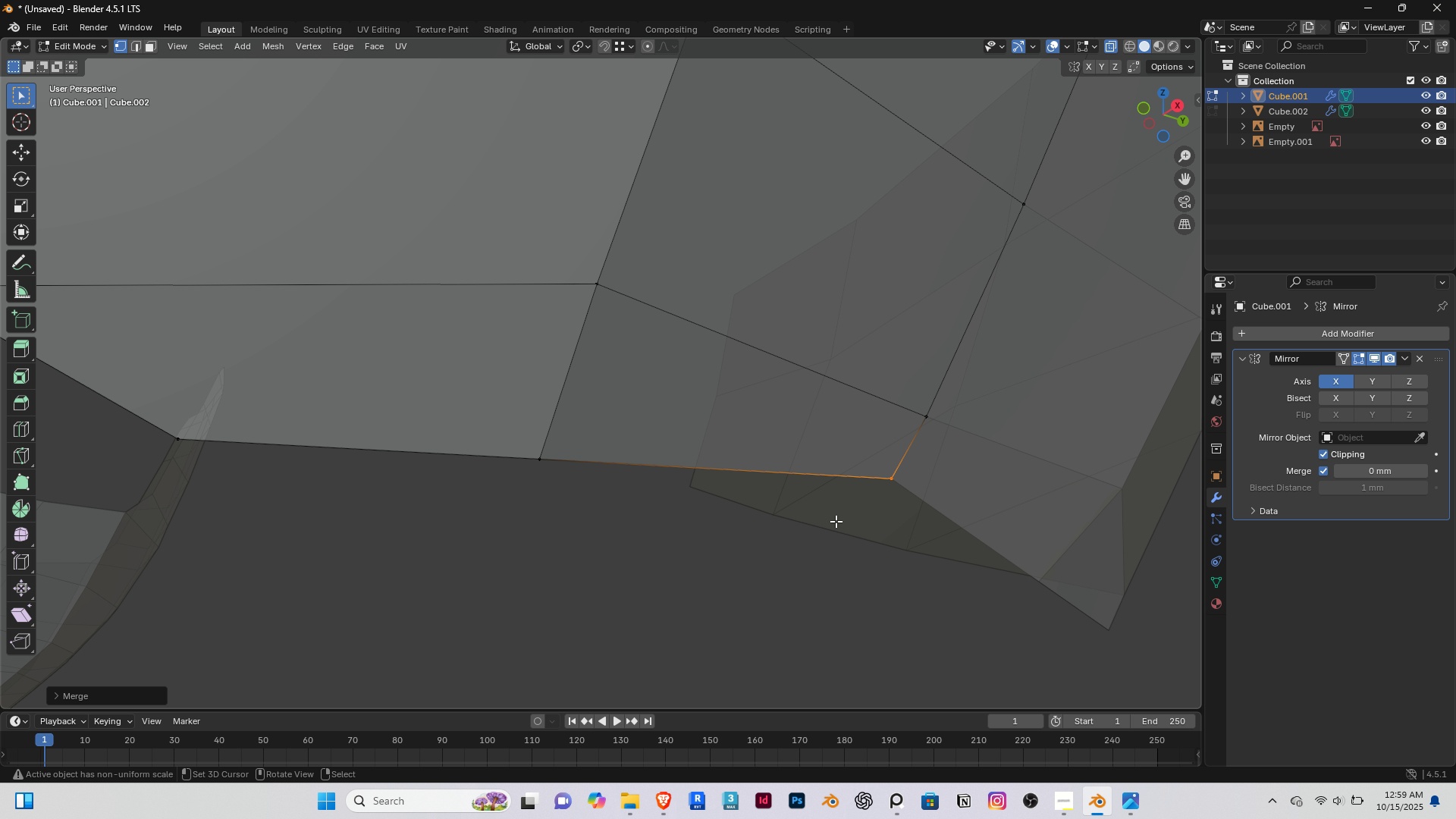 
key(End)
 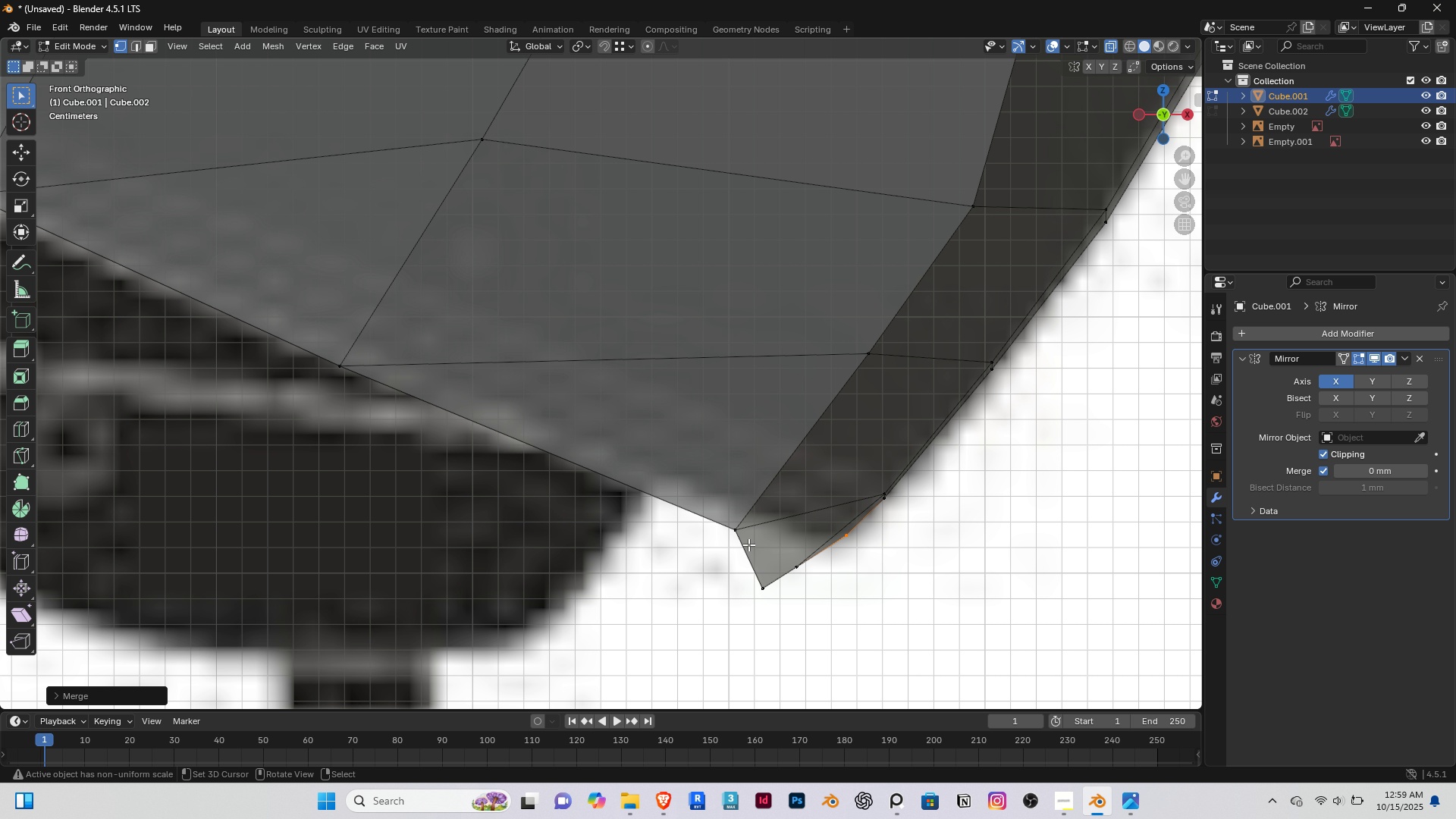 
right_click([787, 559])
 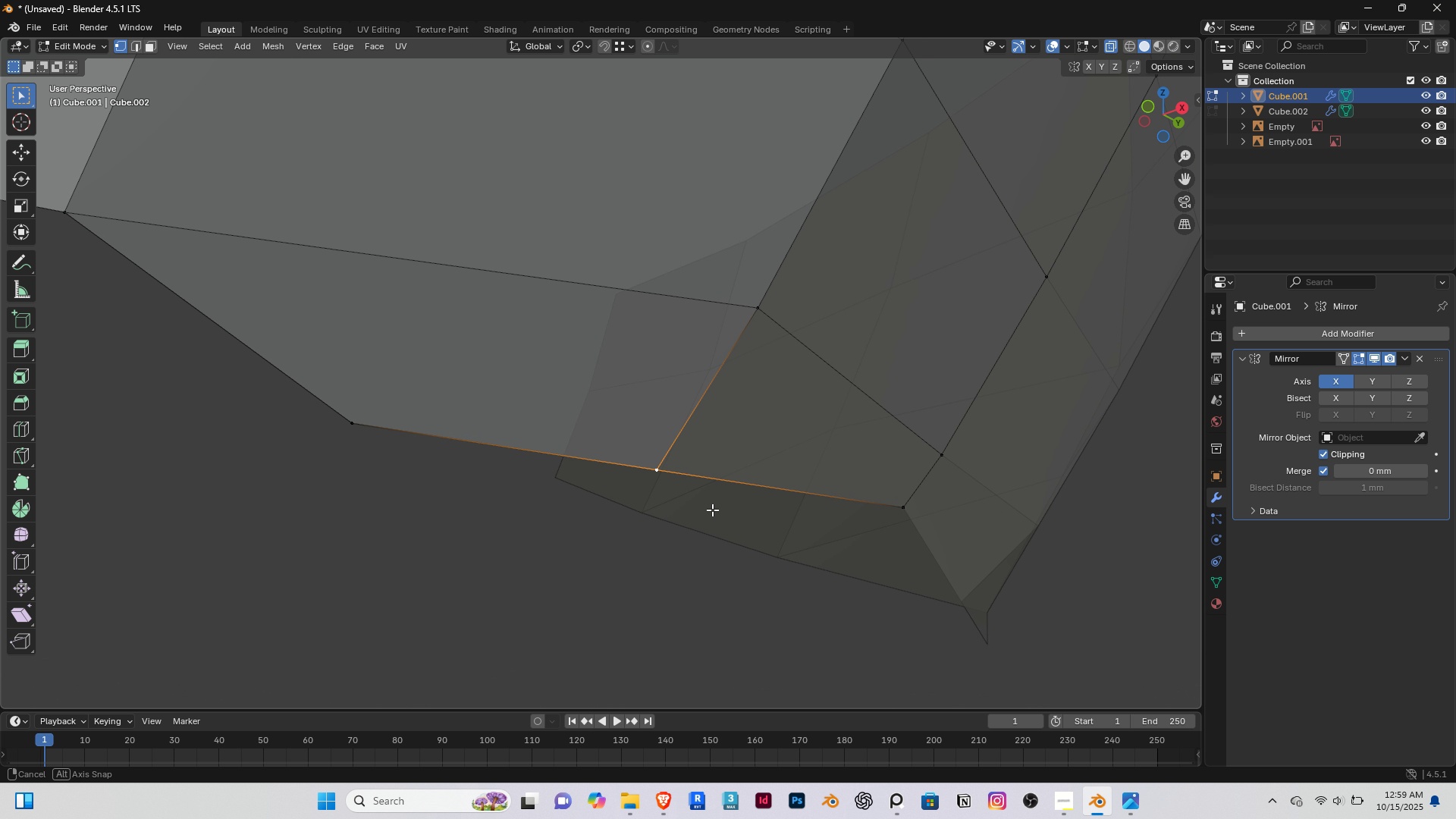 
key(End)
 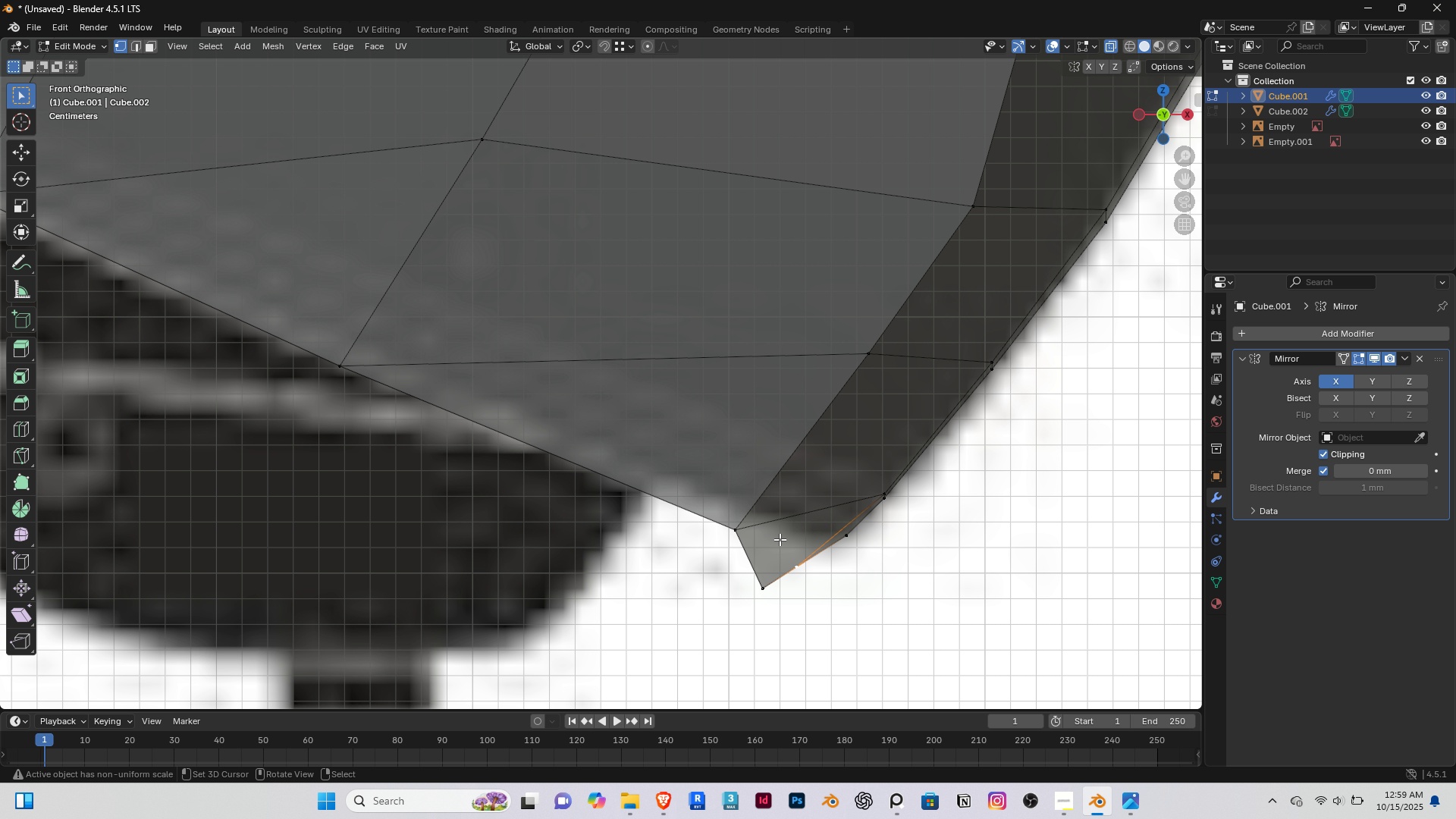 
scroll: coordinate [780, 539], scroll_direction: up, amount: 1.0
 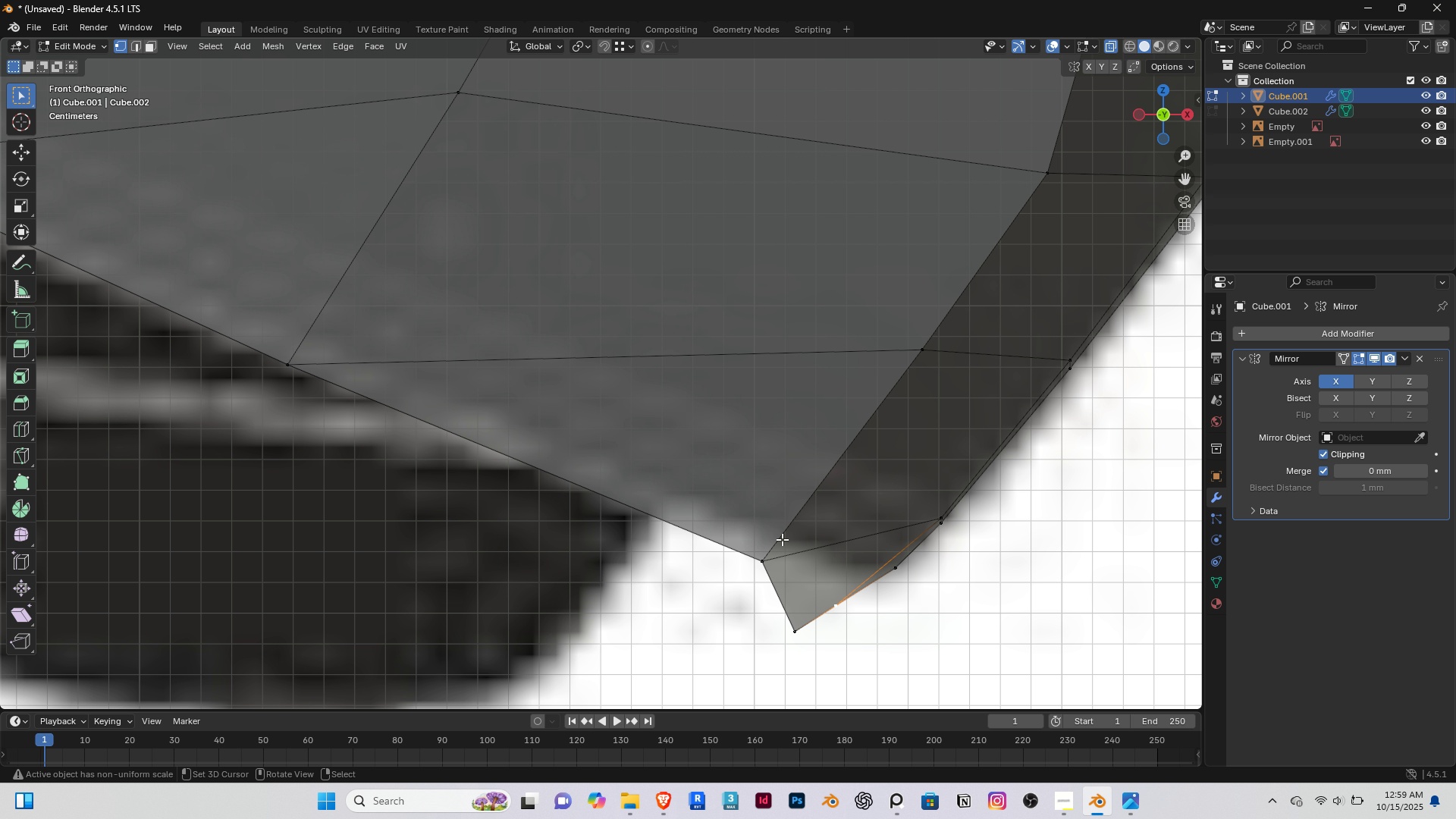 
key(G)
 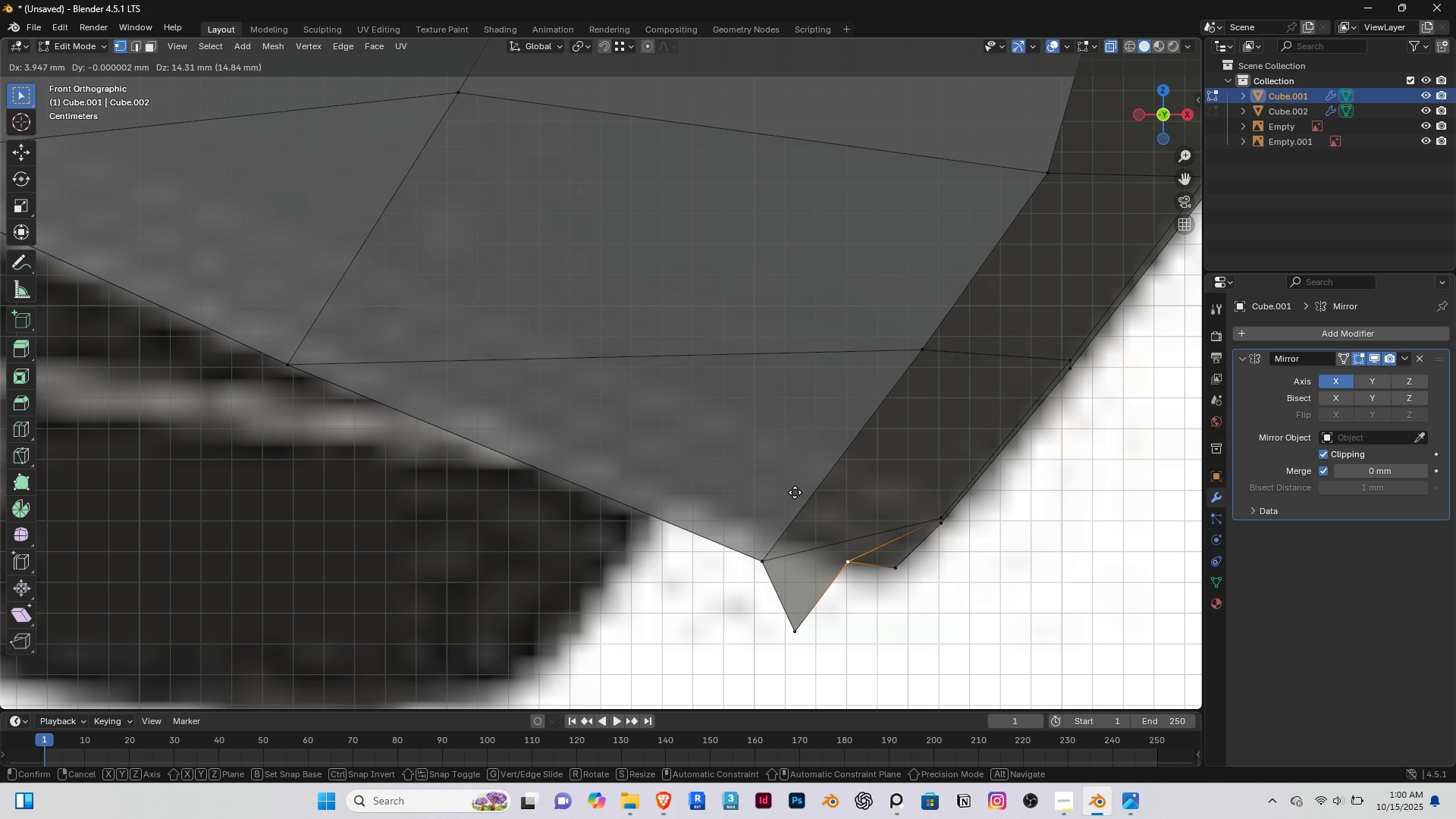 
left_click([795, 492])
 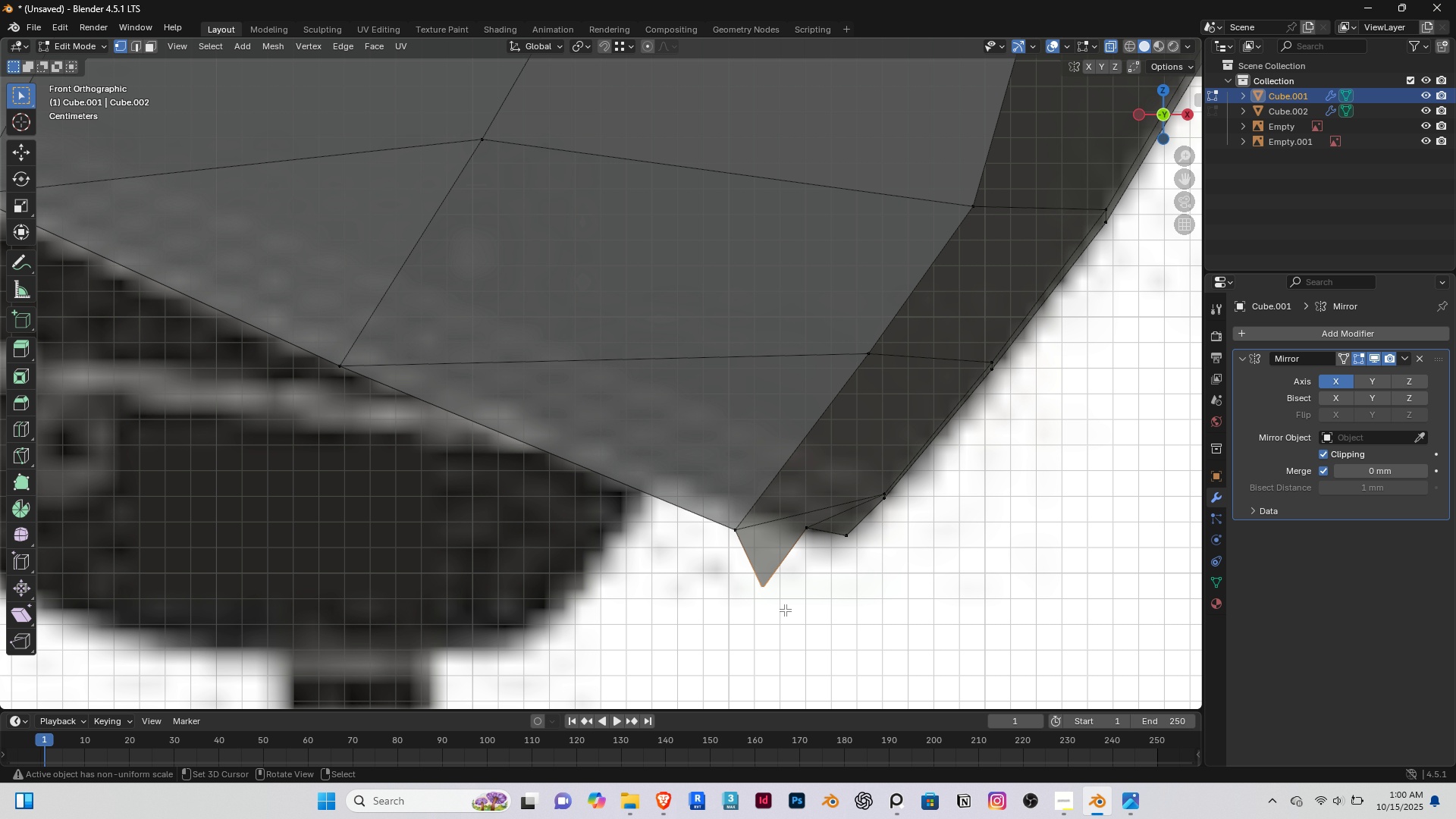 
scroll: coordinate [785, 610], scroll_direction: down, amount: 1.0
 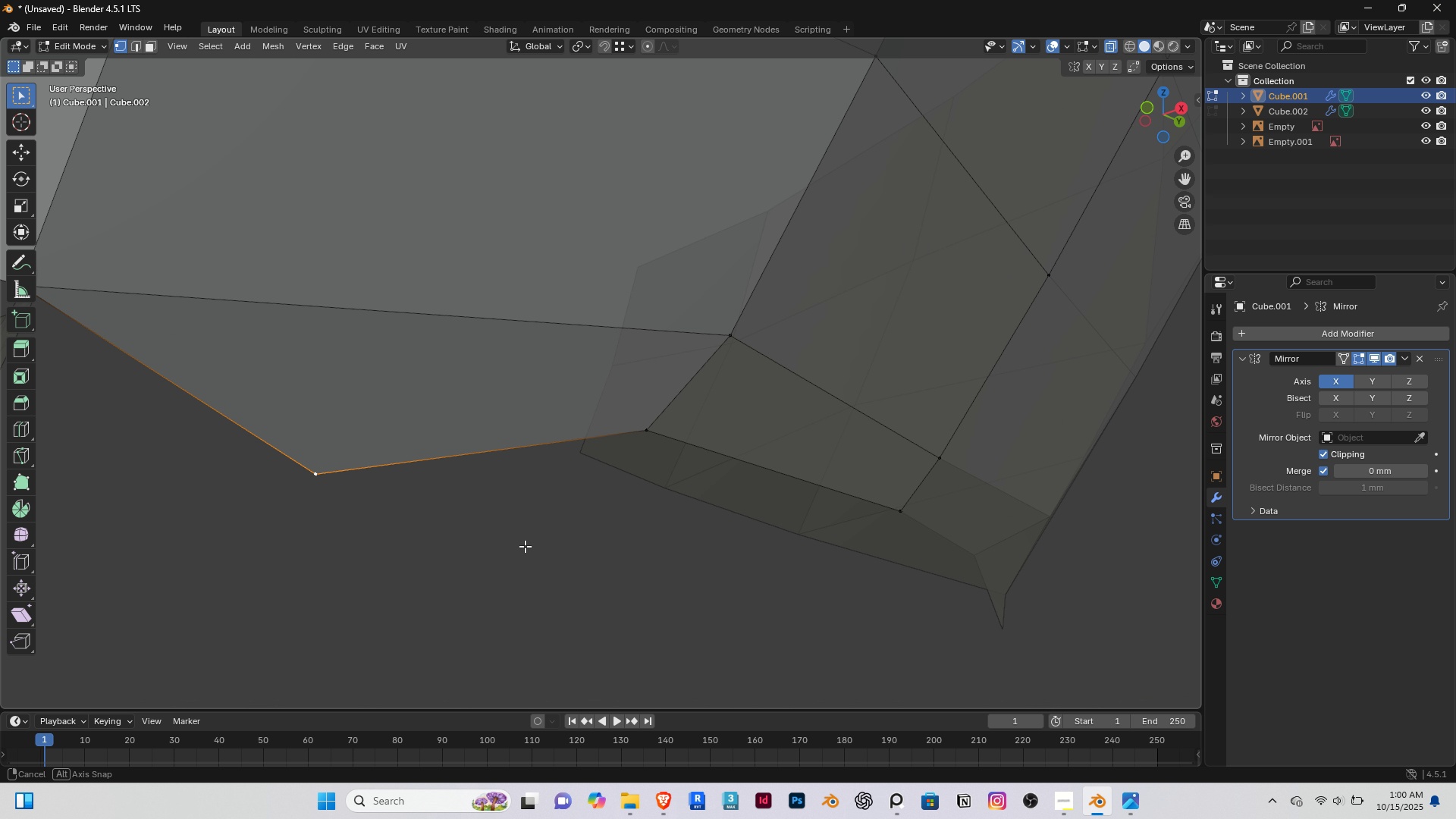 
key(G)
 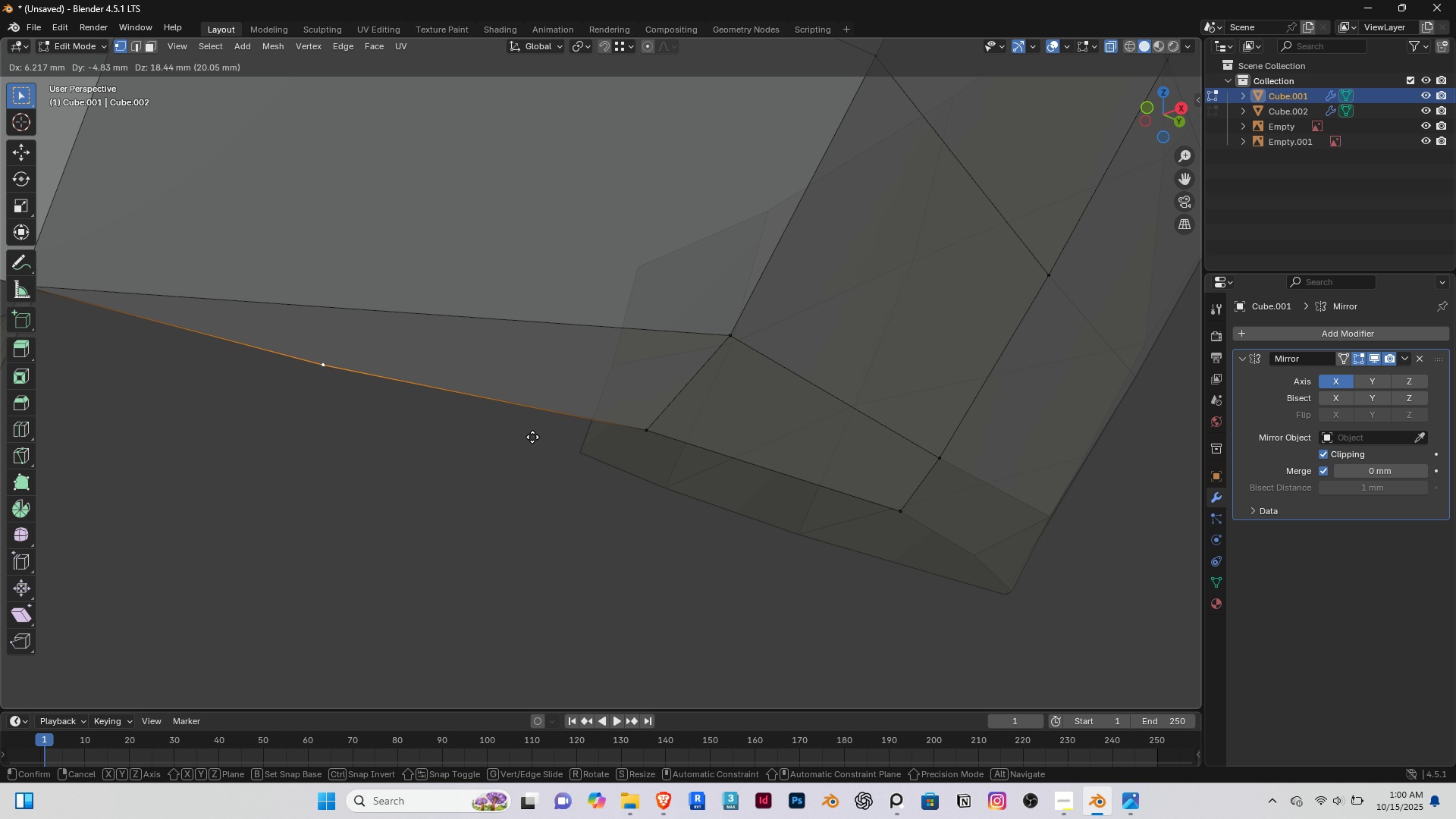 
right_click([536, 438])
 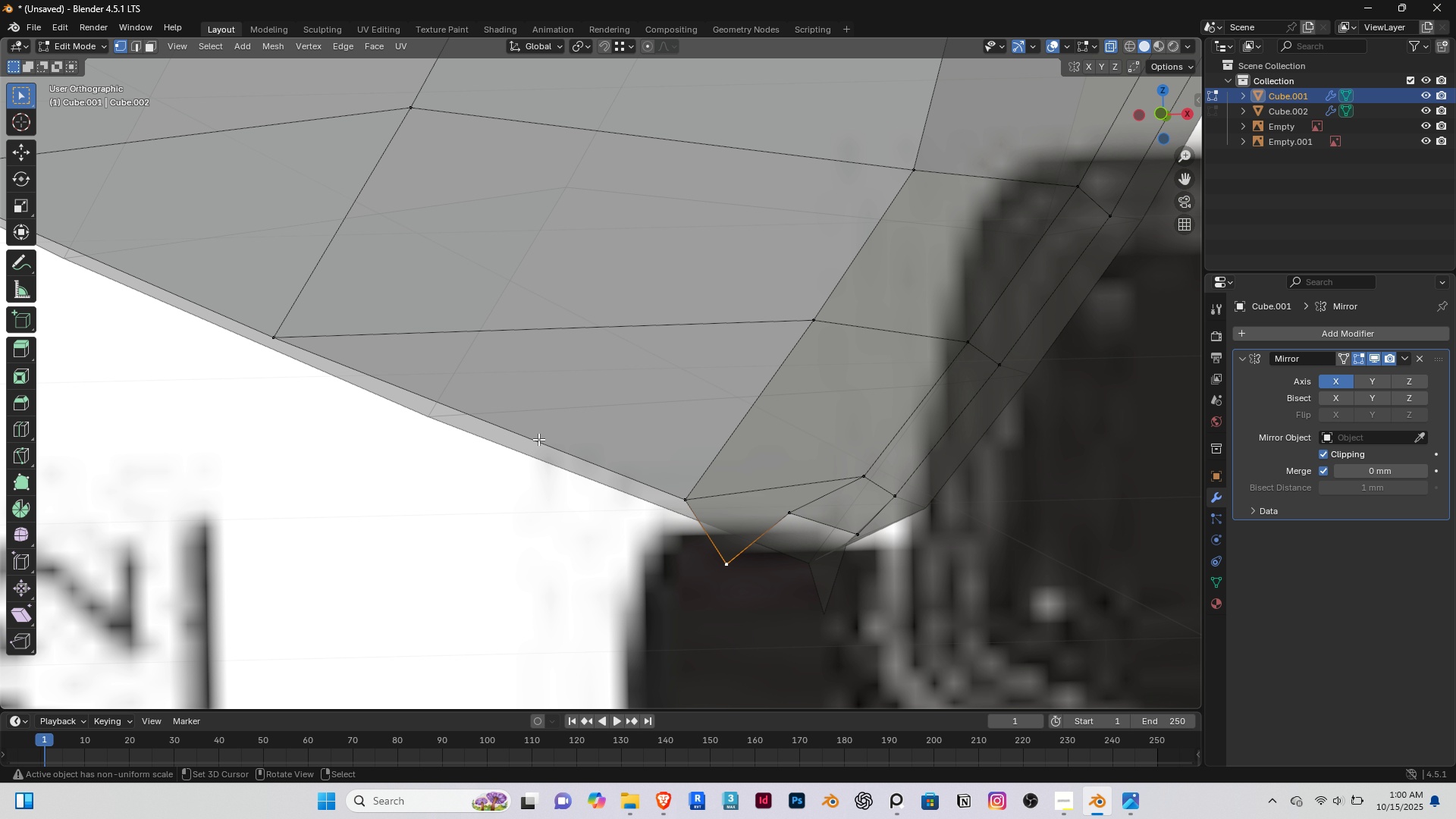 
key(End)
 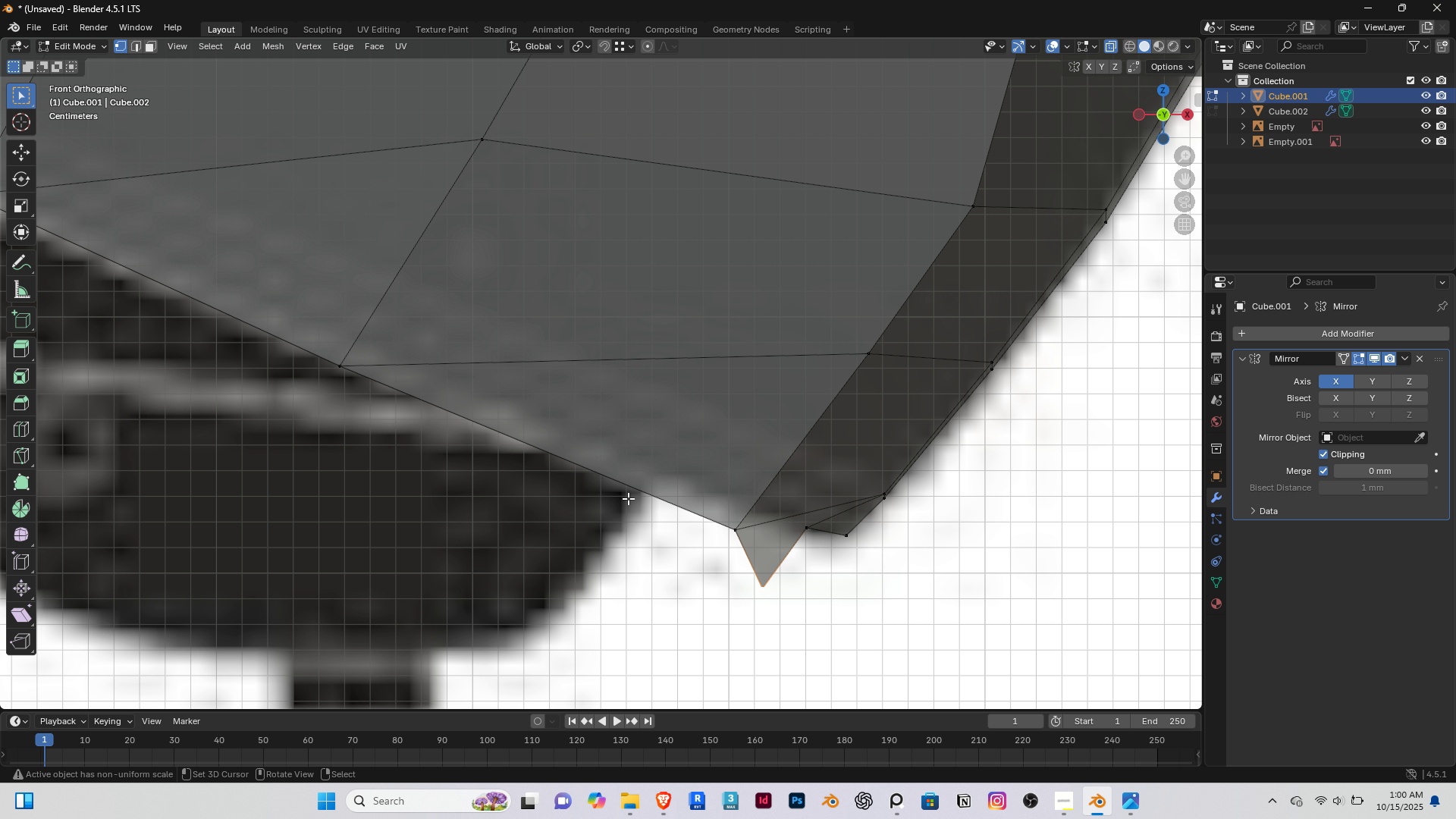 
key(G)
 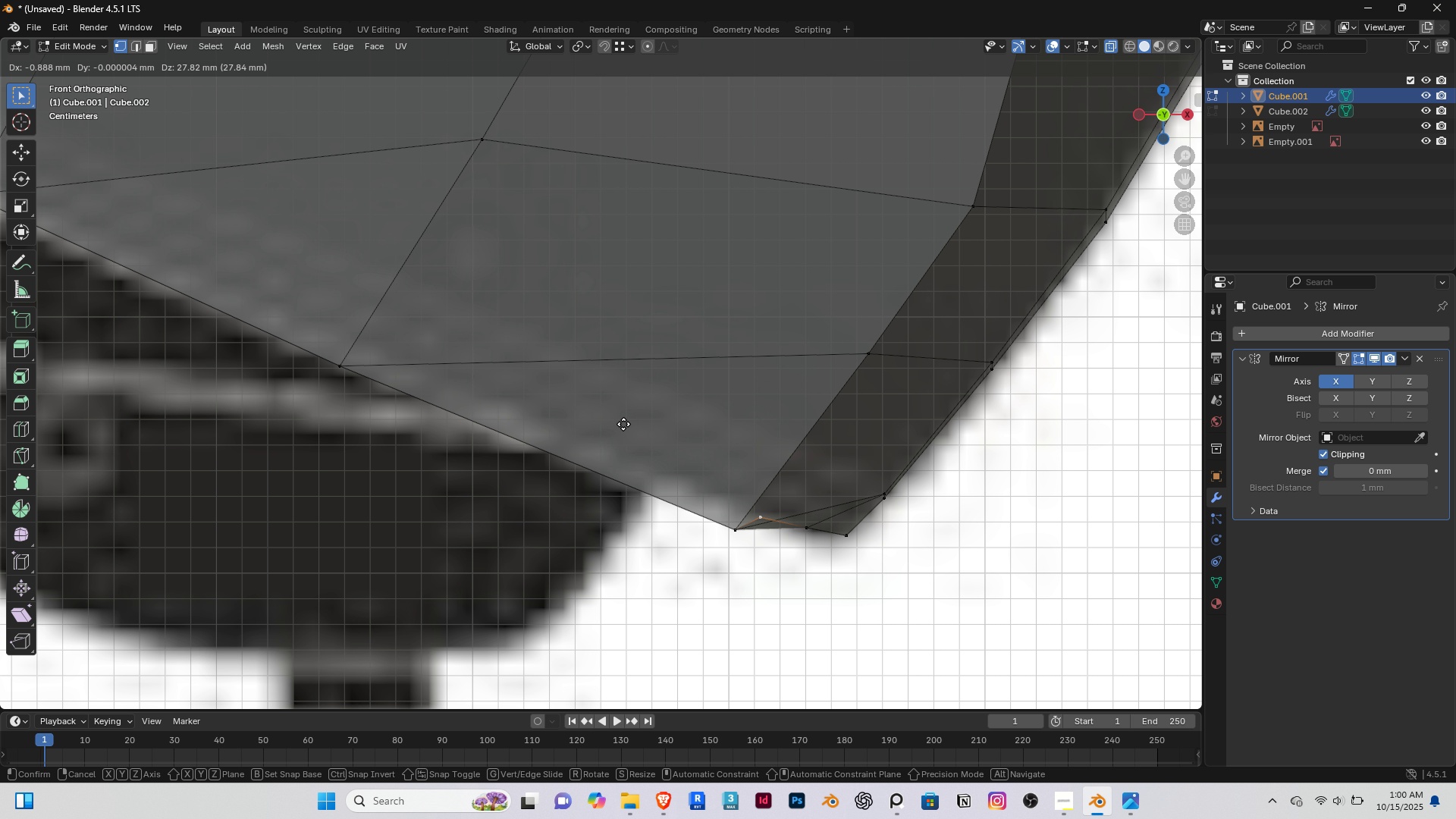 
left_click([623, 422])
 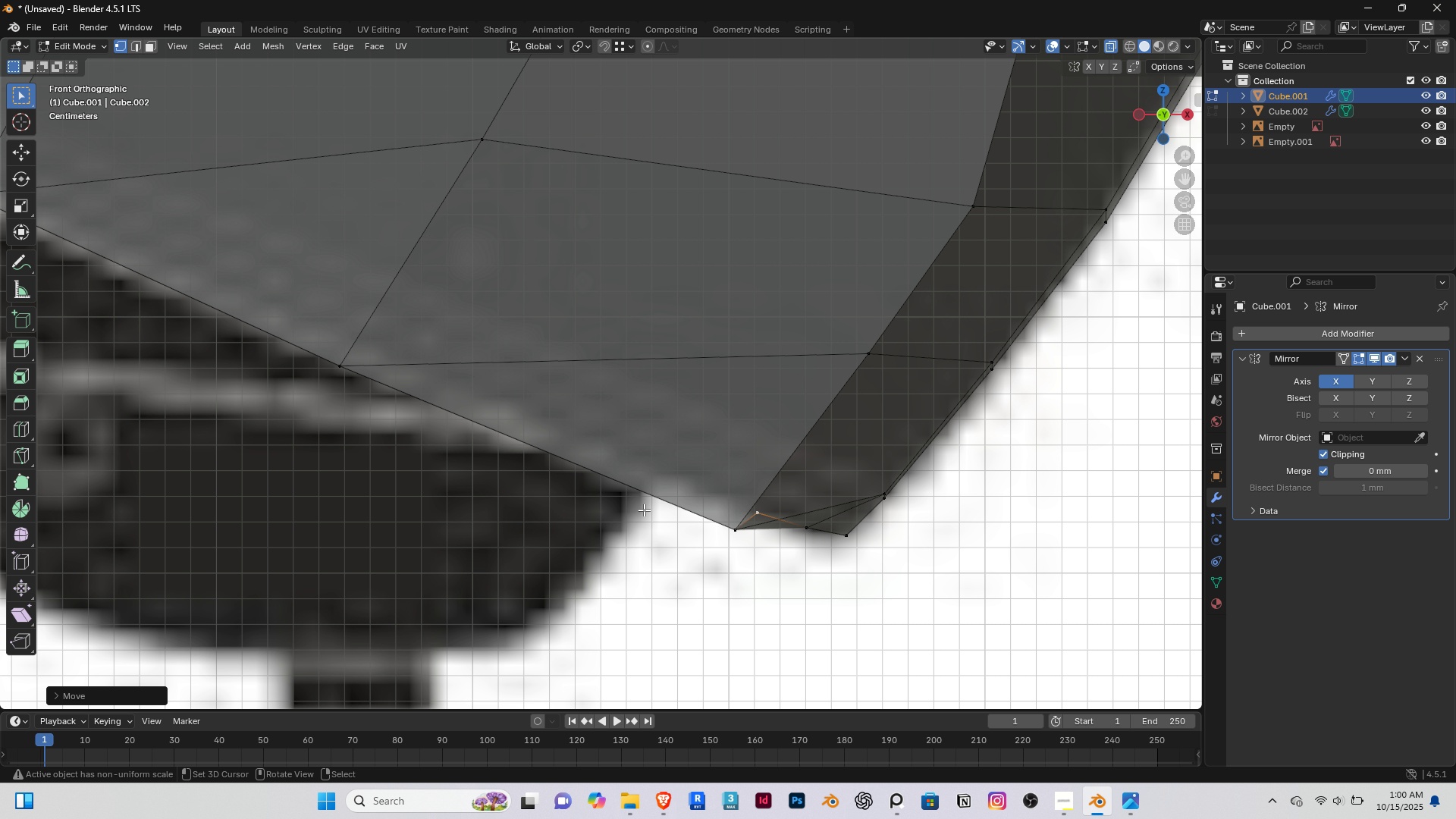 
scroll: coordinate [644, 510], scroll_direction: down, amount: 4.0
 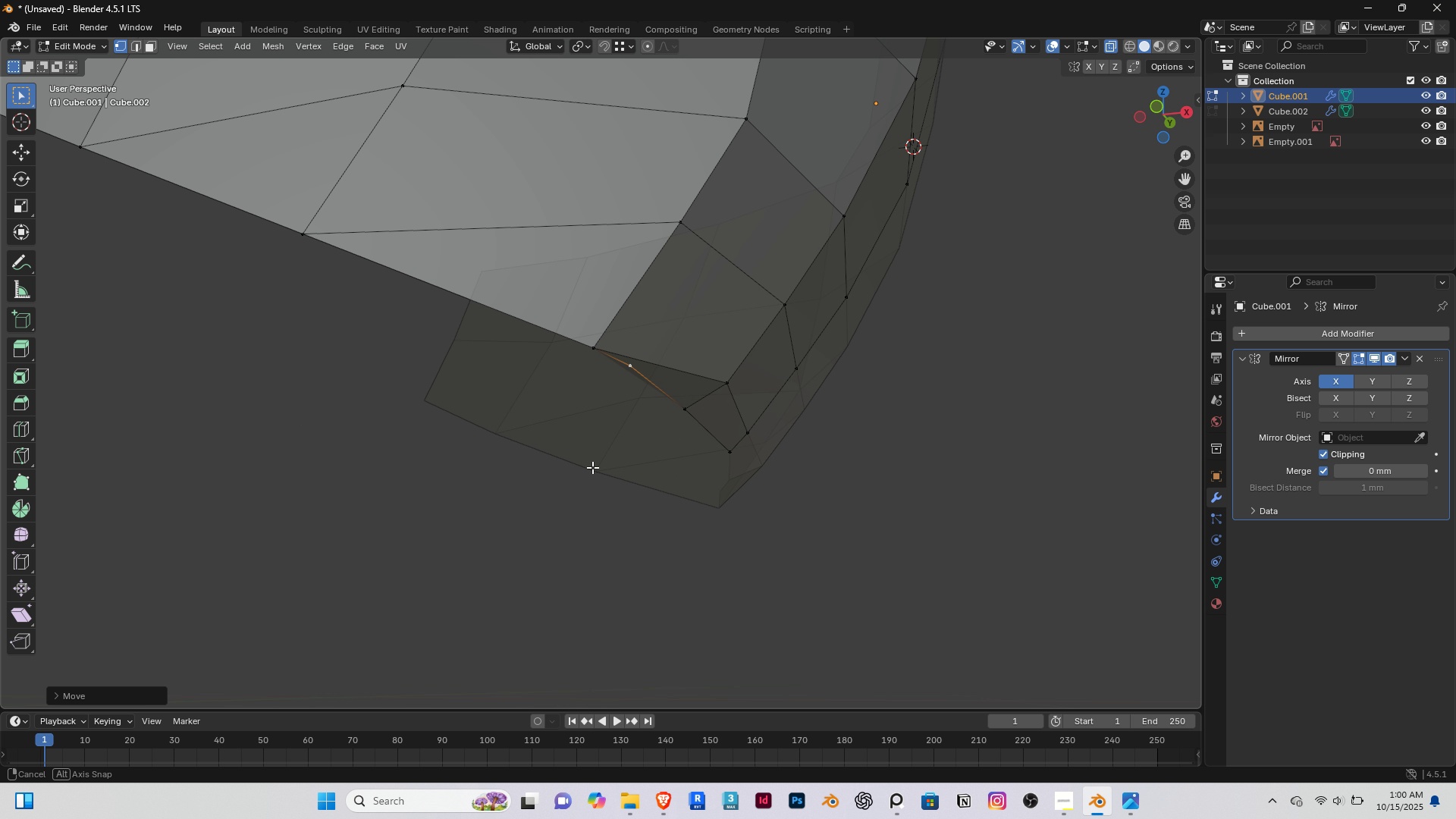 
right_click([493, 350])
 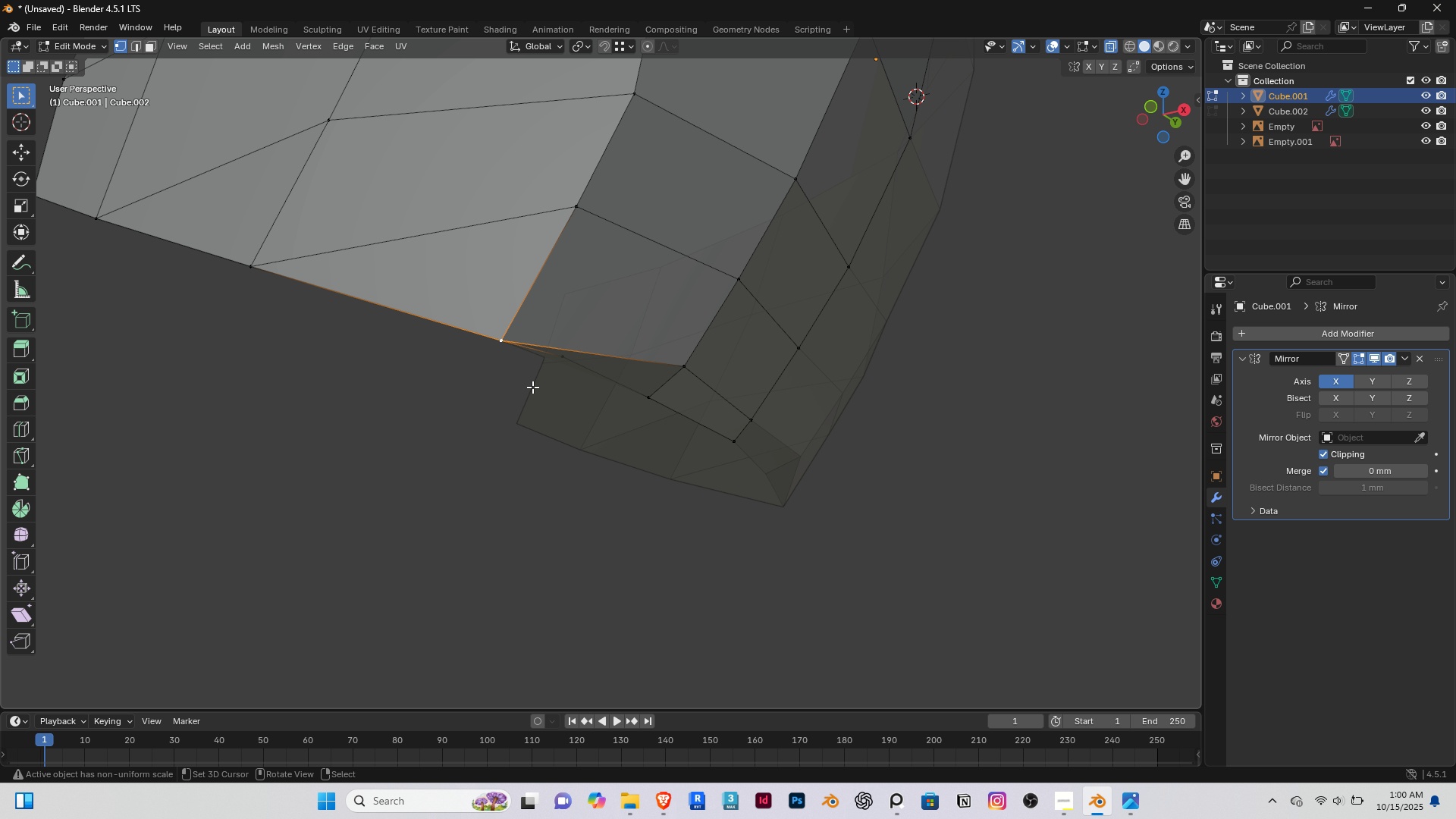 
key(G)
 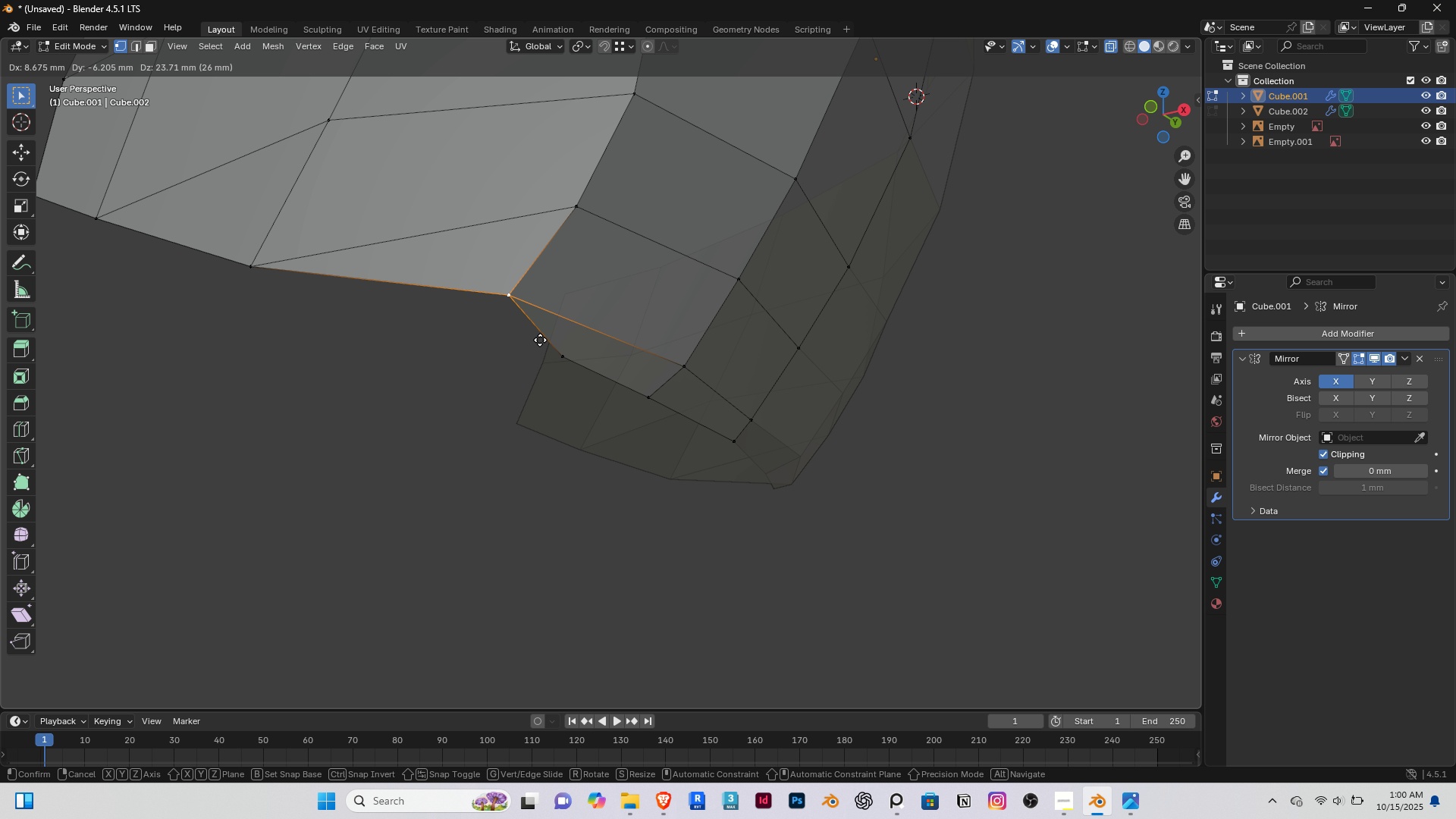 
left_click([540, 340])
 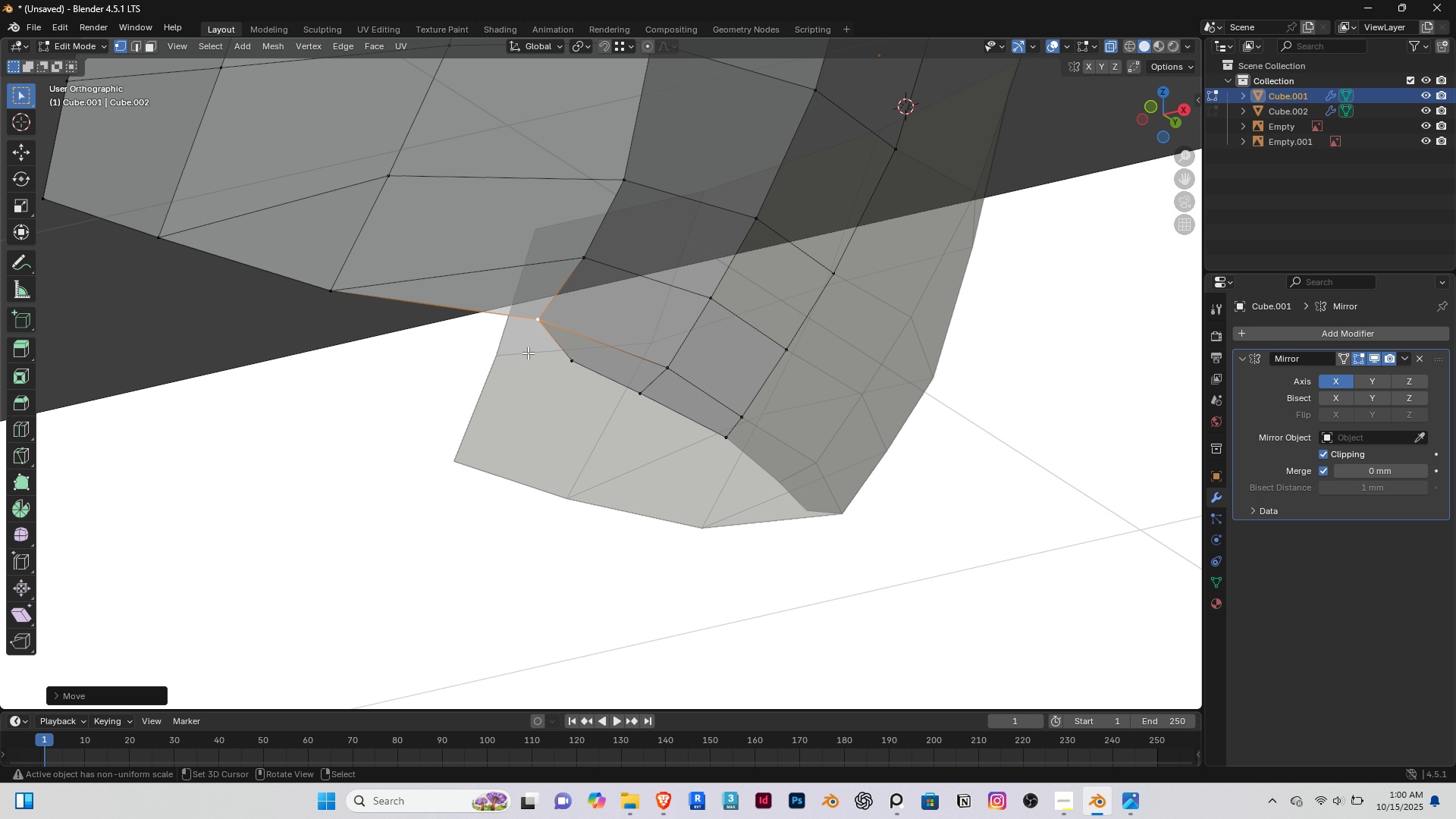 
key(End)
 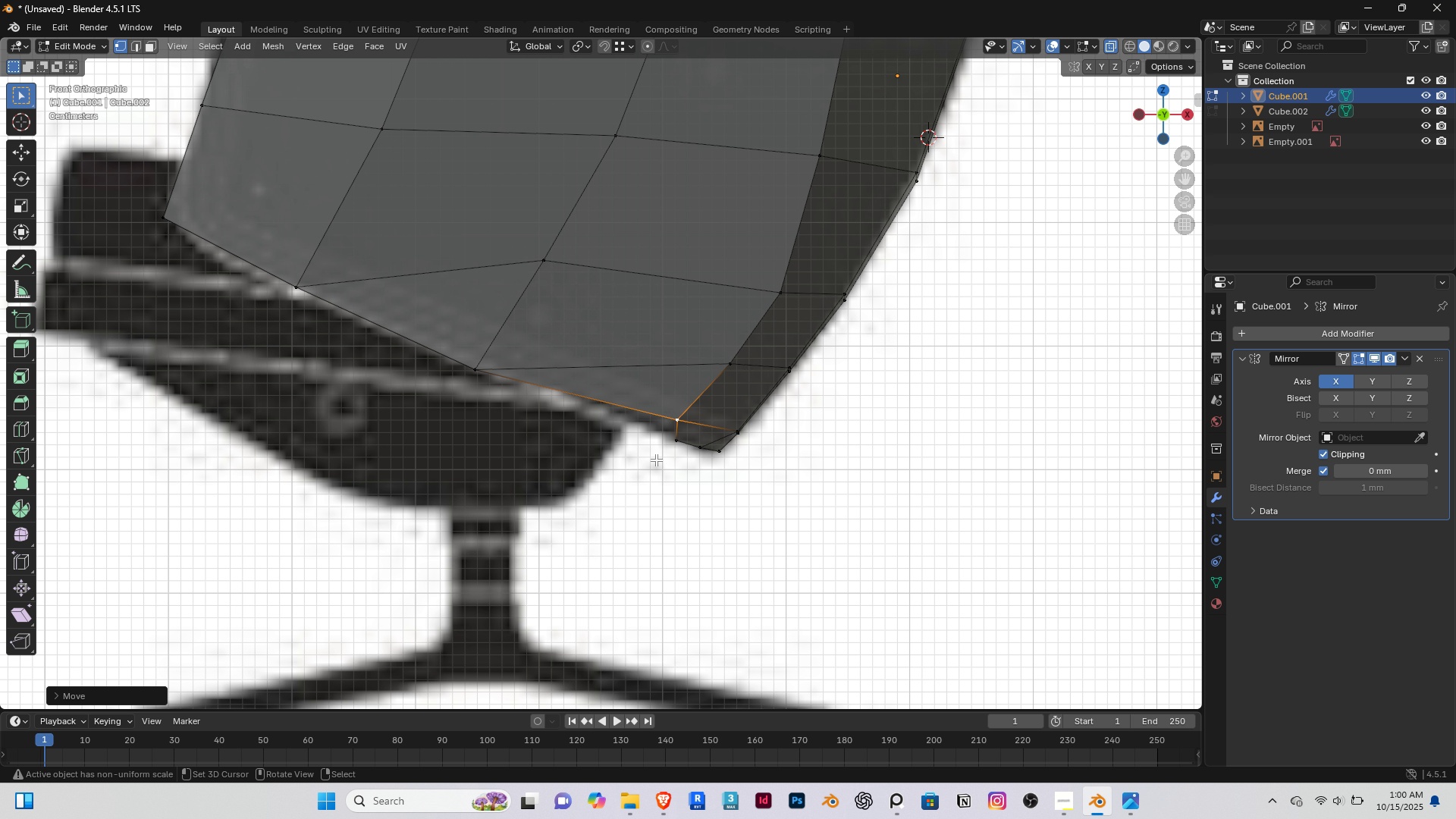 
scroll: coordinate [679, 472], scroll_direction: up, amount: 6.0
 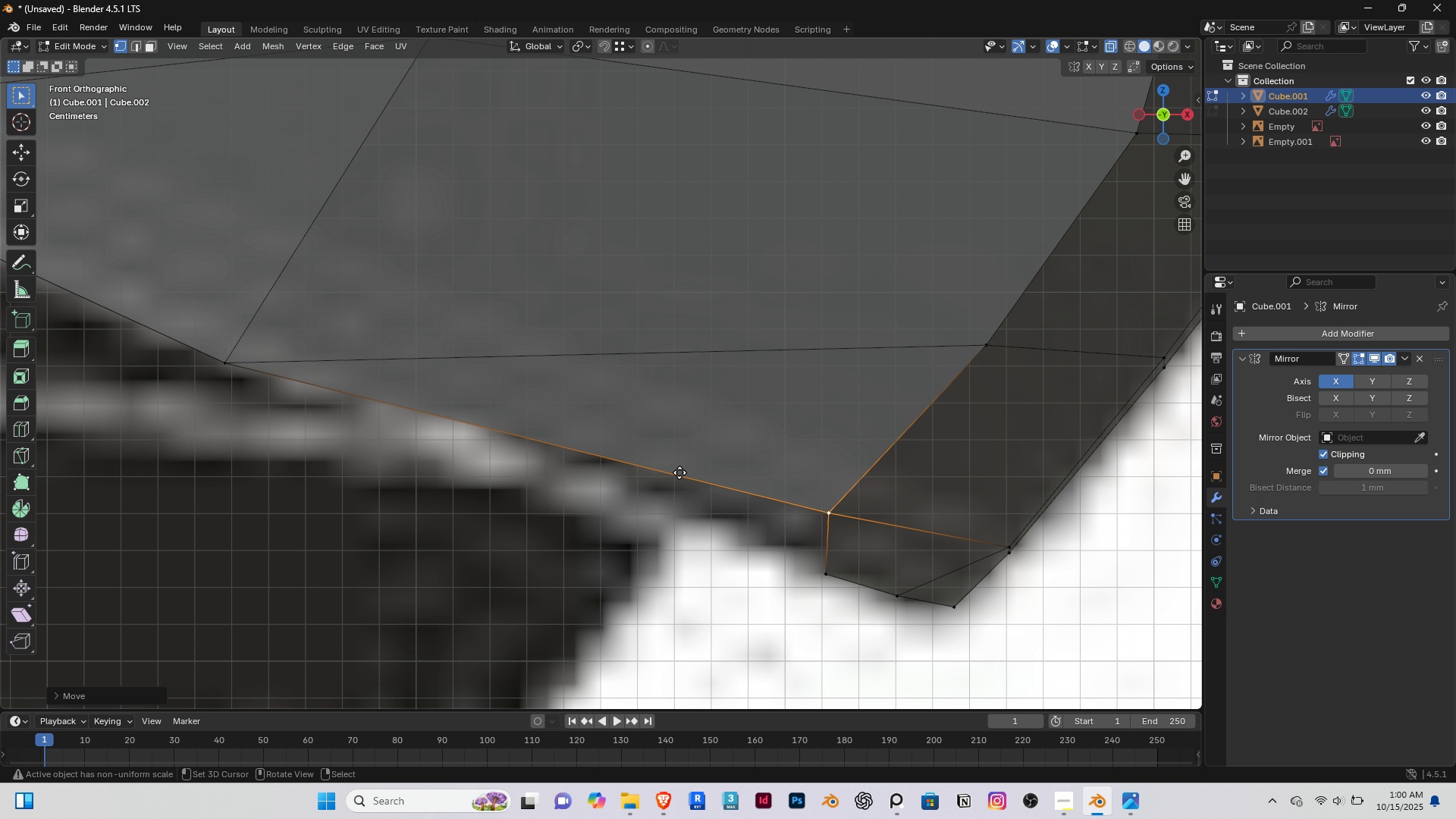 
key(G)
 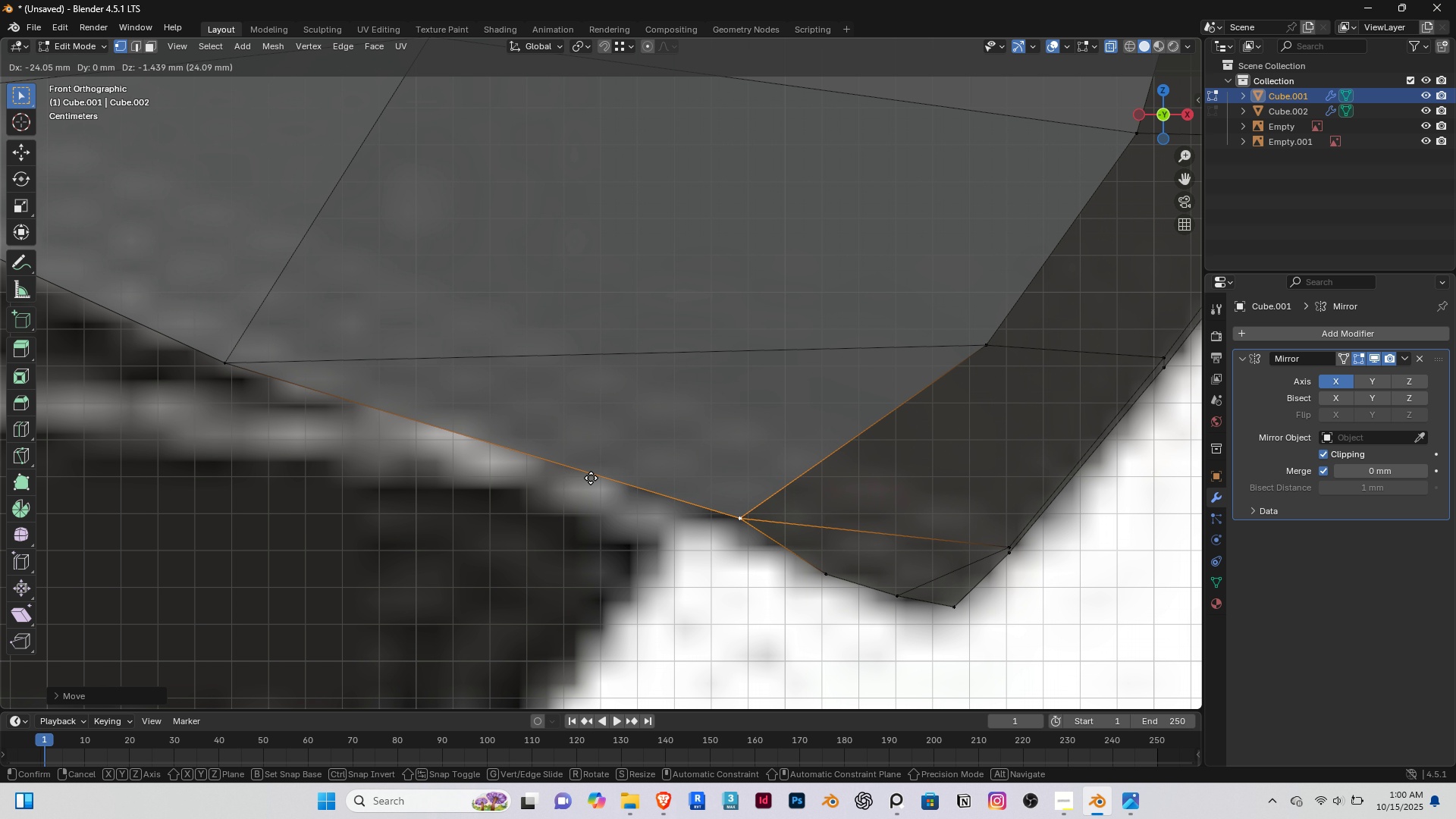 
left_click([591, 478])
 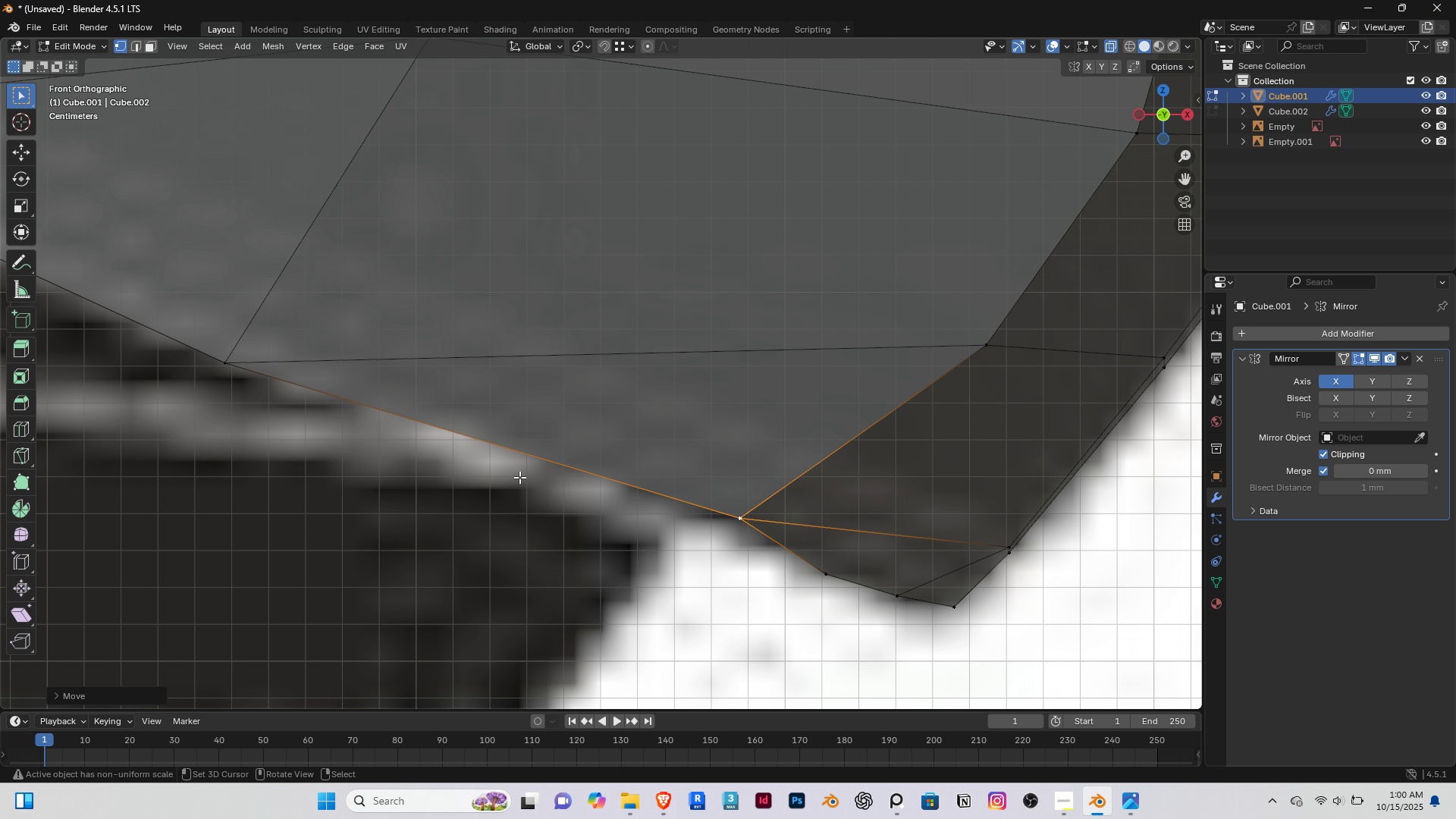 
scroll: coordinate [519, 479], scroll_direction: down, amount: 5.0
 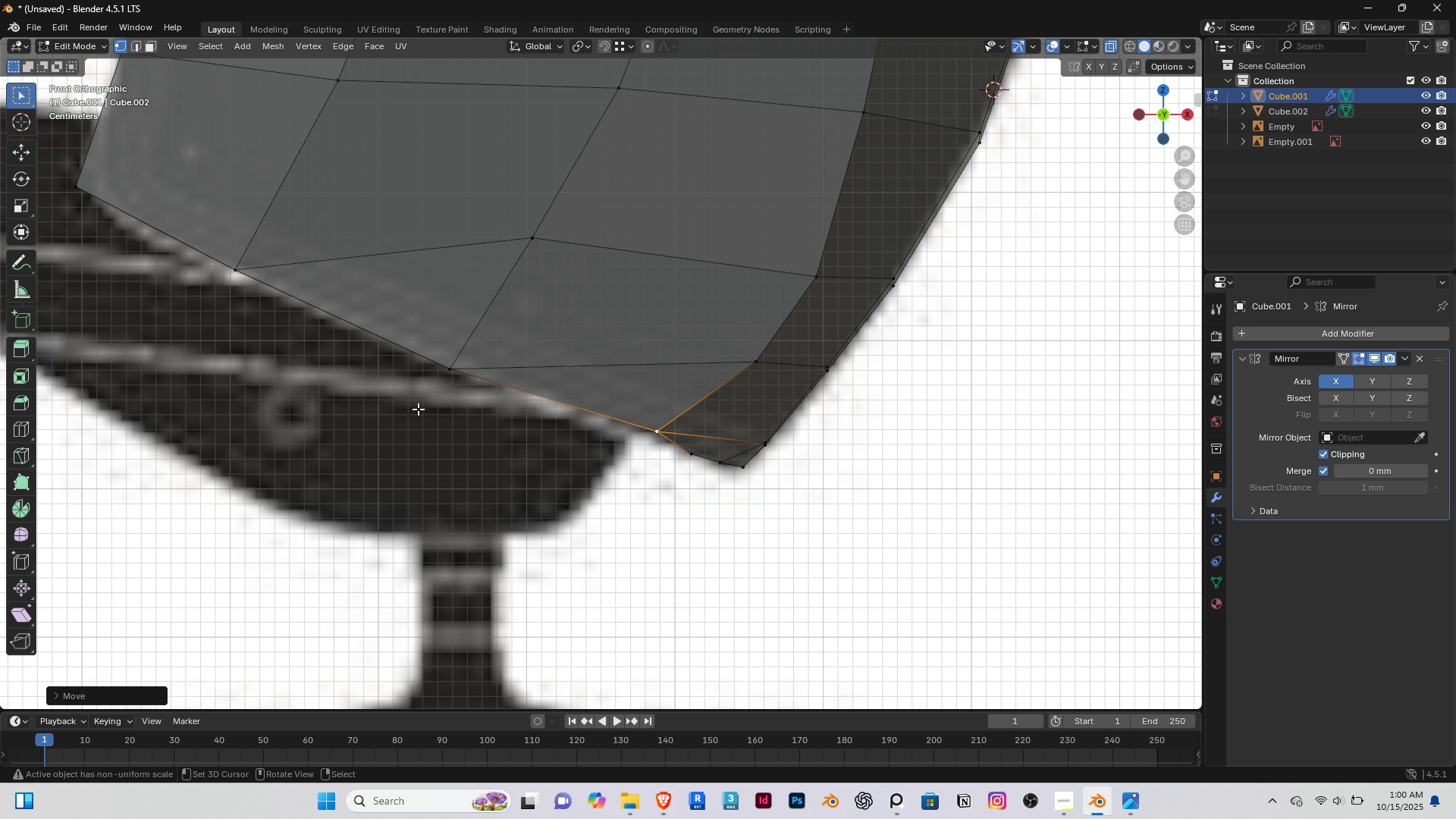 
hold_key(key=ShiftRight, duration=0.32)
 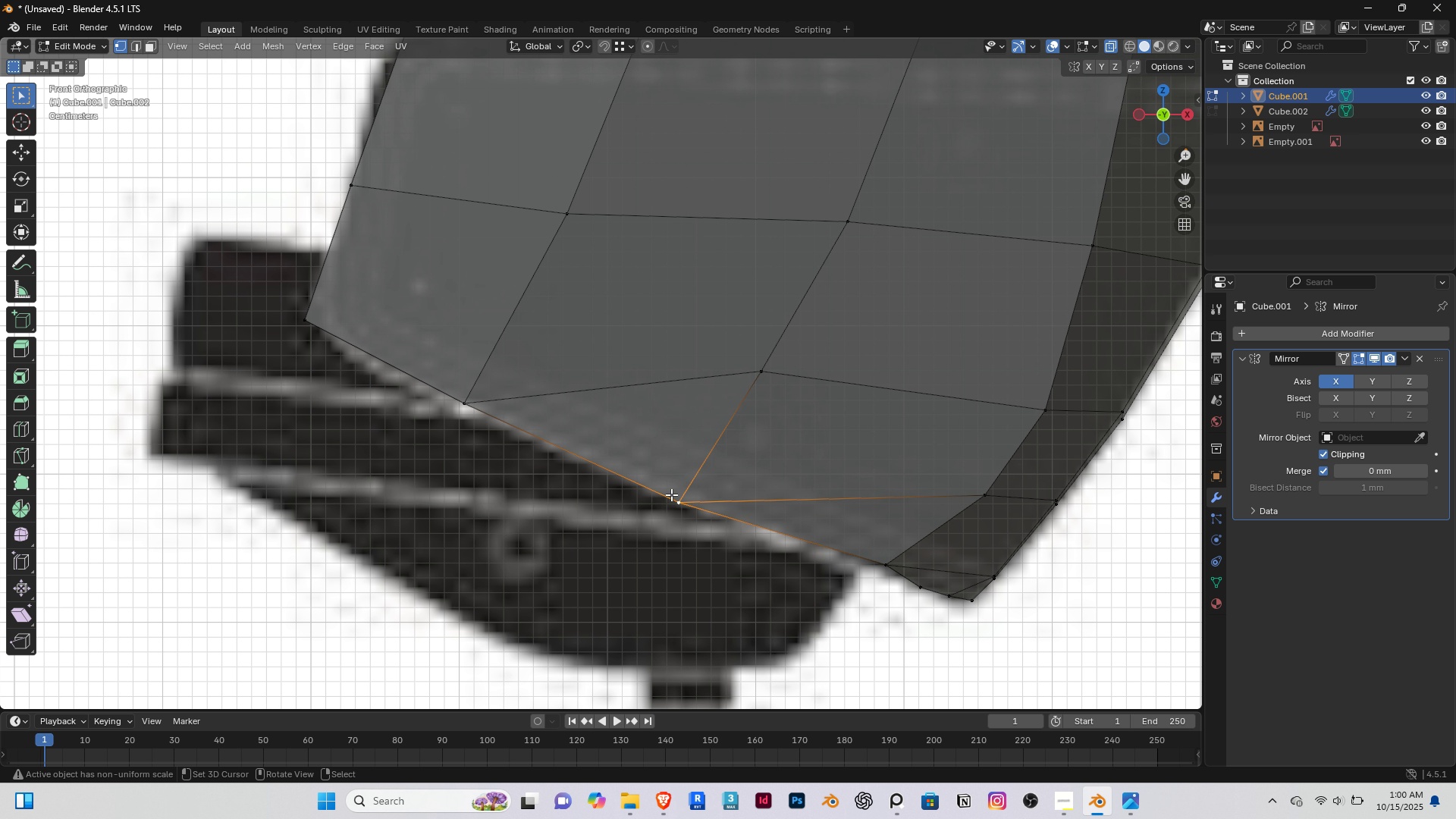 
right_click([670, 494])
 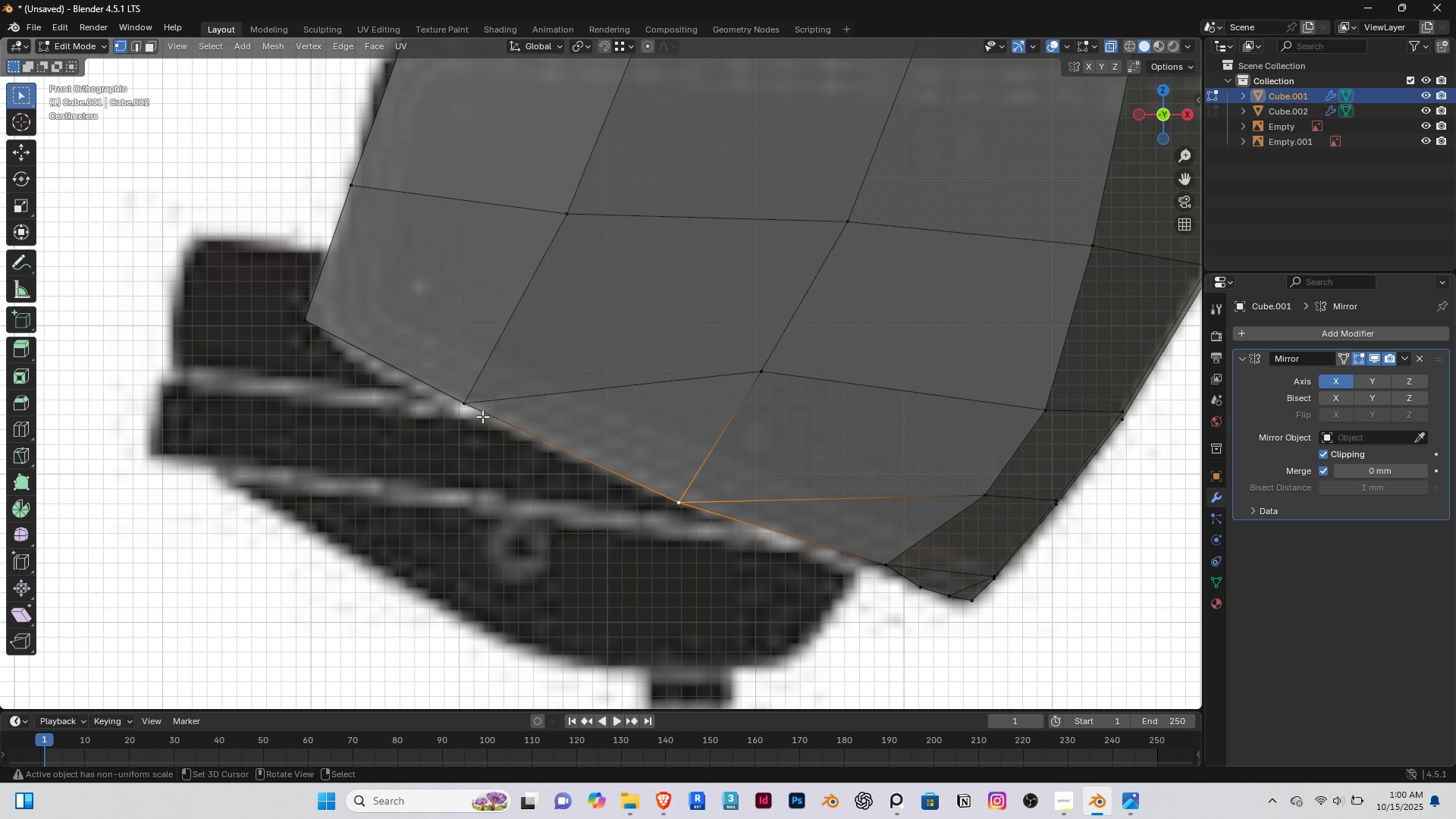 
hold_key(key=ShiftRight, duration=0.37)
right_click([478, 415])
 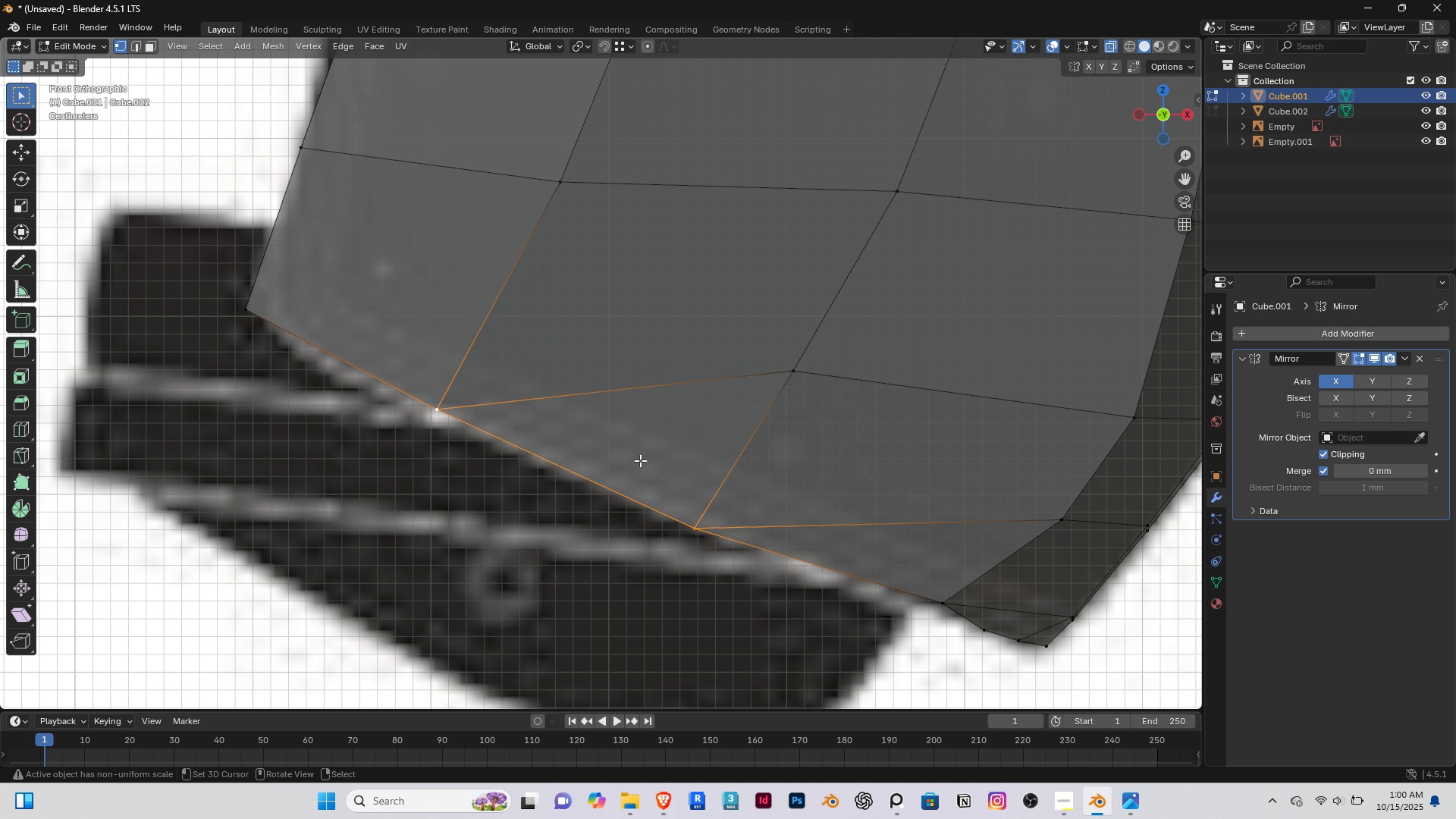 
scroll: coordinate [640, 460], scroll_direction: up, amount: 2.0
 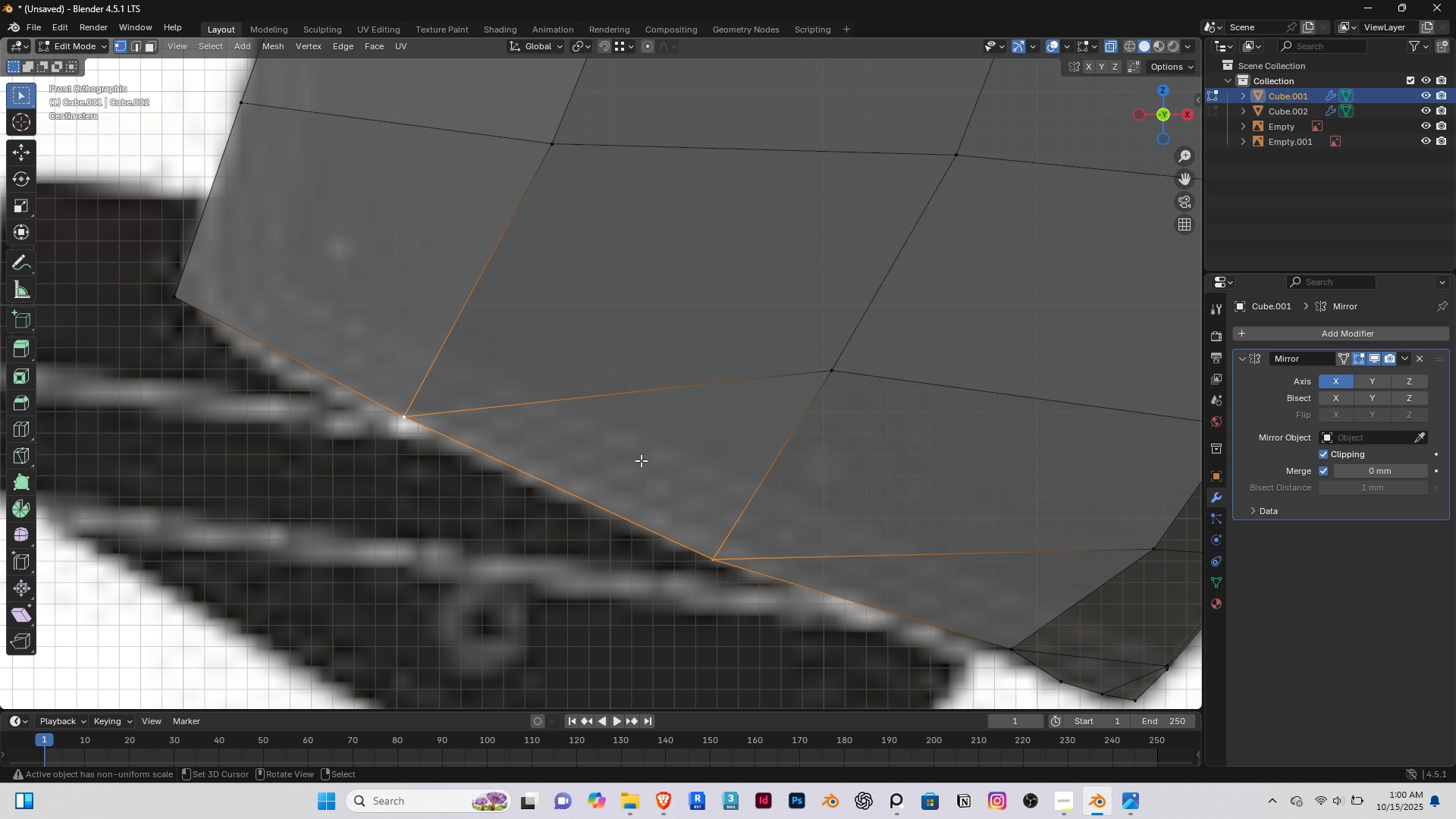 
key(G)
 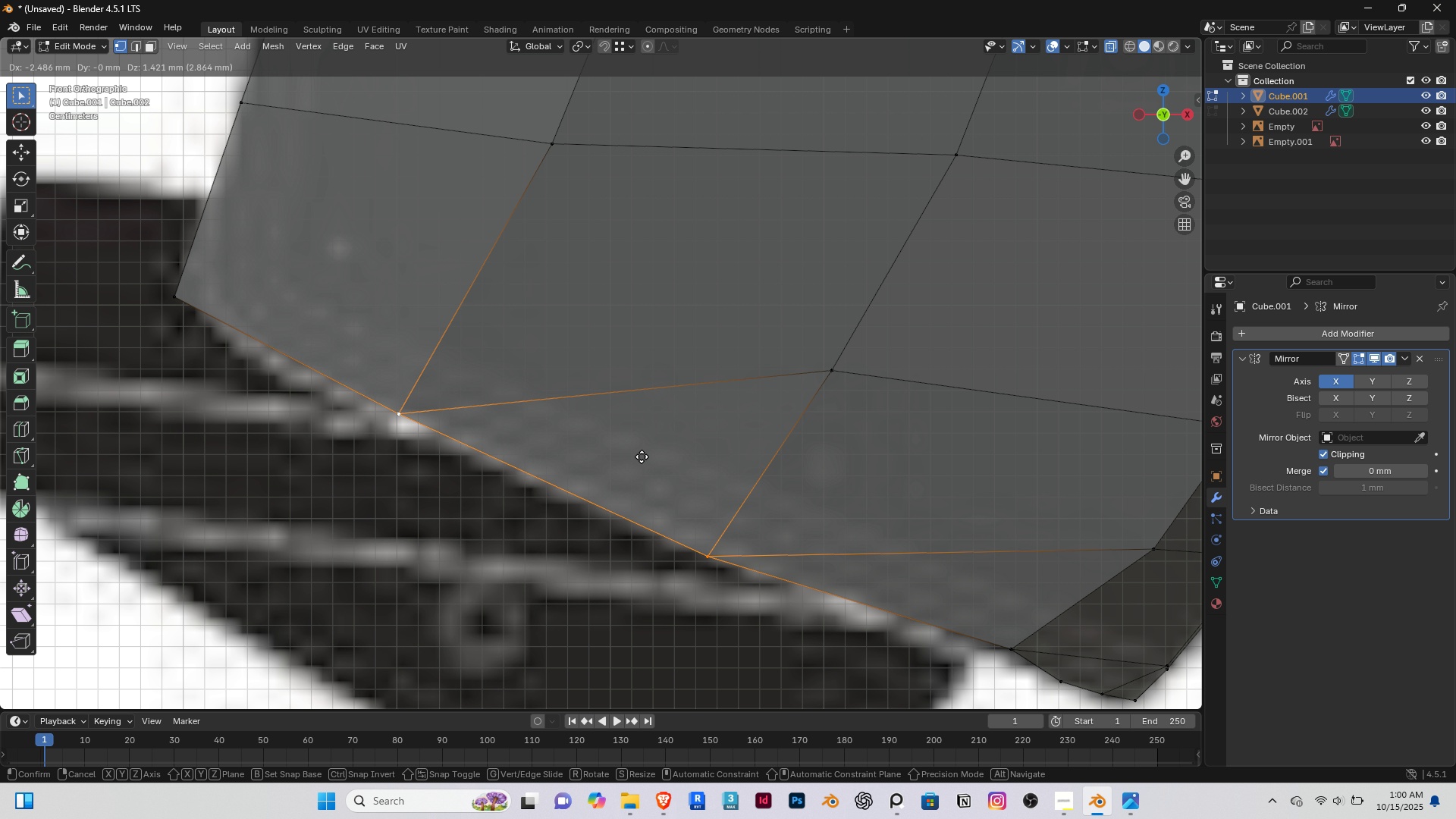 
left_click([644, 455])
 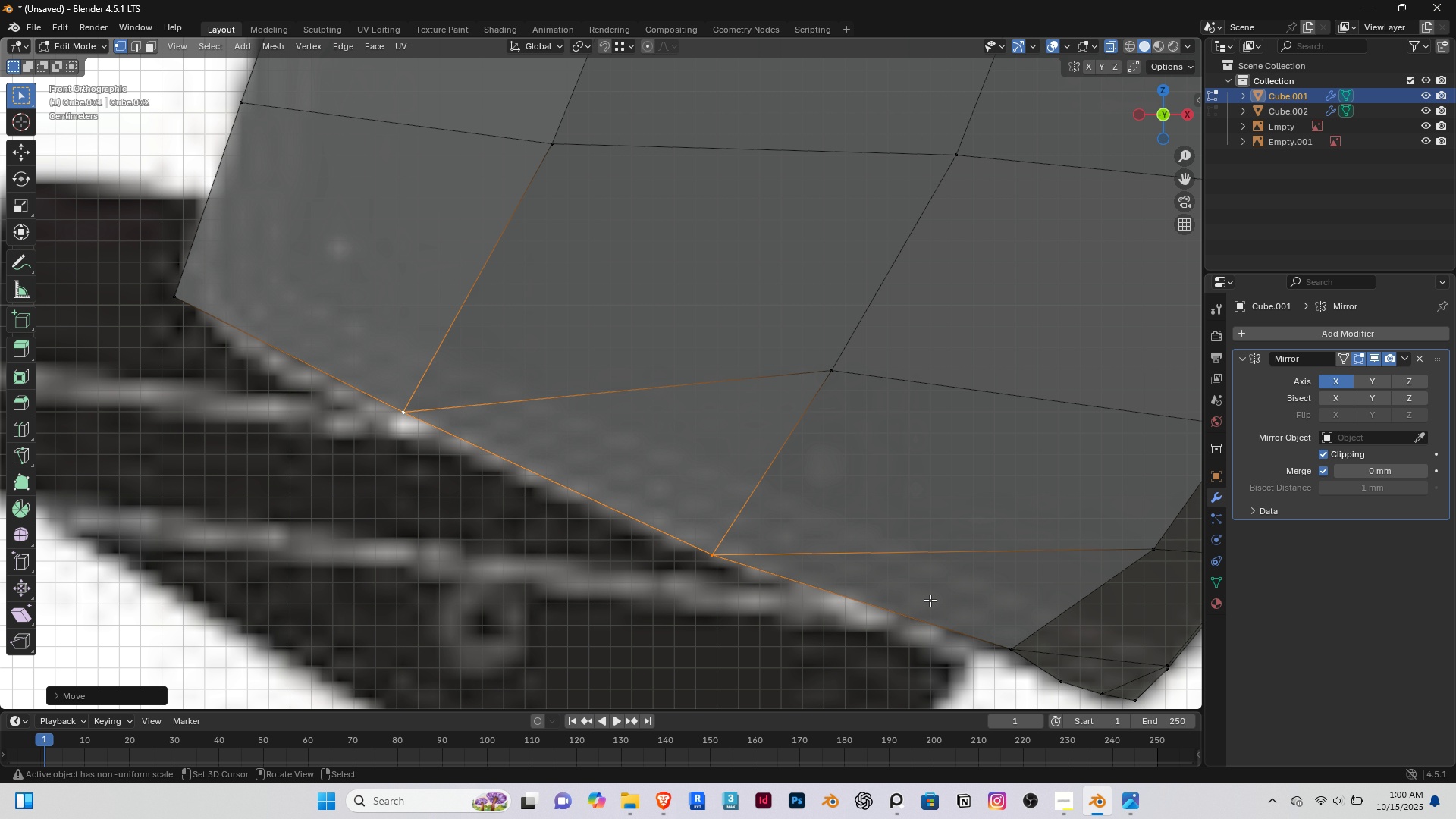 
key(Shift+ShiftRight)
 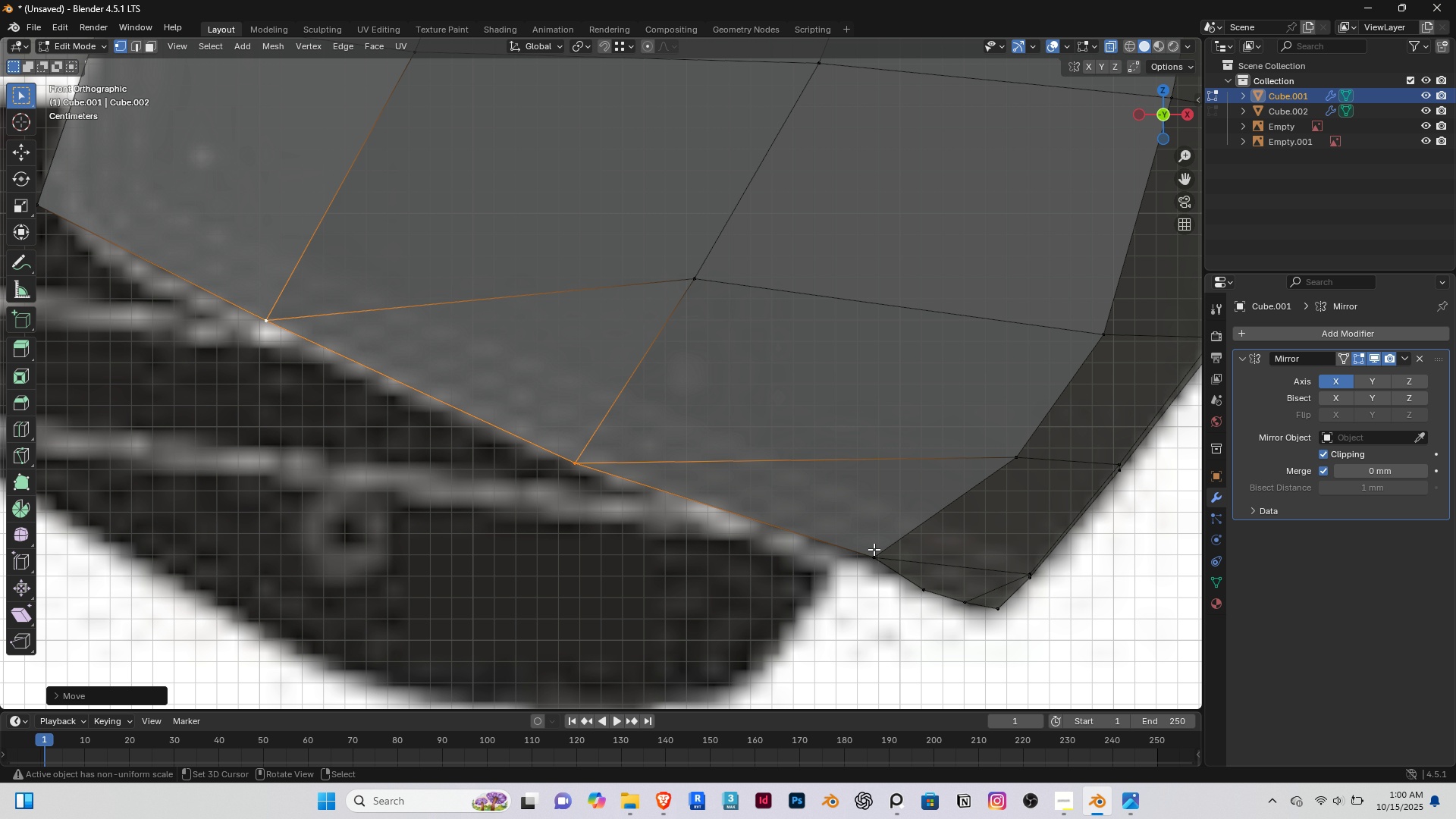 
right_click([874, 549])
 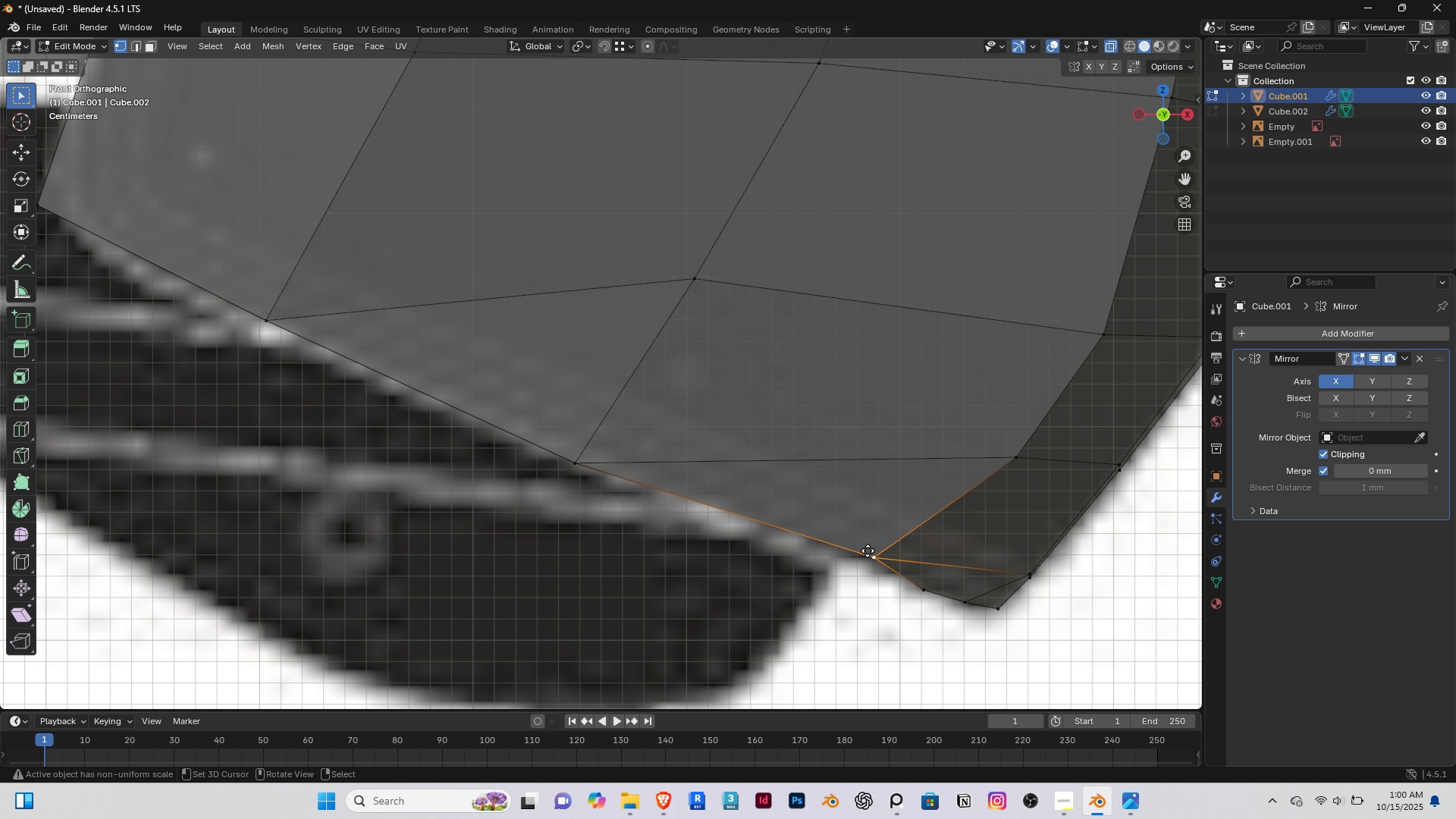 
key(G)
 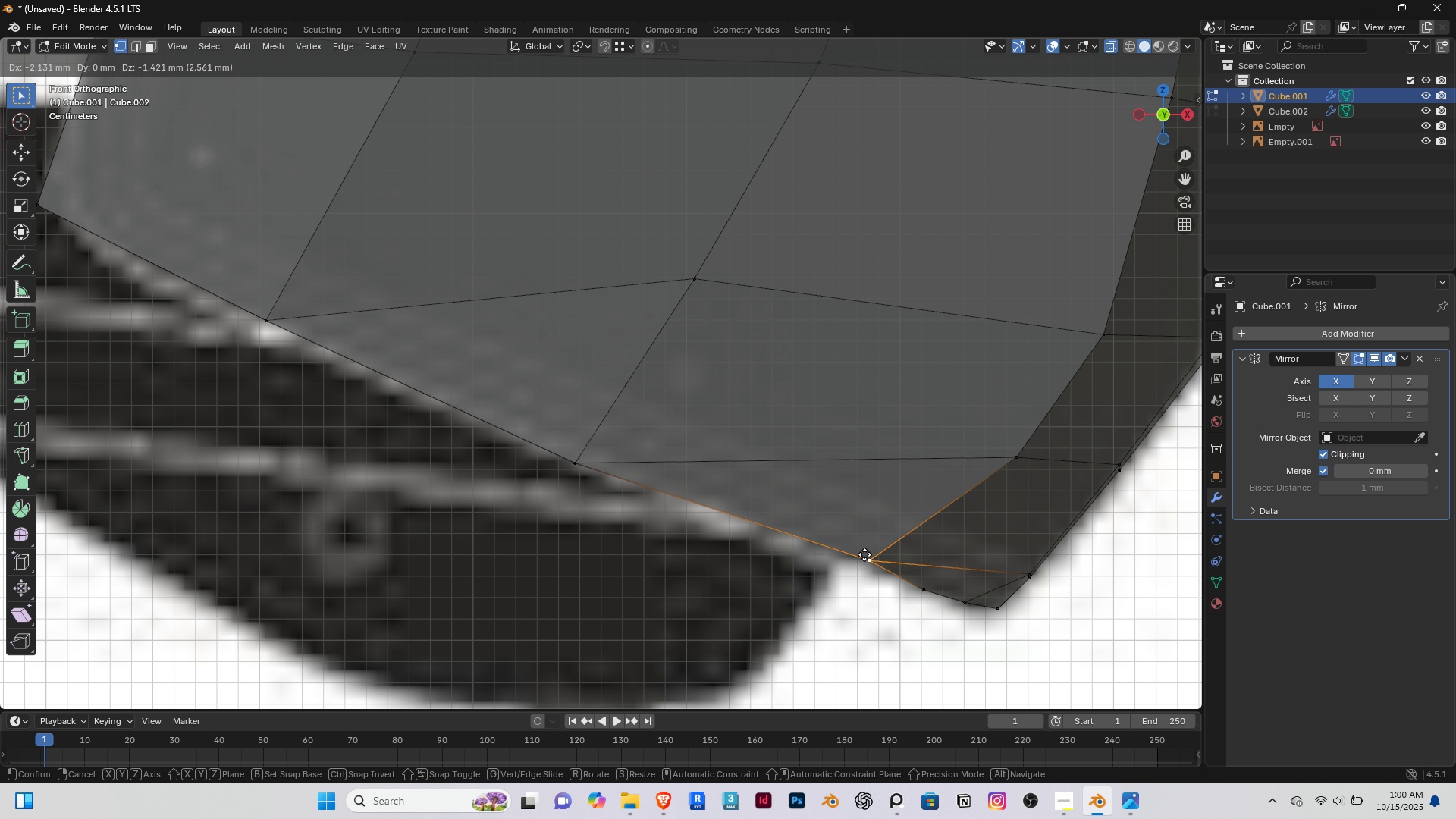 
left_click([864, 554])
 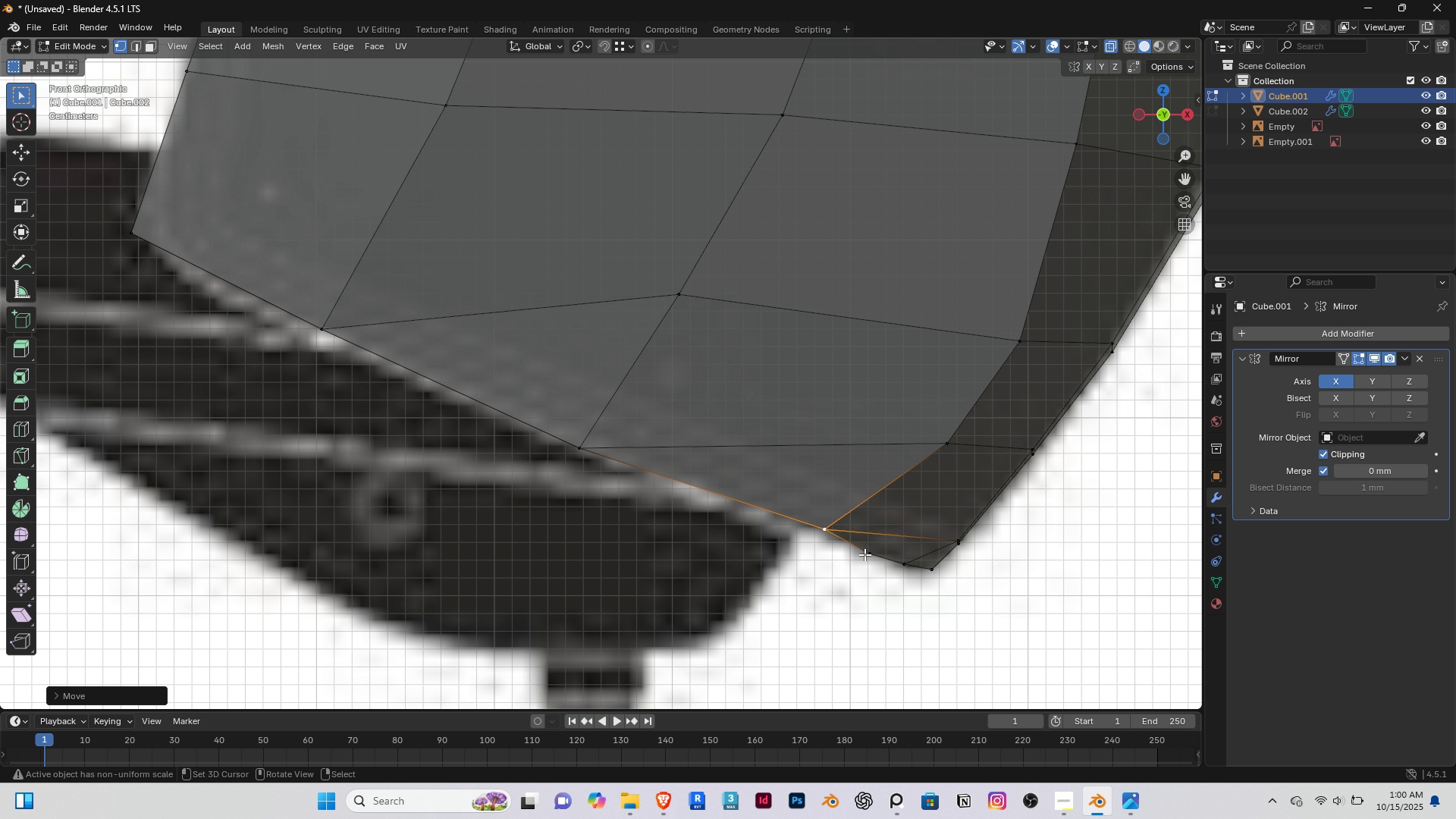 
scroll: coordinate [864, 554], scroll_direction: down, amount: 3.0
 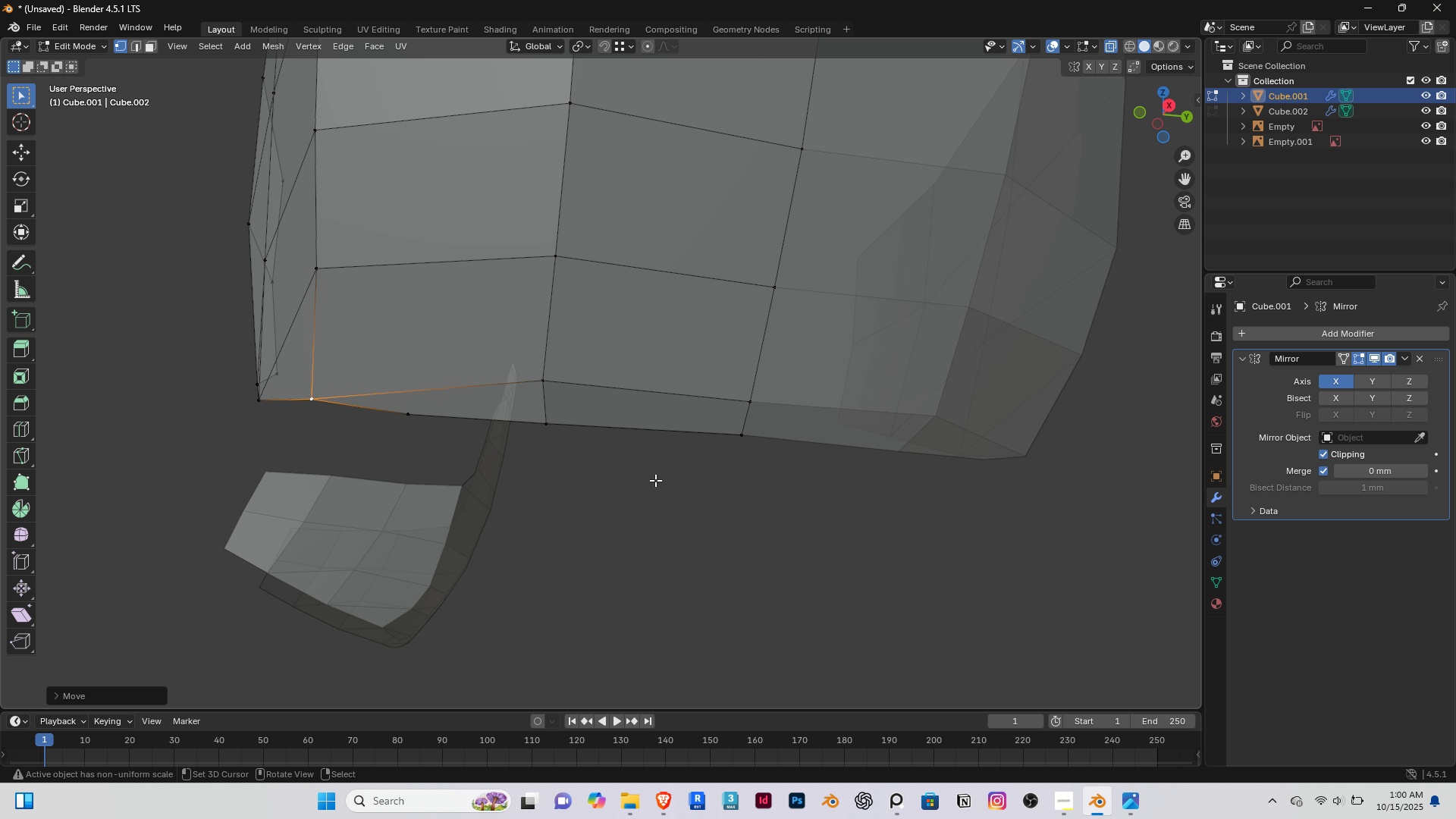 
hold_key(key=ShiftRight, duration=0.43)
 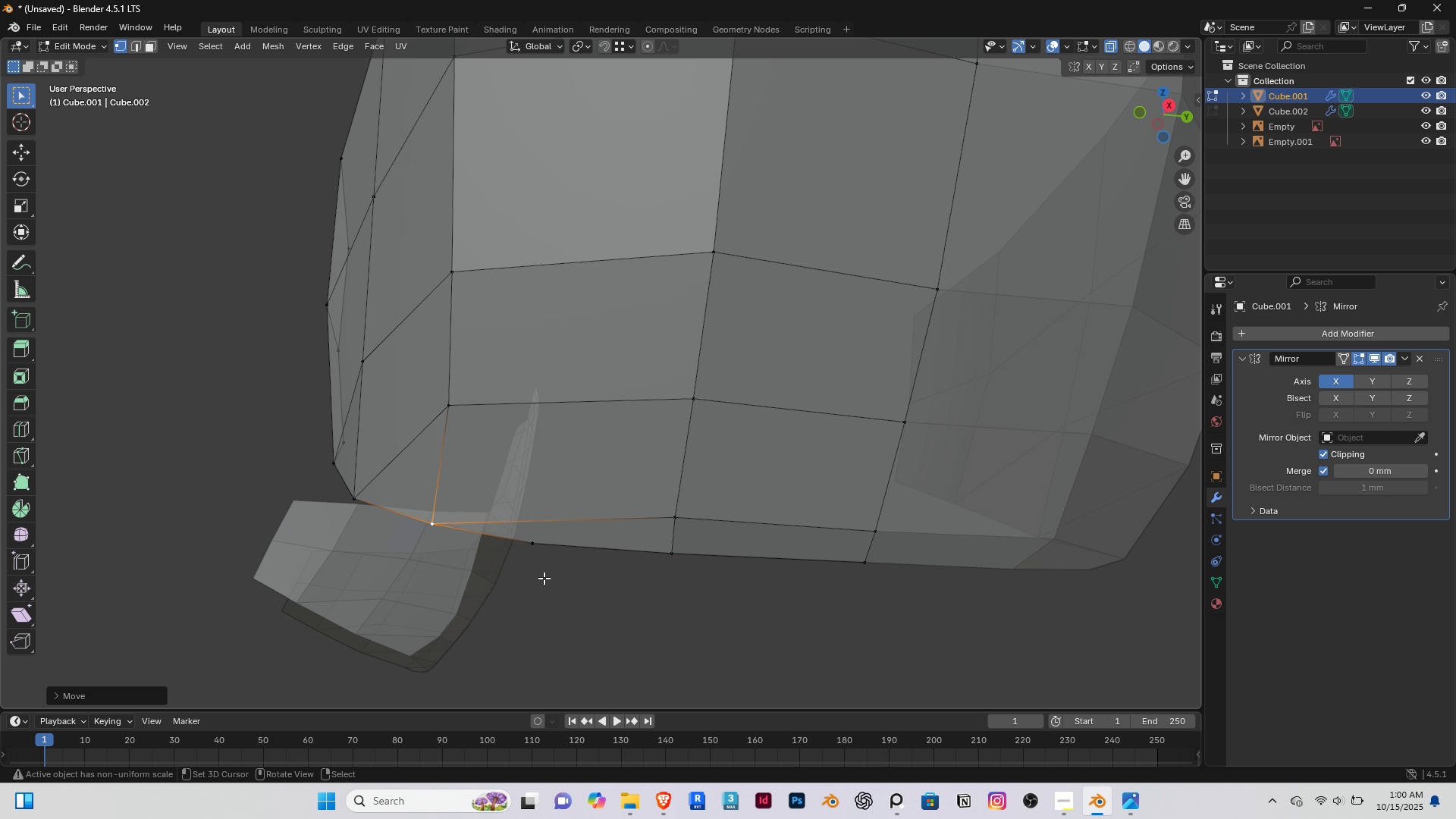 
scroll: coordinate [544, 578], scroll_direction: down, amount: 3.0
 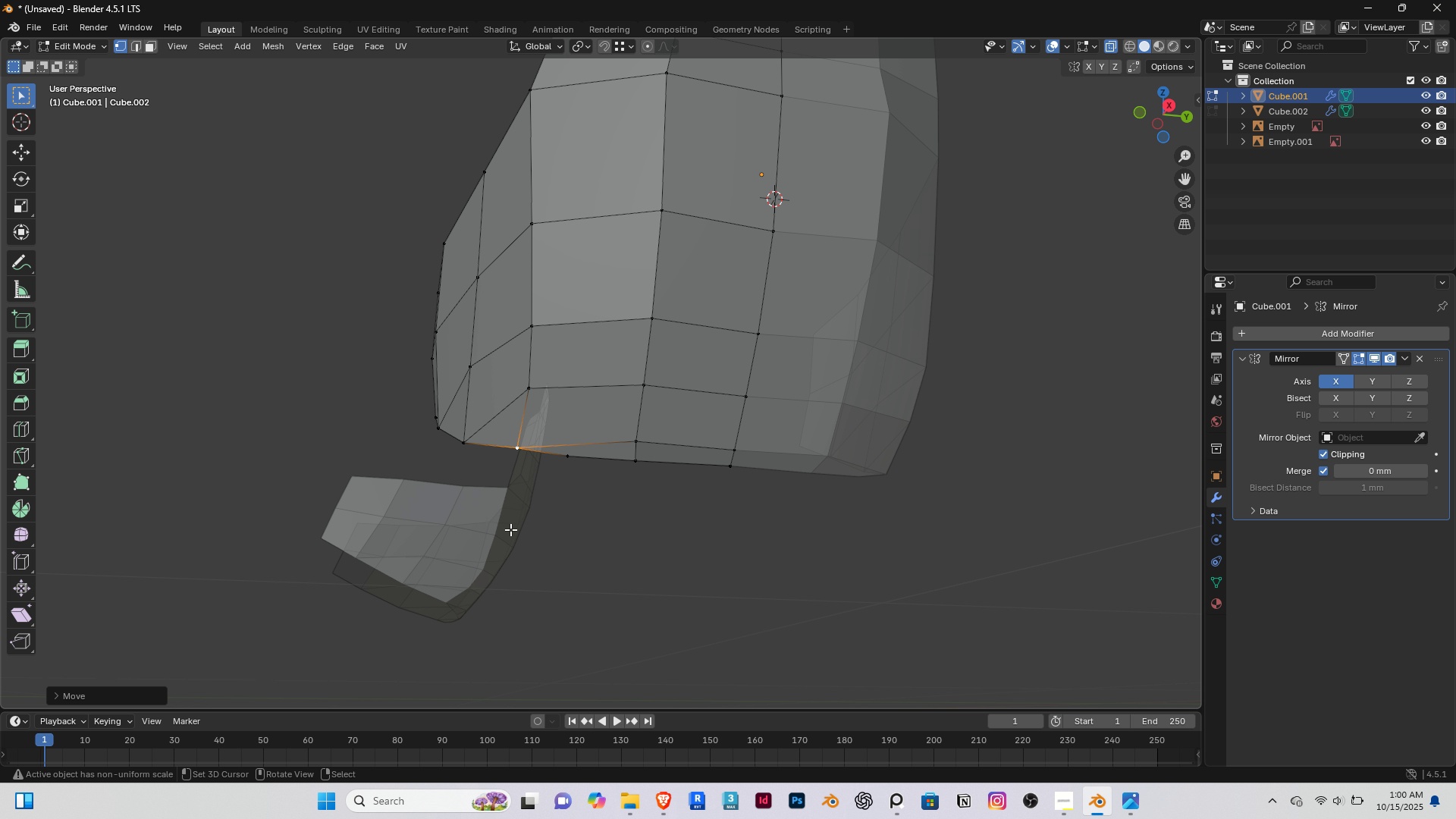 
key(Shift+ShiftRight)
 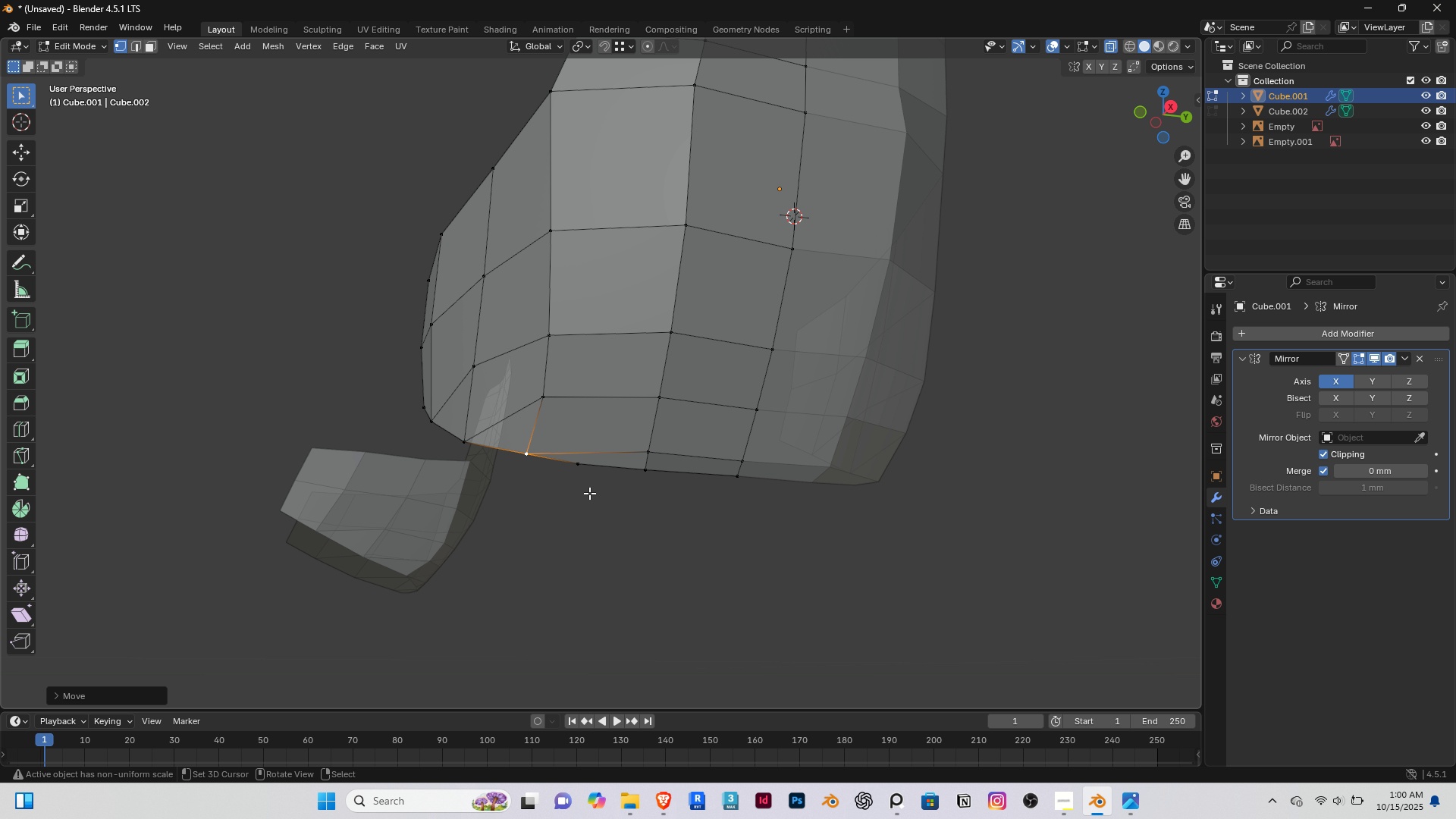 
hold_key(key=ShiftRight, duration=0.46)
 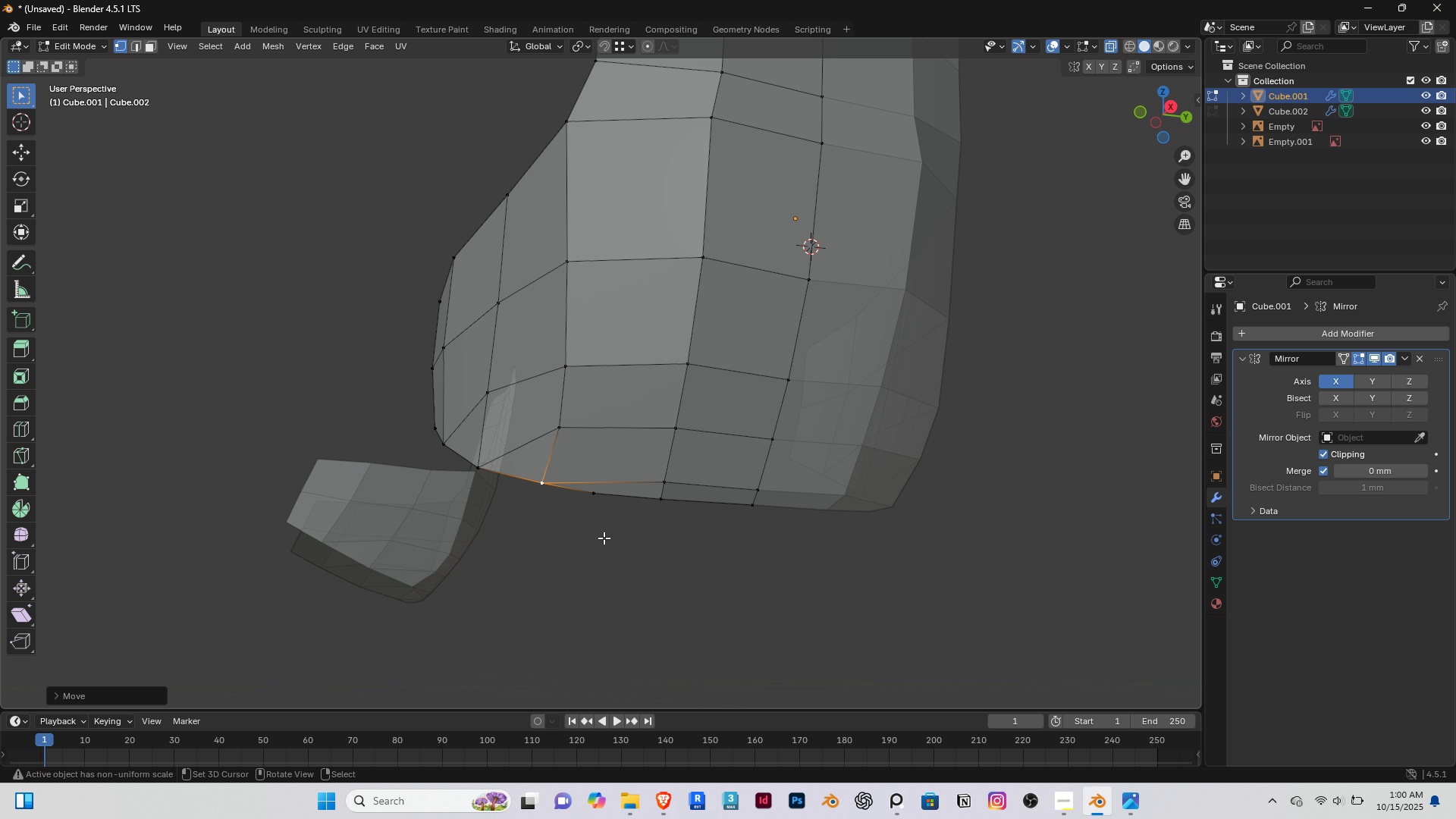 
hold_key(key=ShiftRight, duration=0.54)
 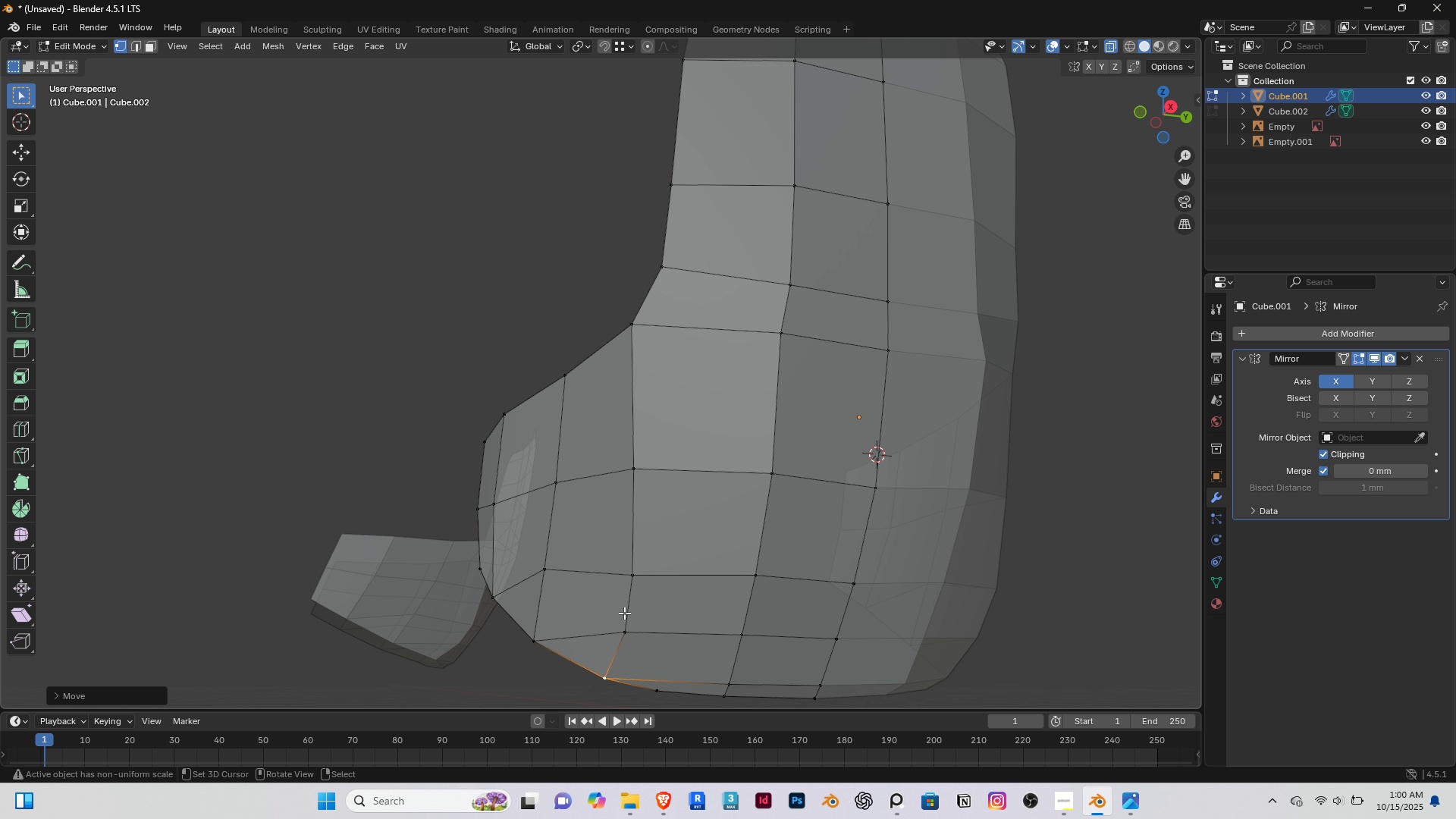 
scroll: coordinate [624, 613], scroll_direction: down, amount: 2.0
 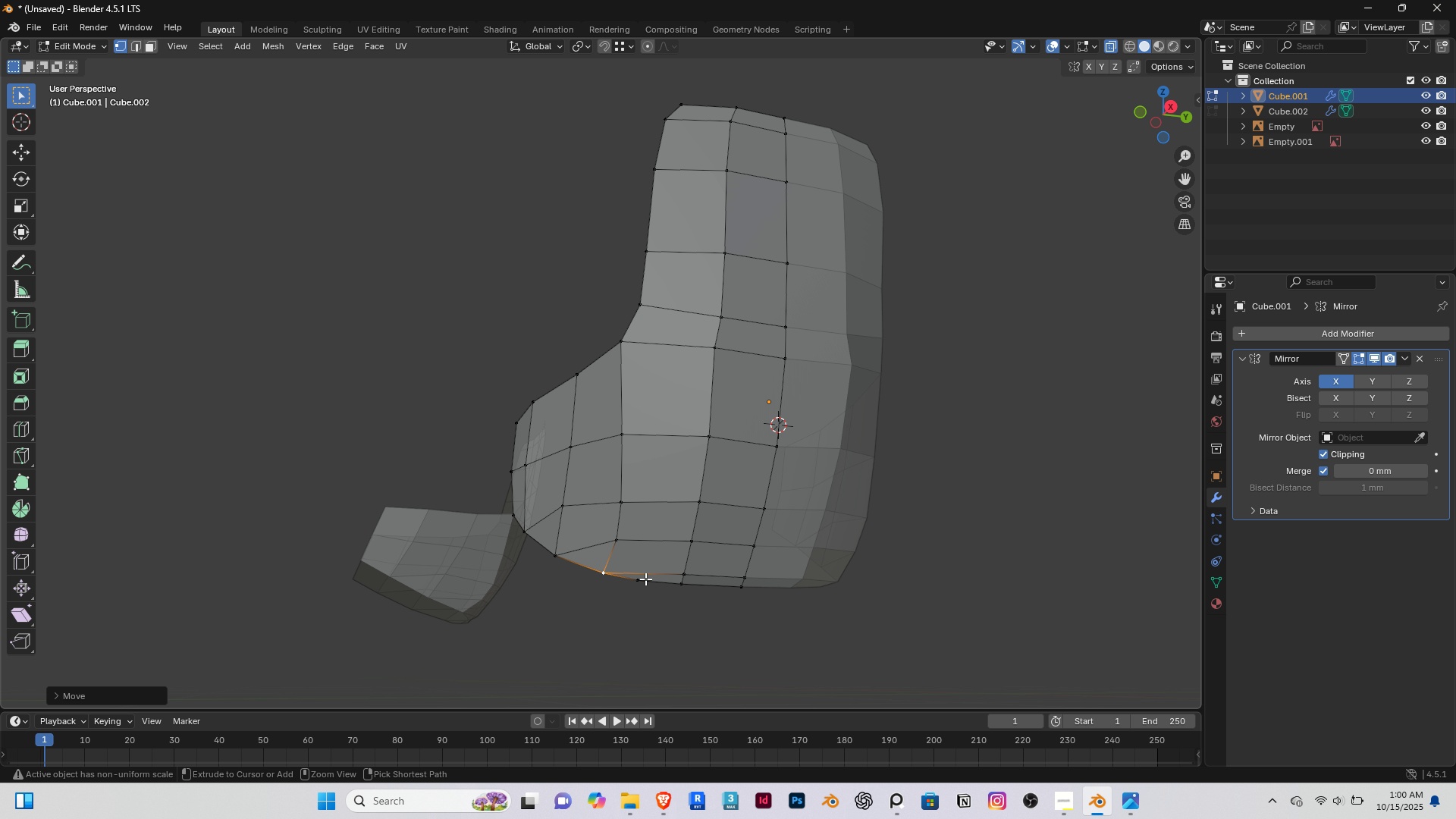 
key(Control+R)
 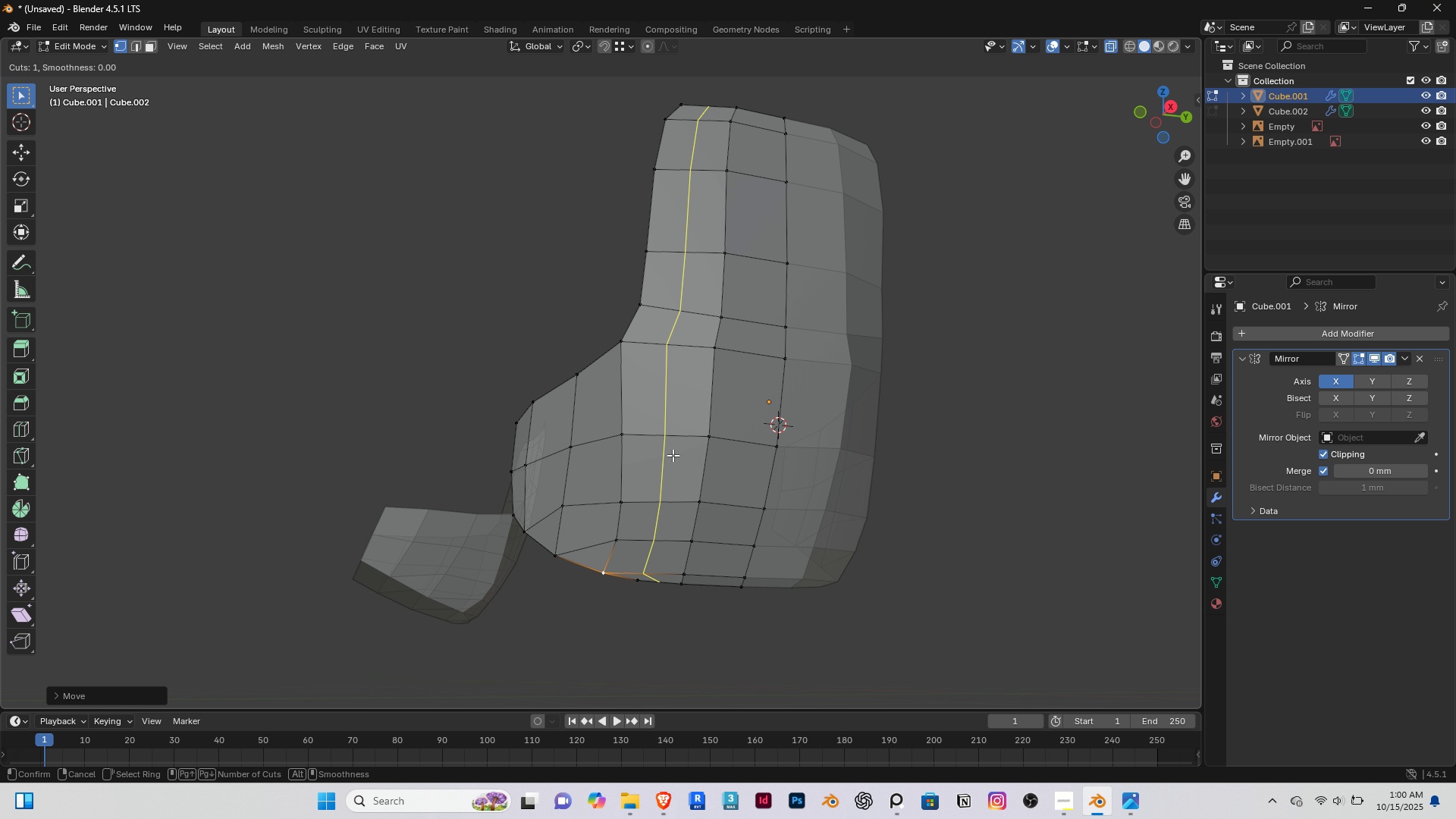 
wait(9.98)
 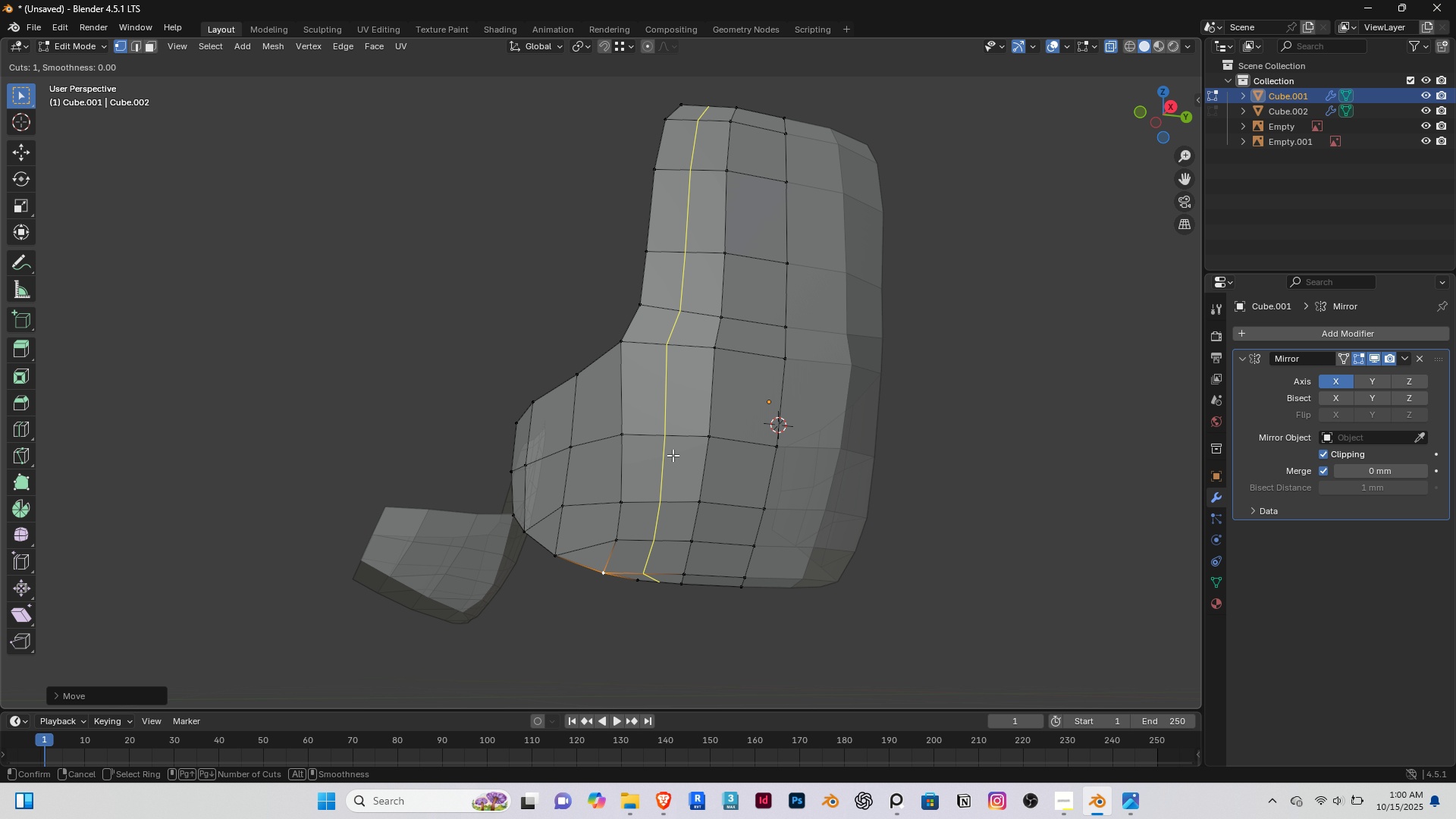 
key(Escape)
 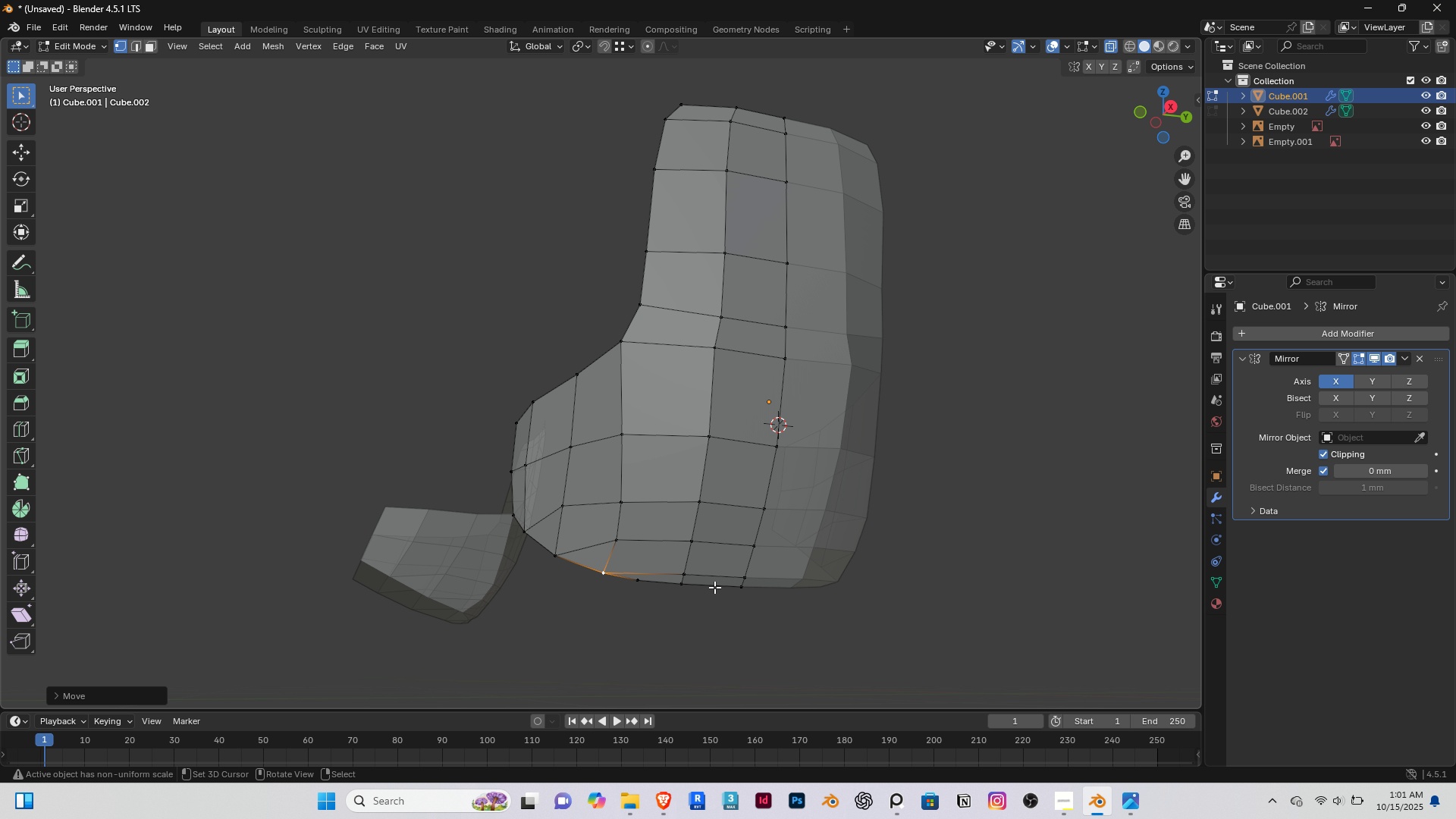 
scroll: coordinate [650, 612], scroll_direction: up, amount: 5.0
 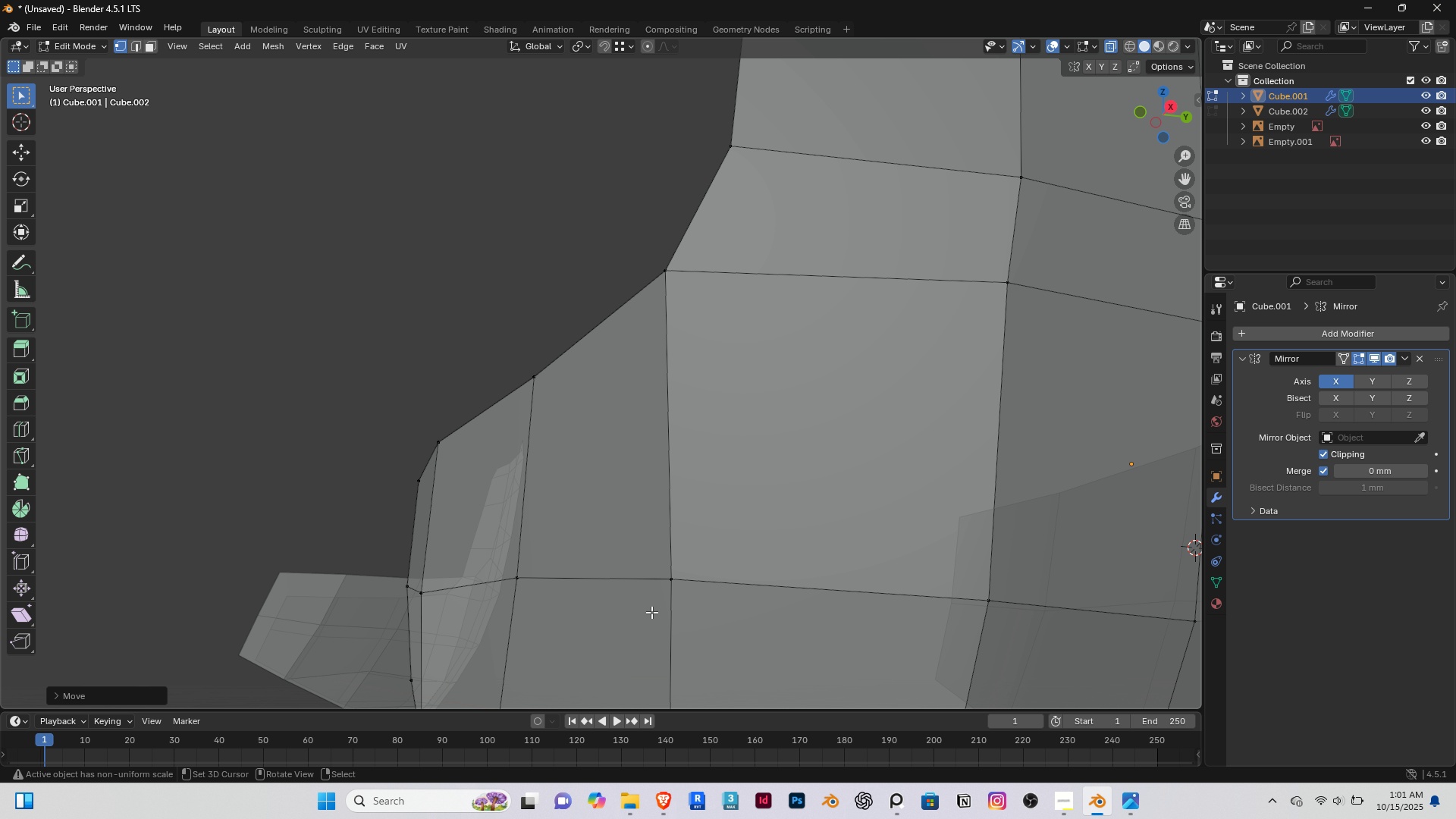 
scroll: coordinate [652, 612], scroll_direction: down, amount: 3.0
 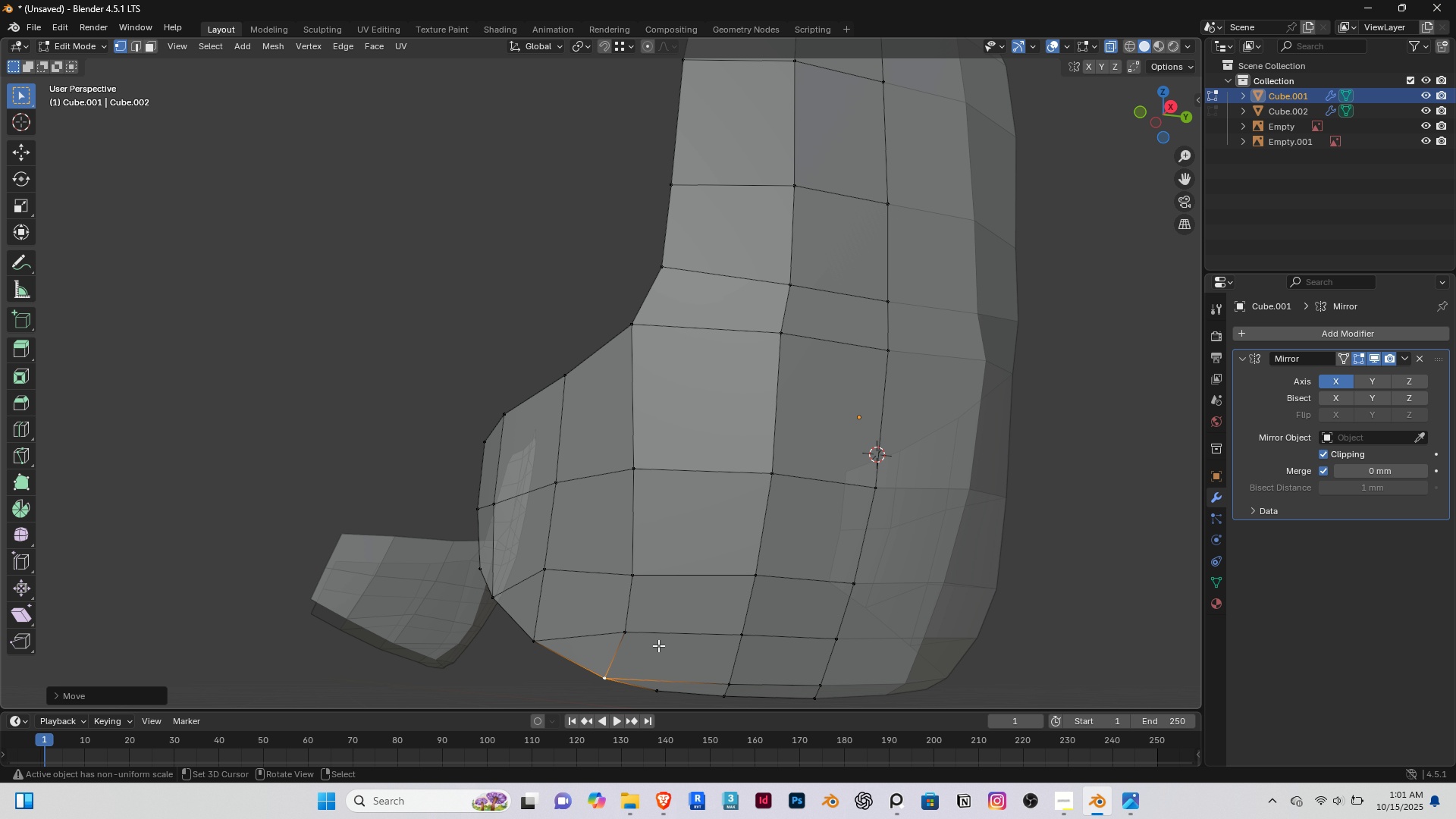 
hold_key(key=ShiftRight, duration=0.46)
 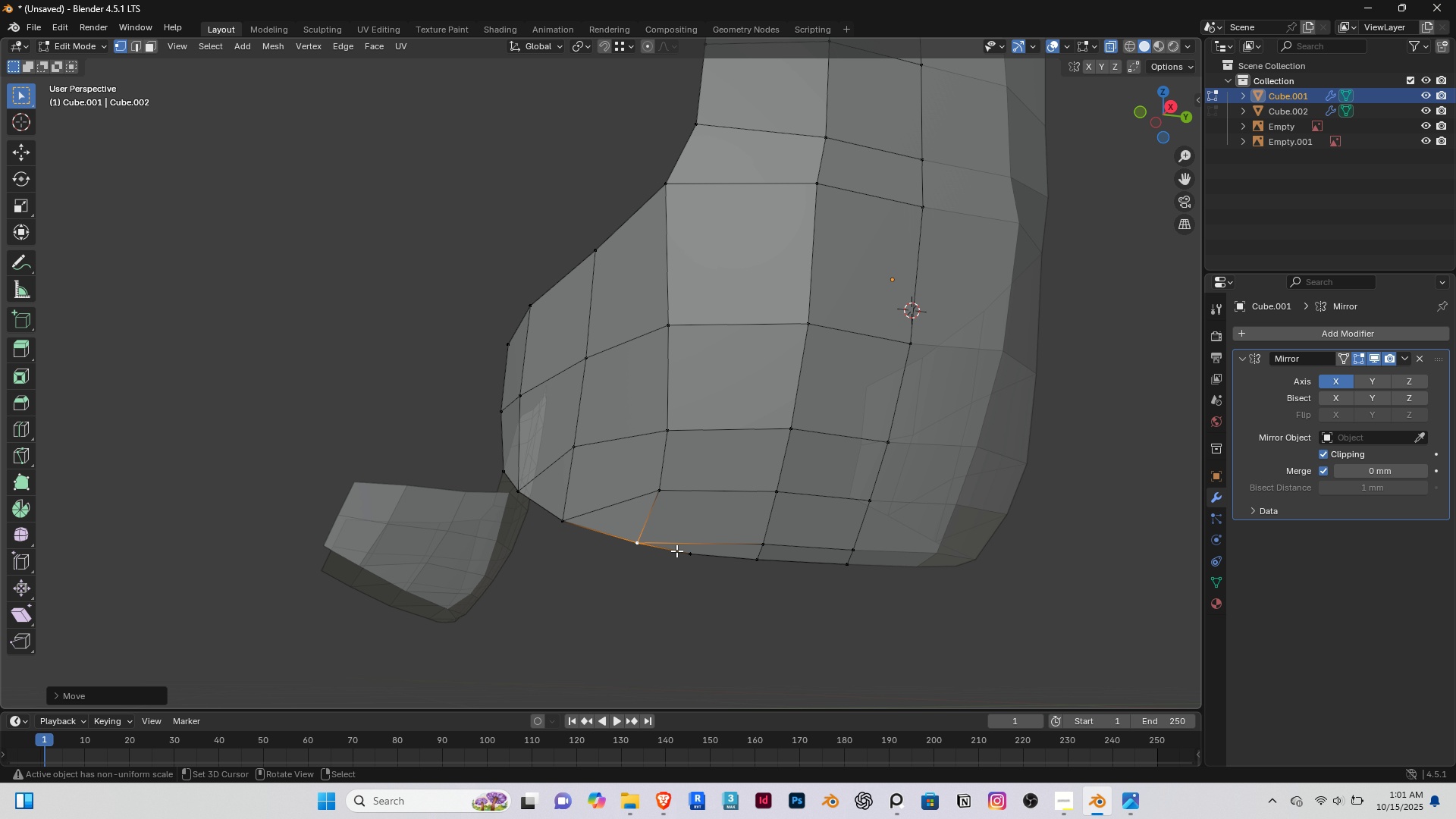 
scroll: coordinate [673, 550], scroll_direction: up, amount: 2.0
 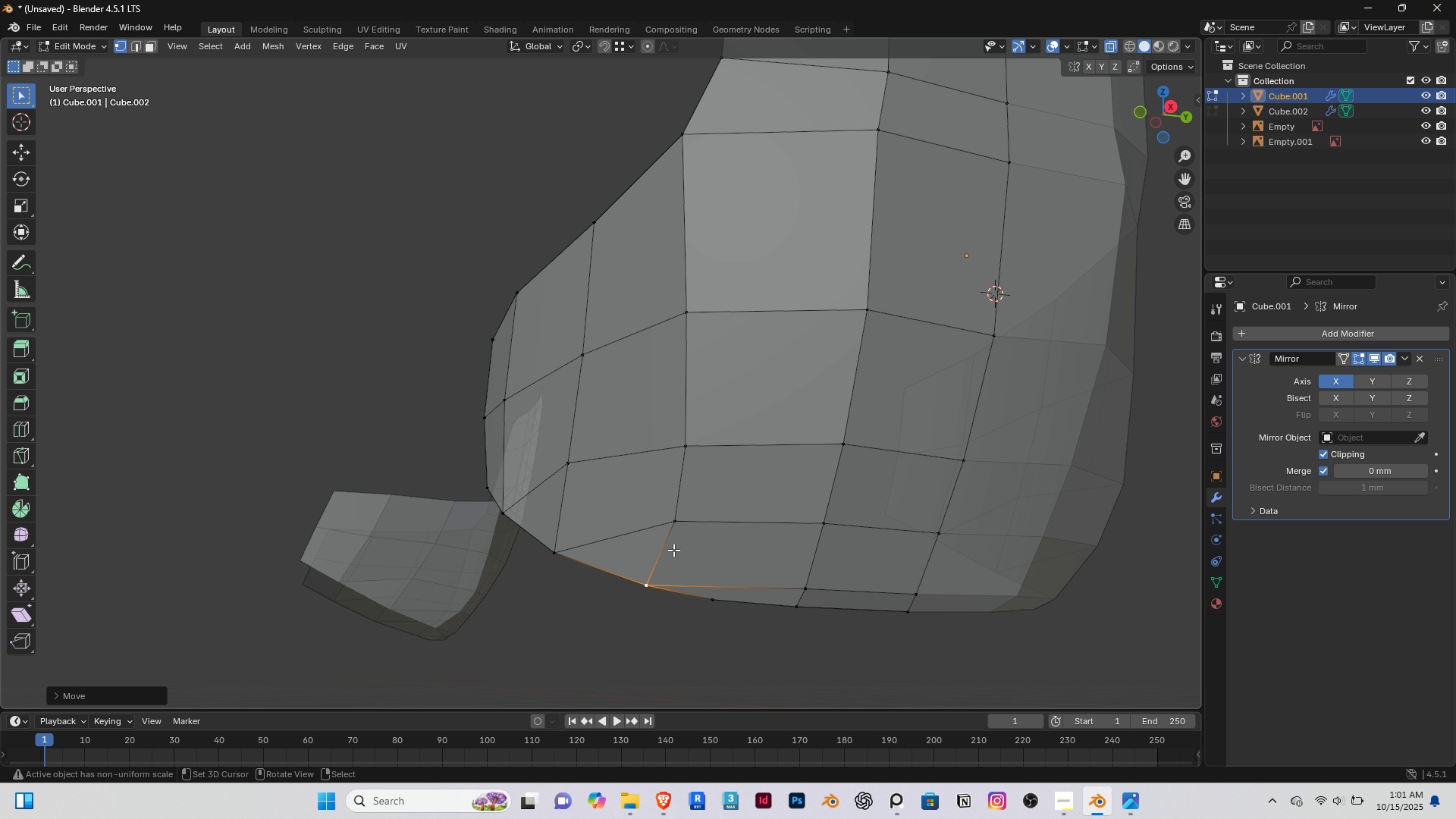 
scroll: coordinate [673, 550], scroll_direction: down, amount: 4.0
 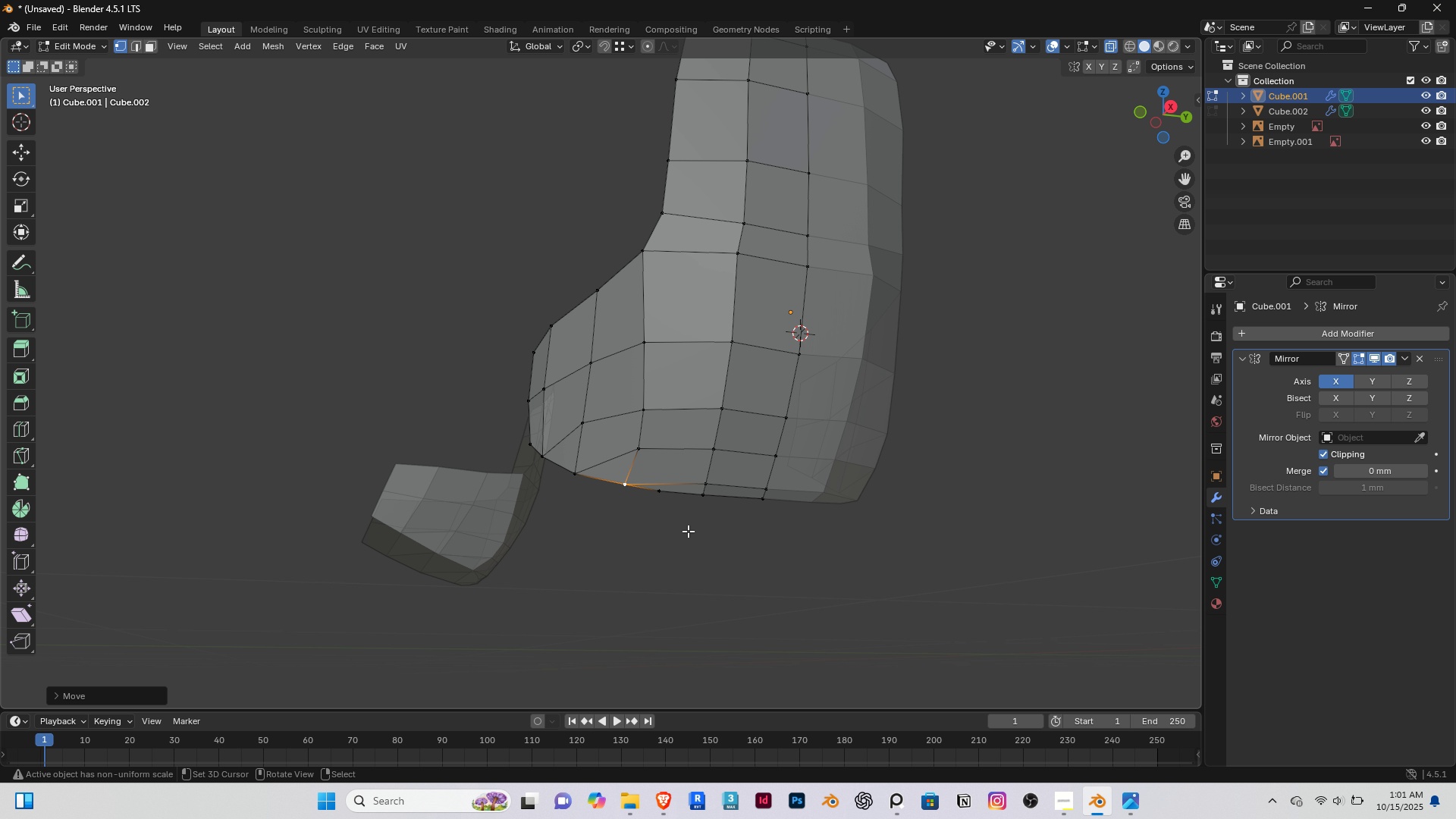 
scroll: coordinate [688, 531], scroll_direction: up, amount: 4.0
 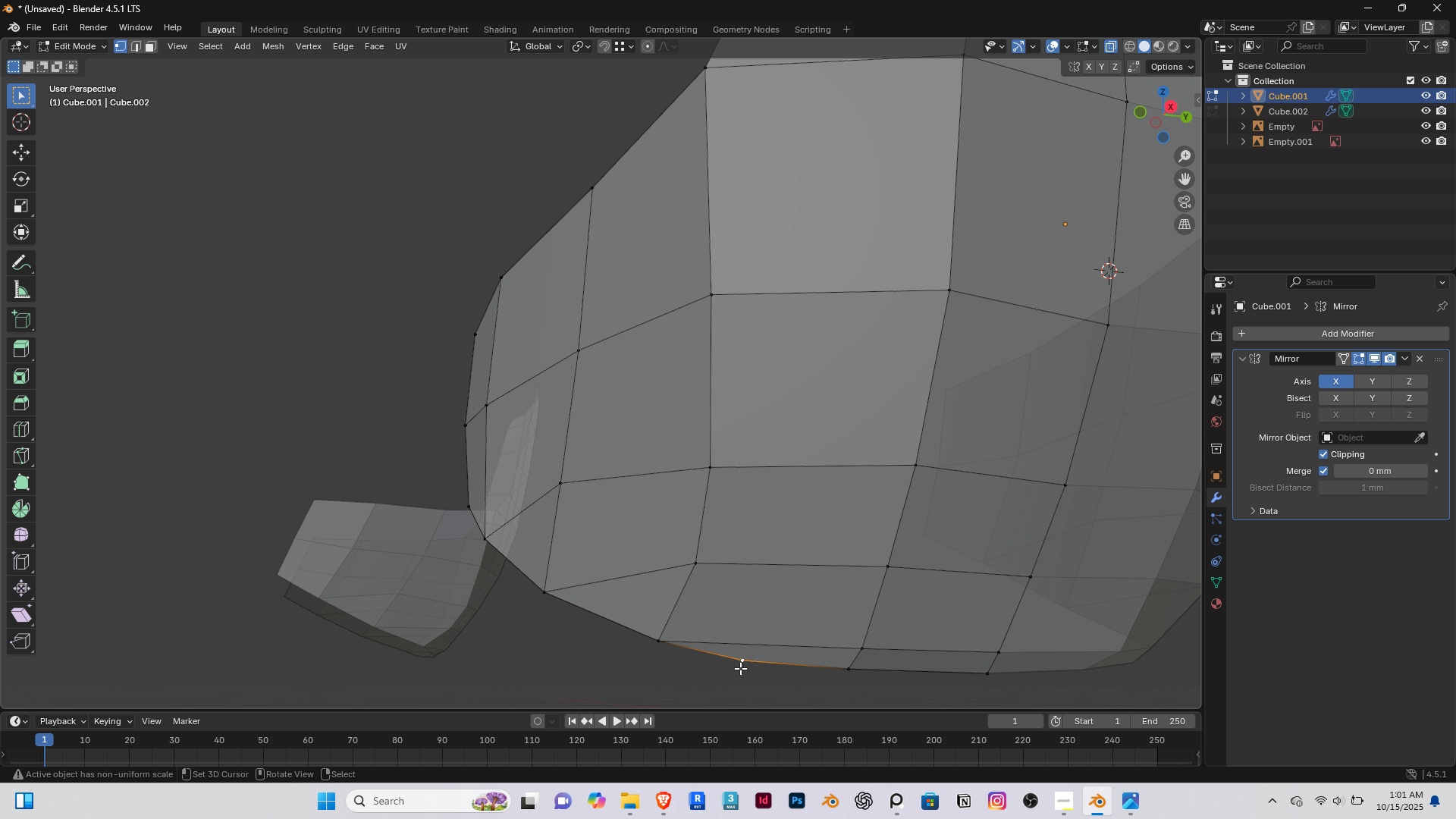 
right_click([740, 668])
 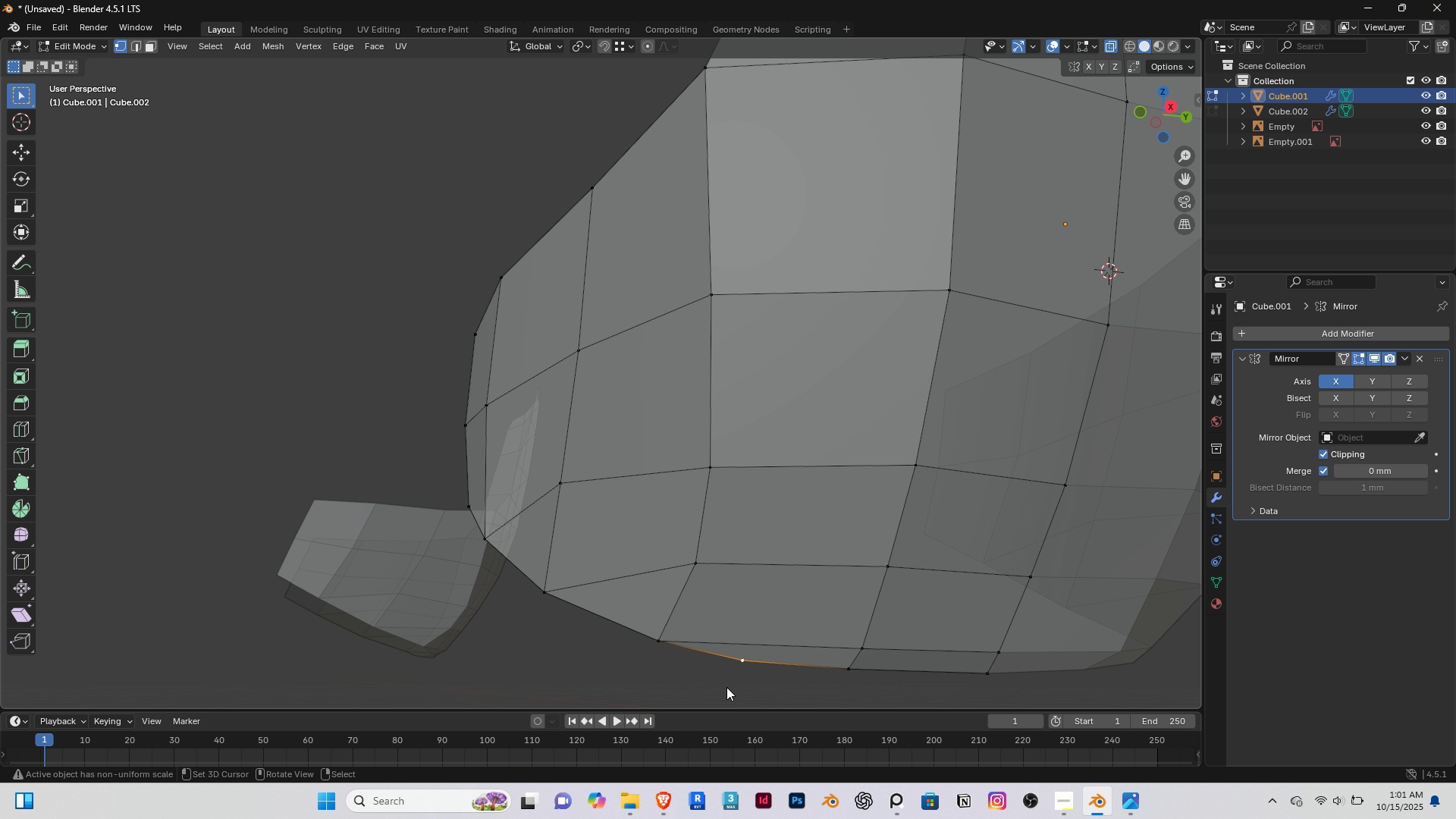 
key(Delete)
 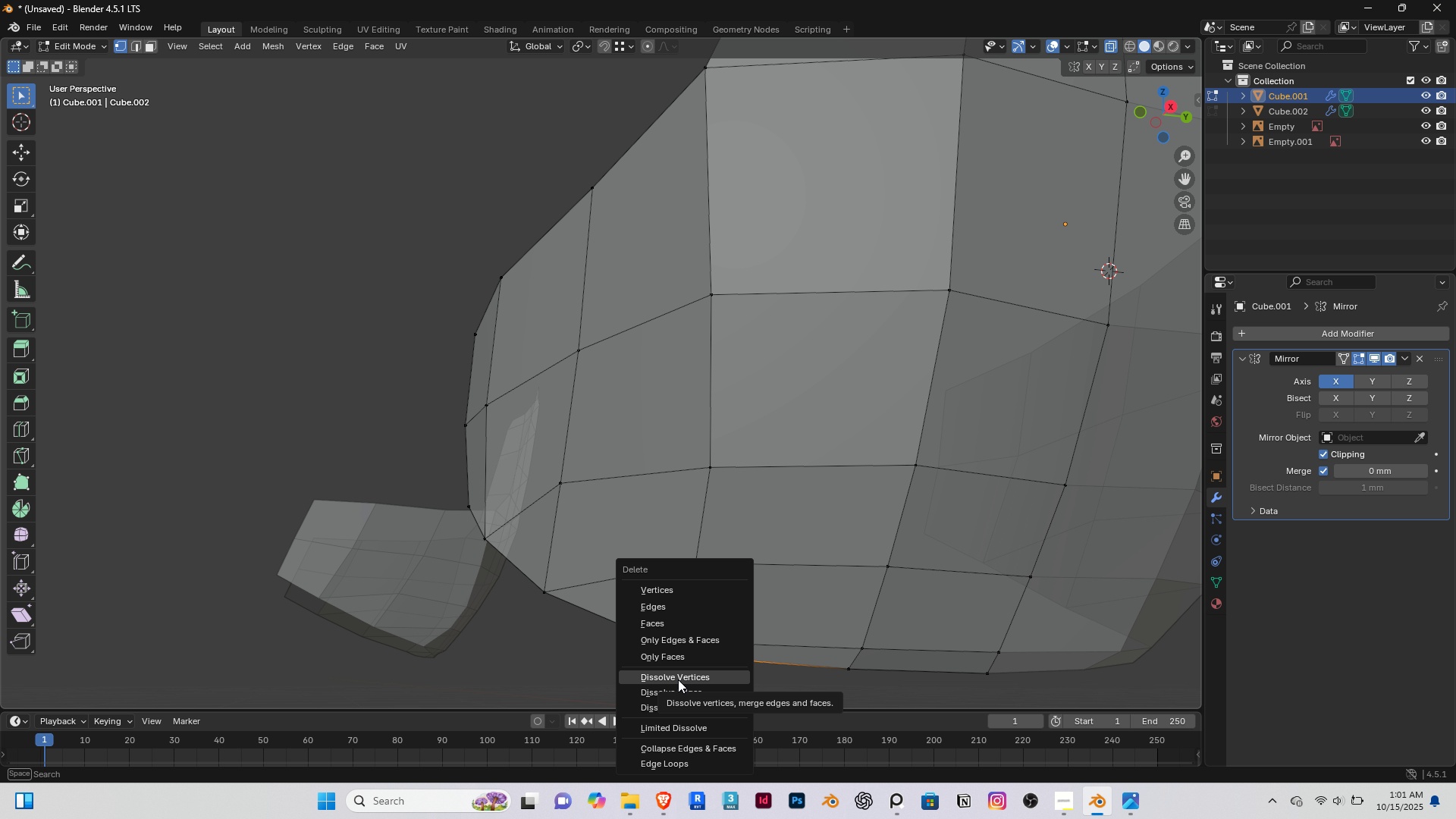 
left_click([678, 679])
 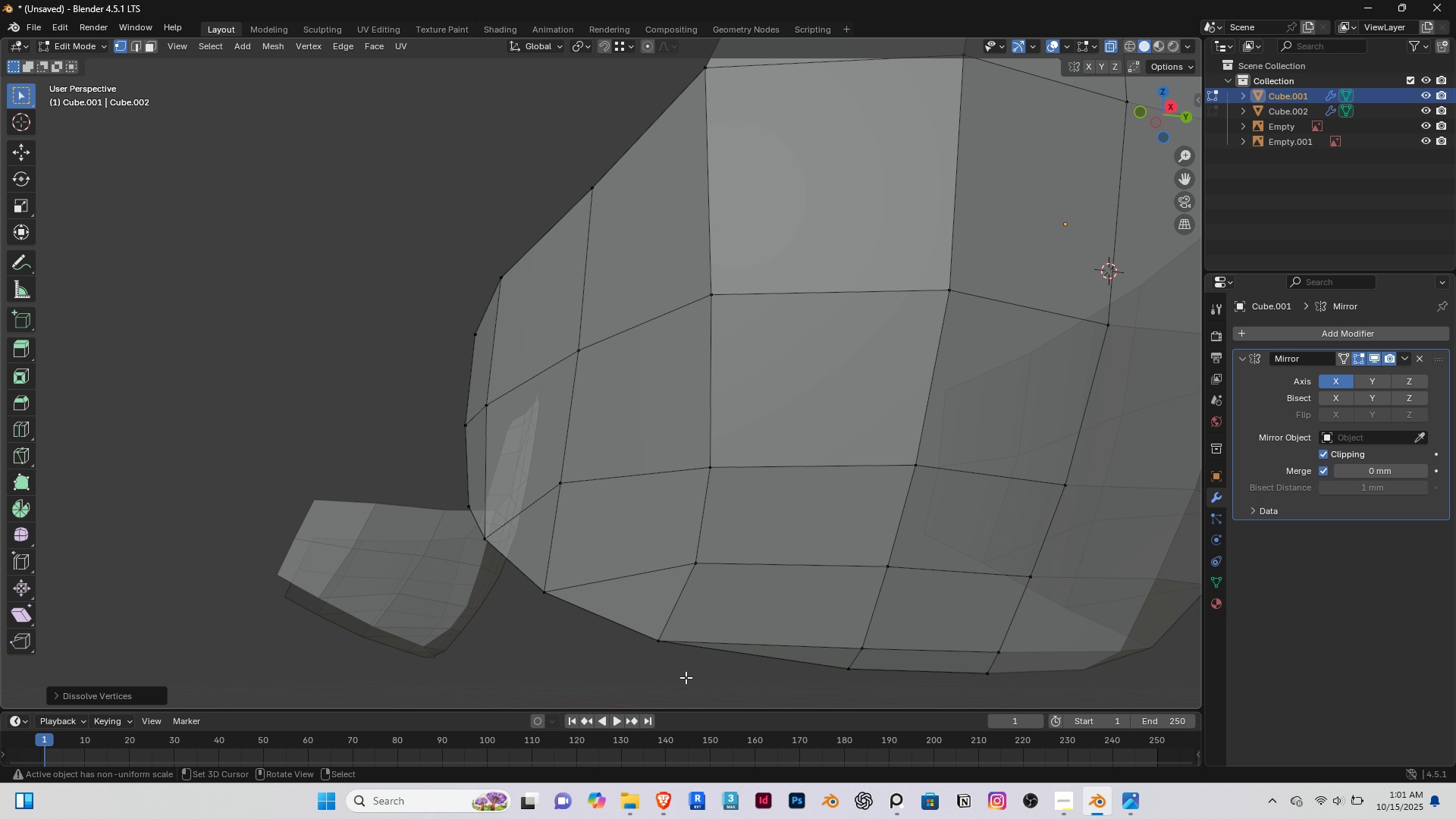 
scroll: coordinate [689, 676], scroll_direction: down, amount: 3.0
 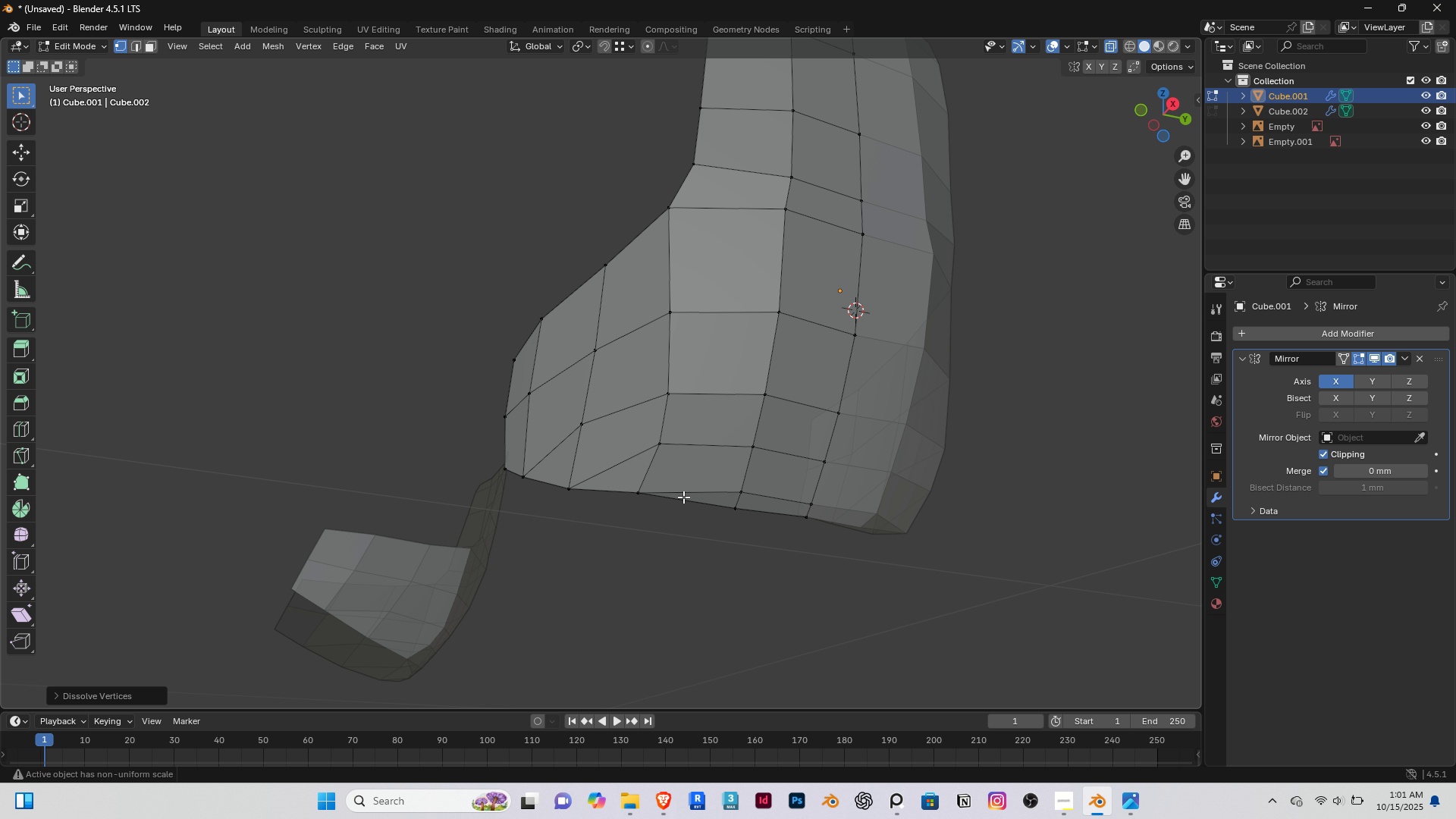 
key(Meta+MetaLeft)
 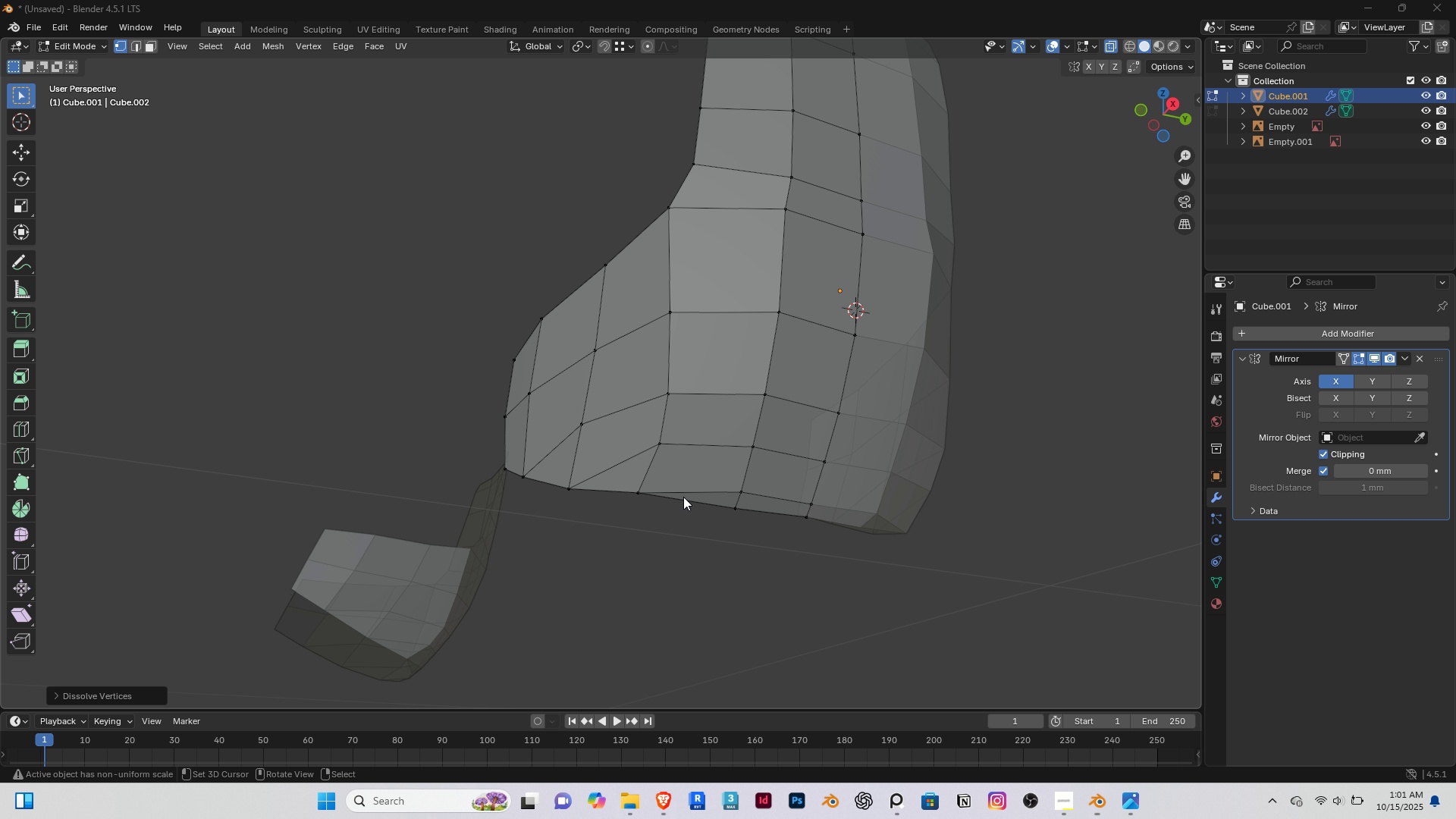 
hold_key(key=ControlLeft, duration=0.52)
 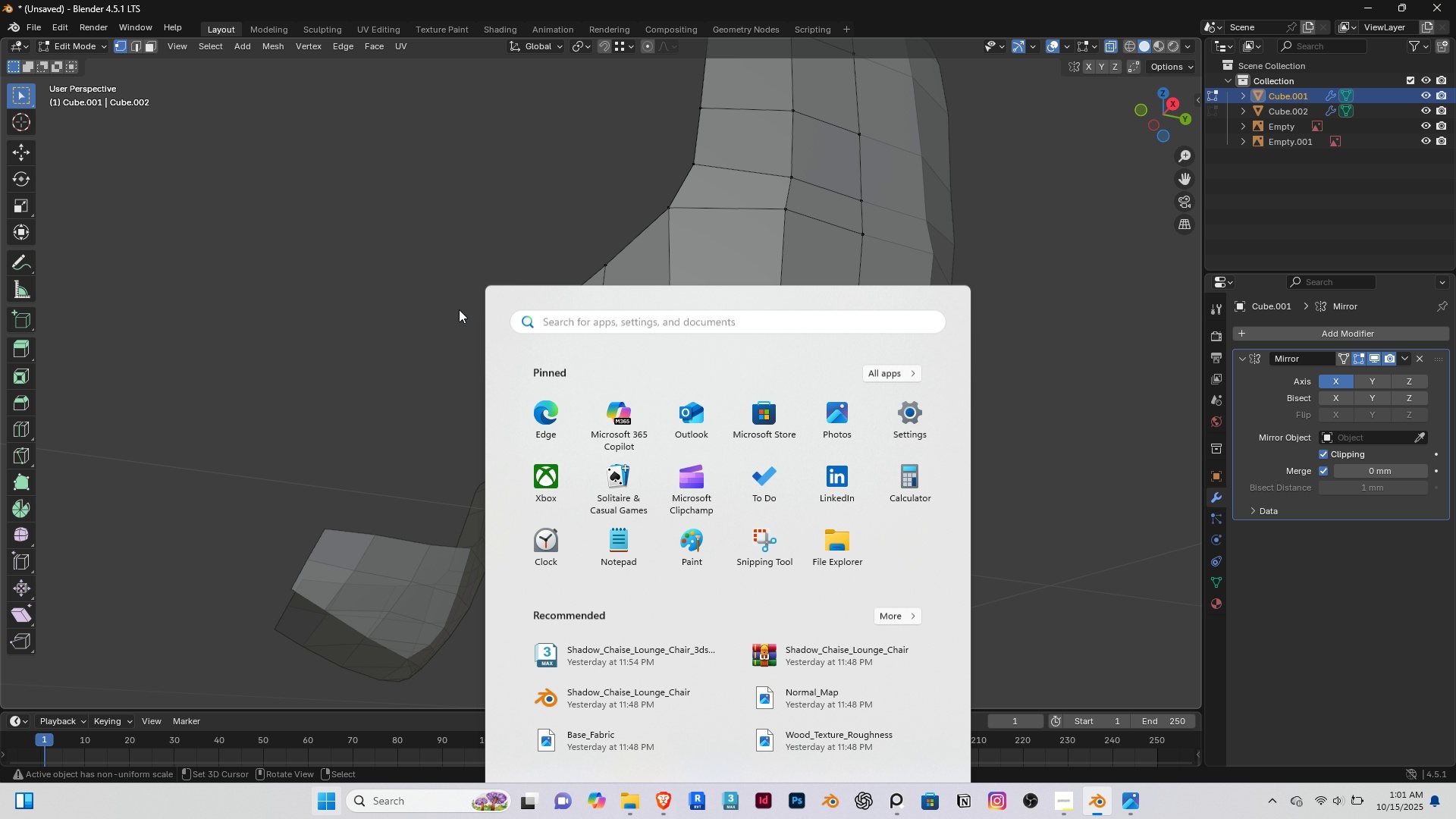 
right_click([459, 309])
 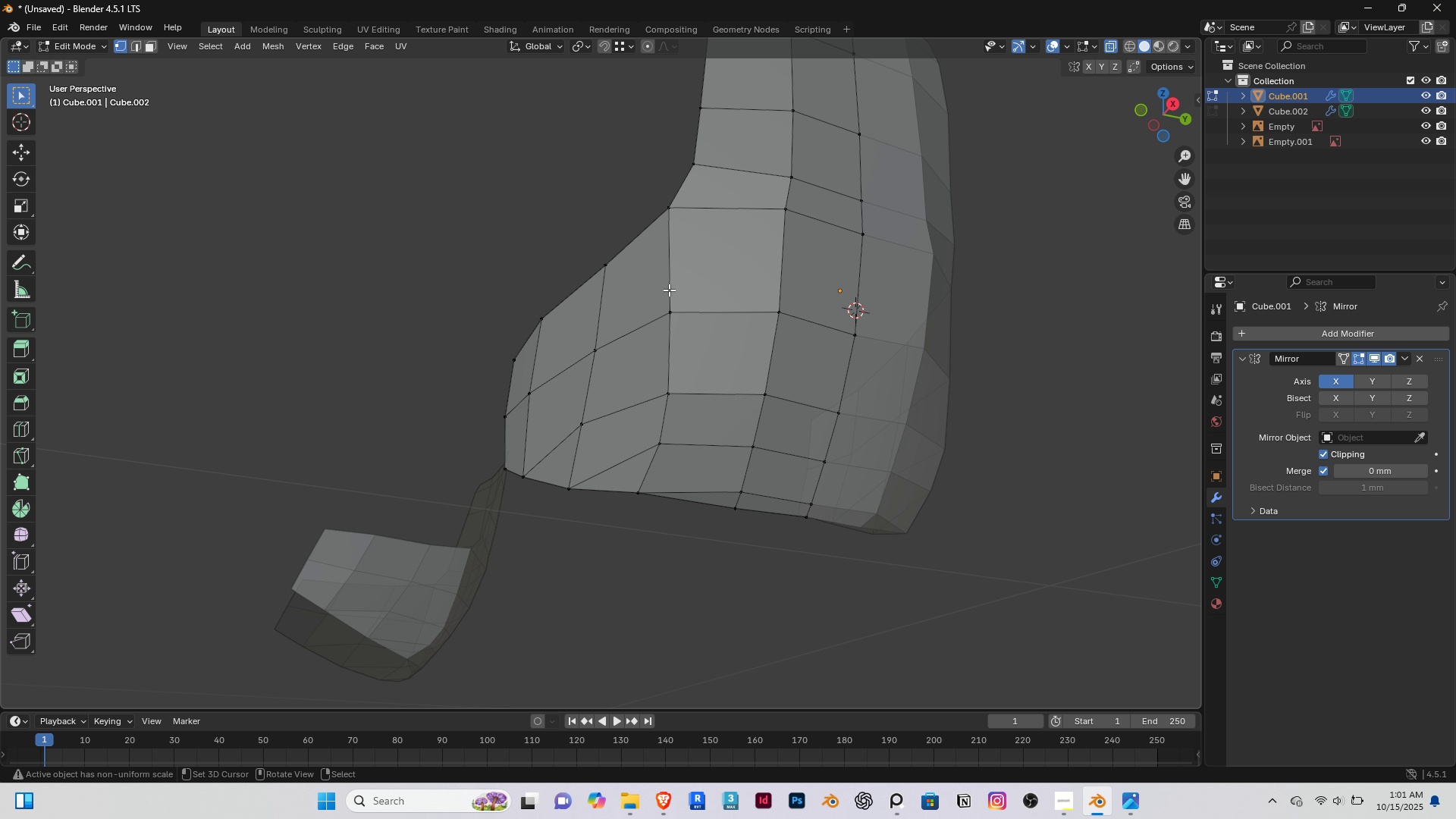 
key(Control+ControlLeft)
 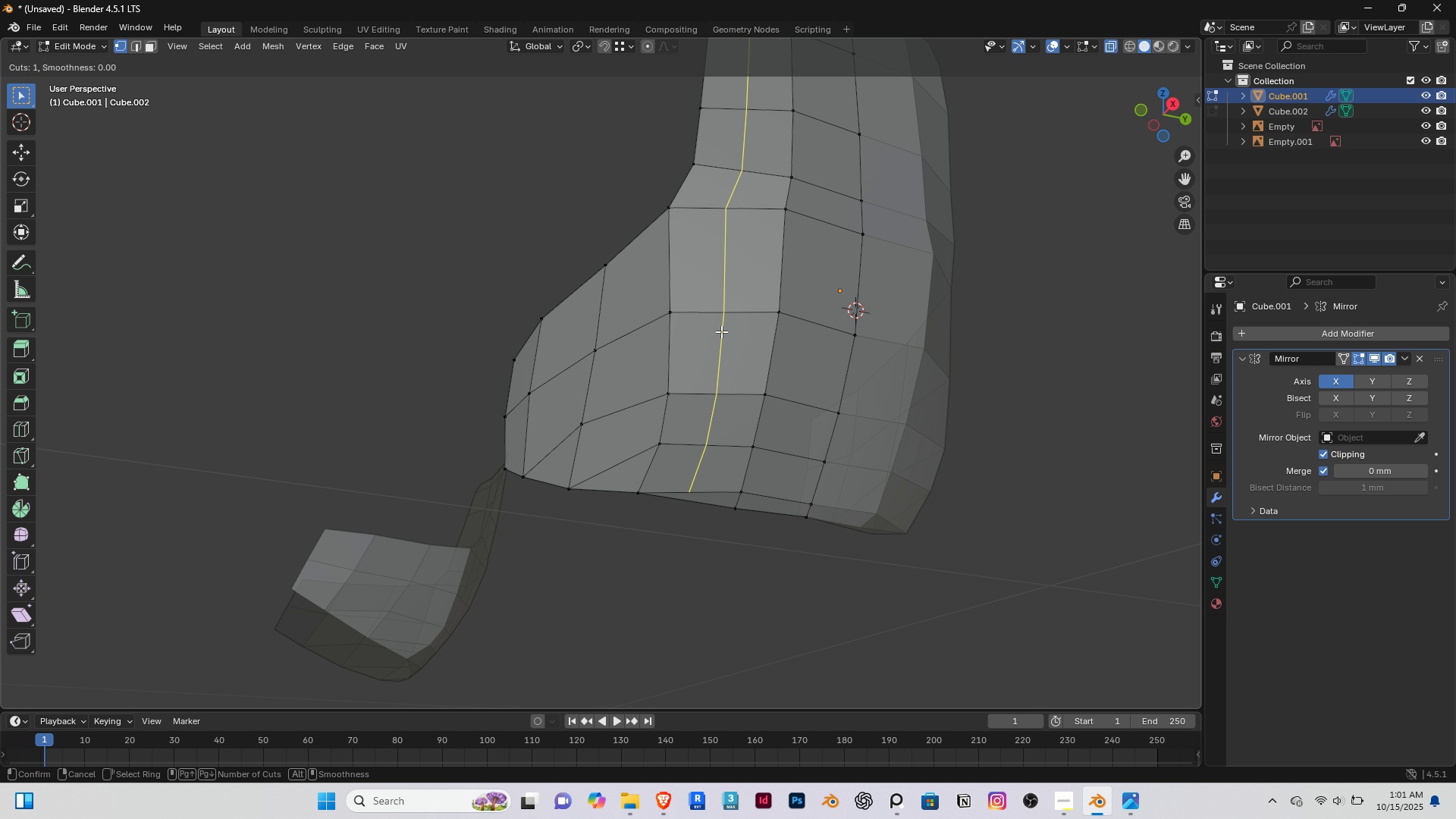 
key(Control+R)
 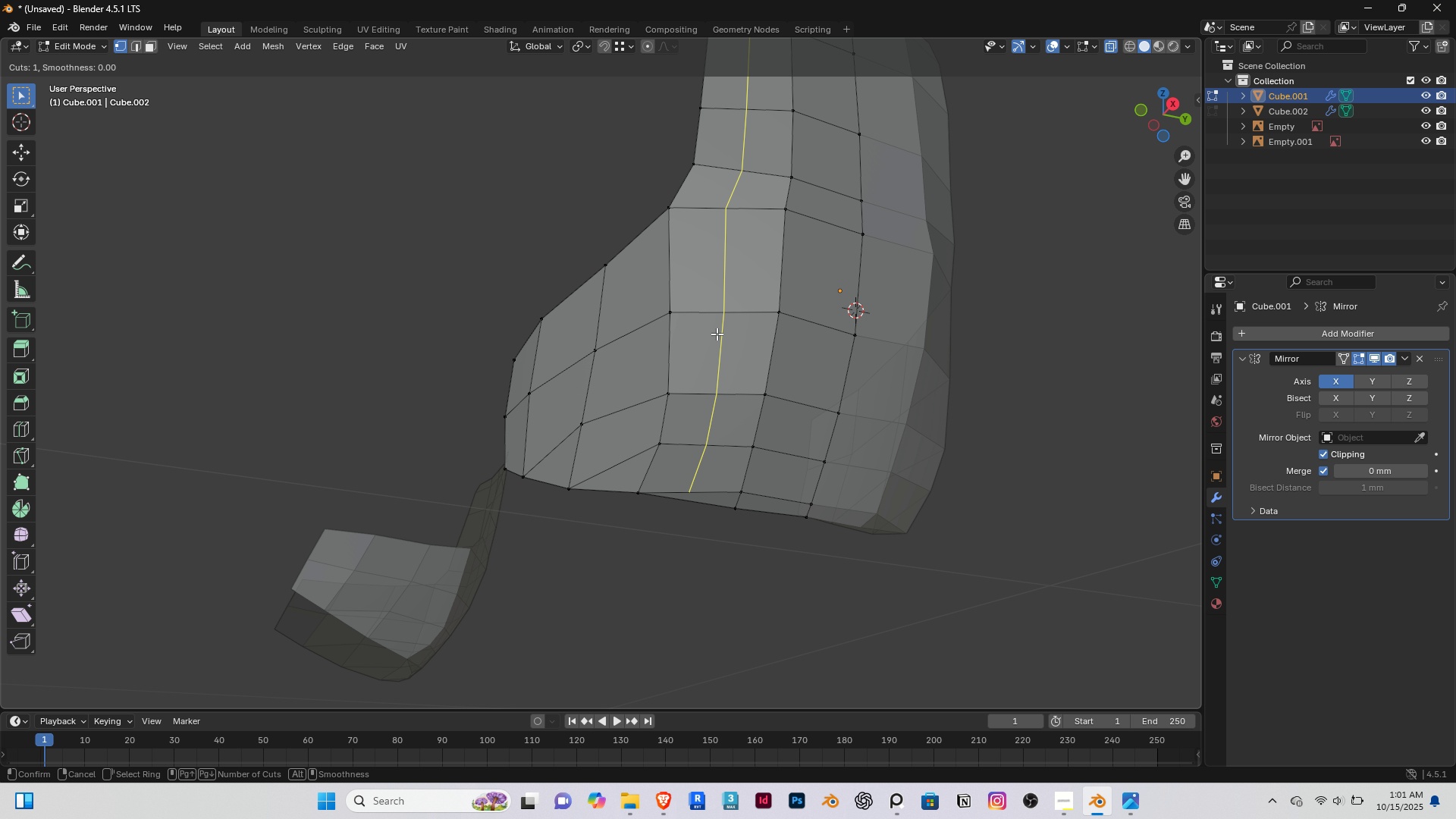 
right_click([717, 334])
 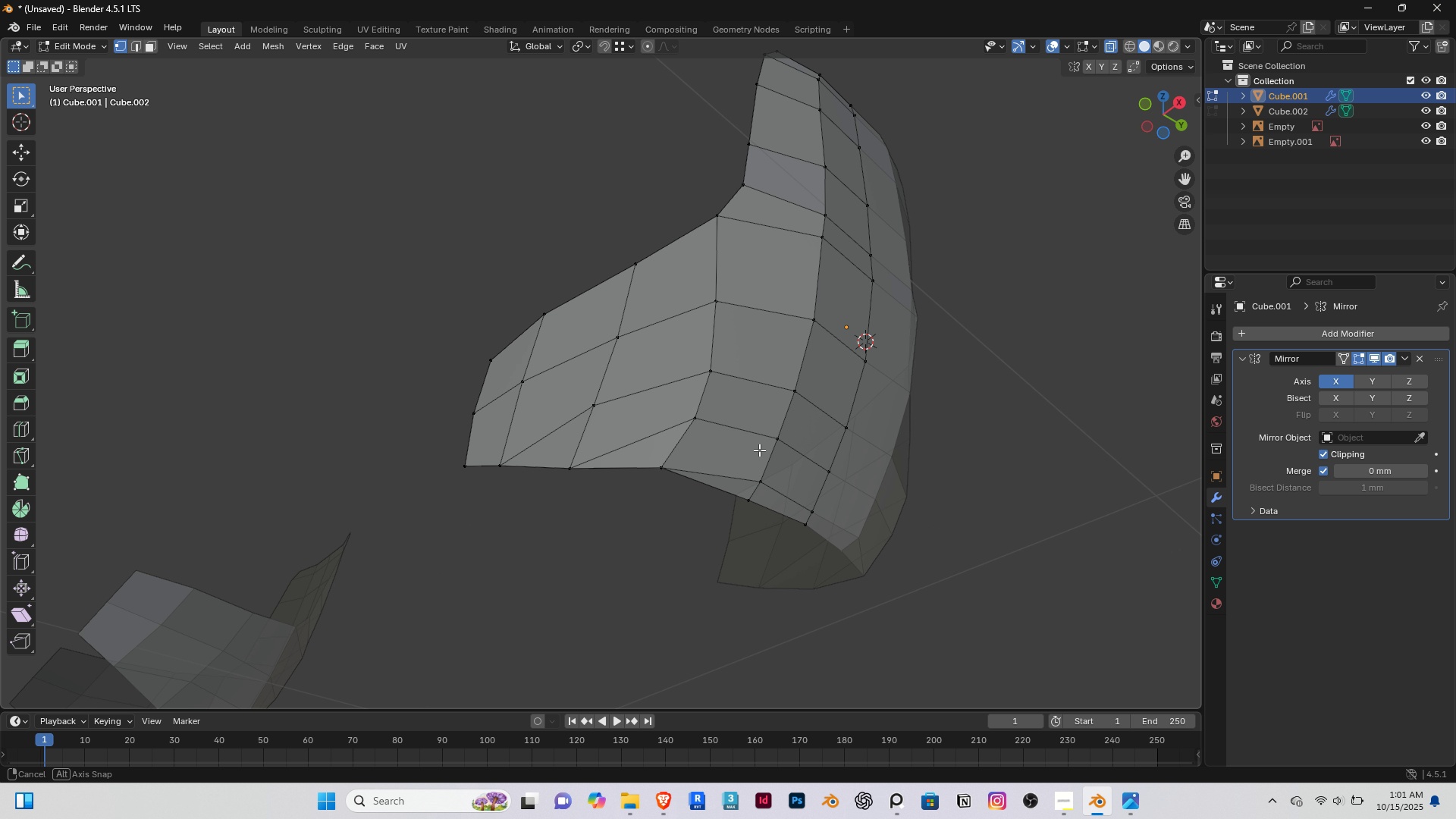 
scroll: coordinate [742, 455], scroll_direction: up, amount: 3.0
 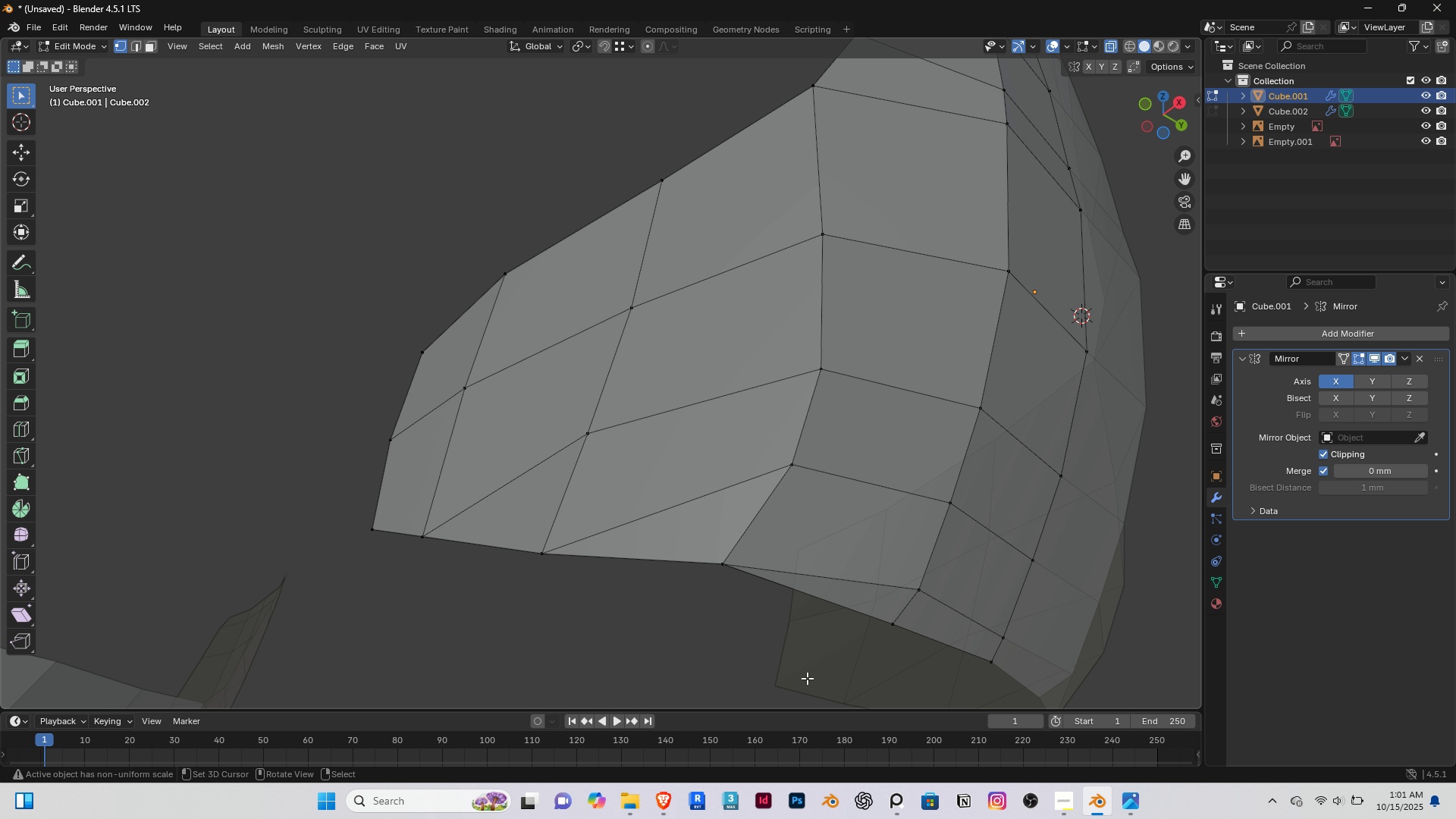 
wait(9.07)
 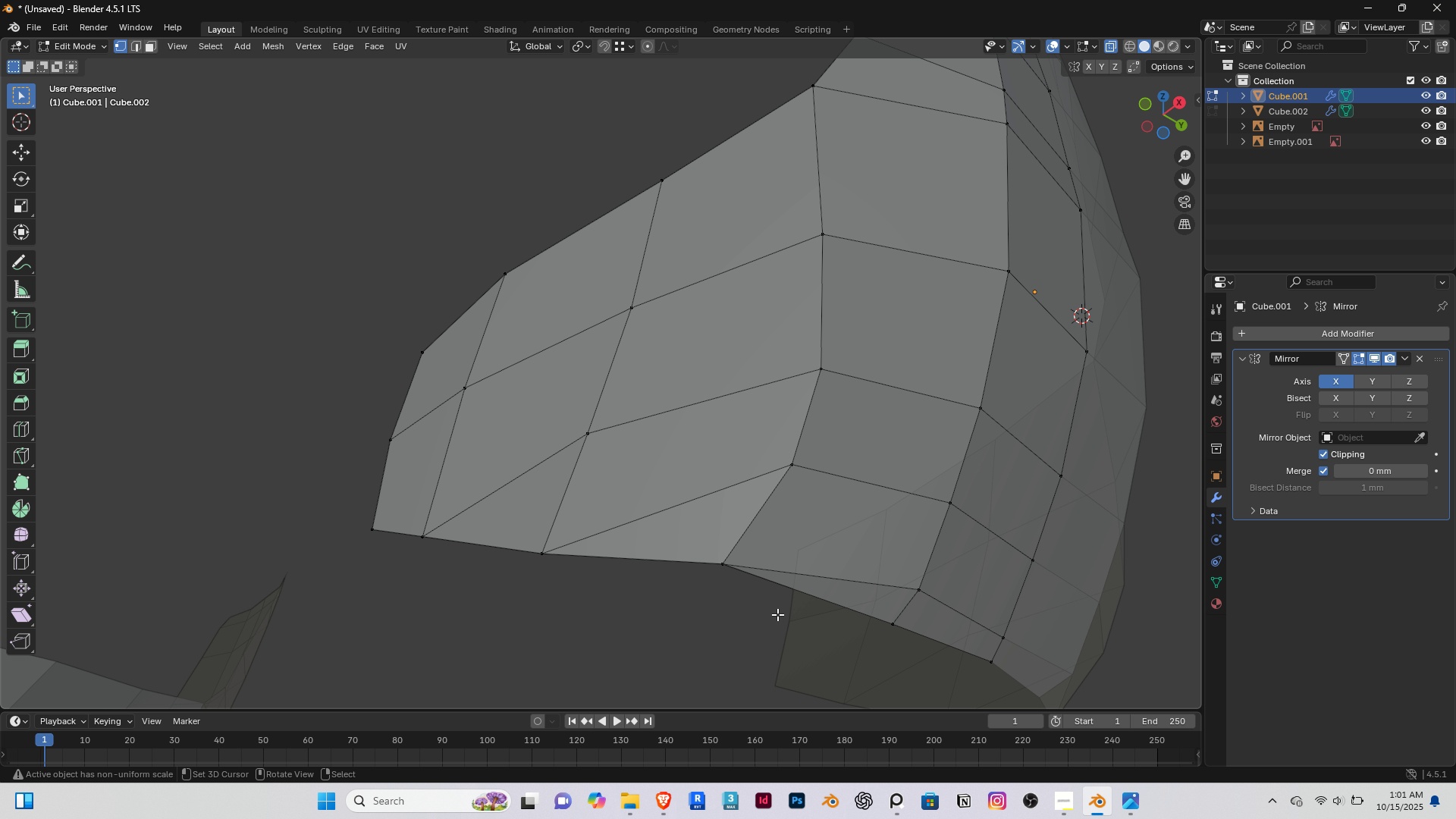 
key(Control+Z)
 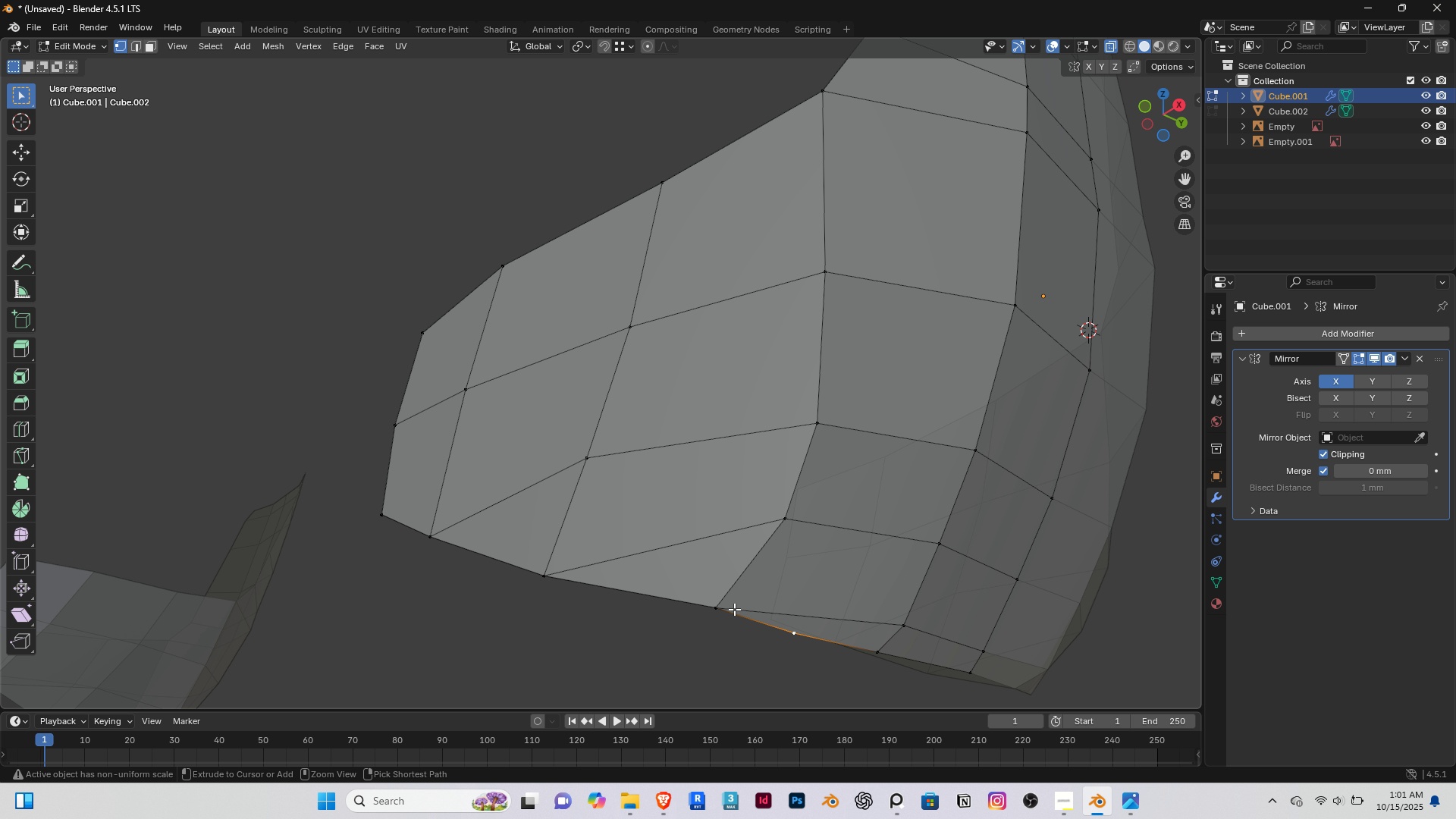 
key(Control+Z)
 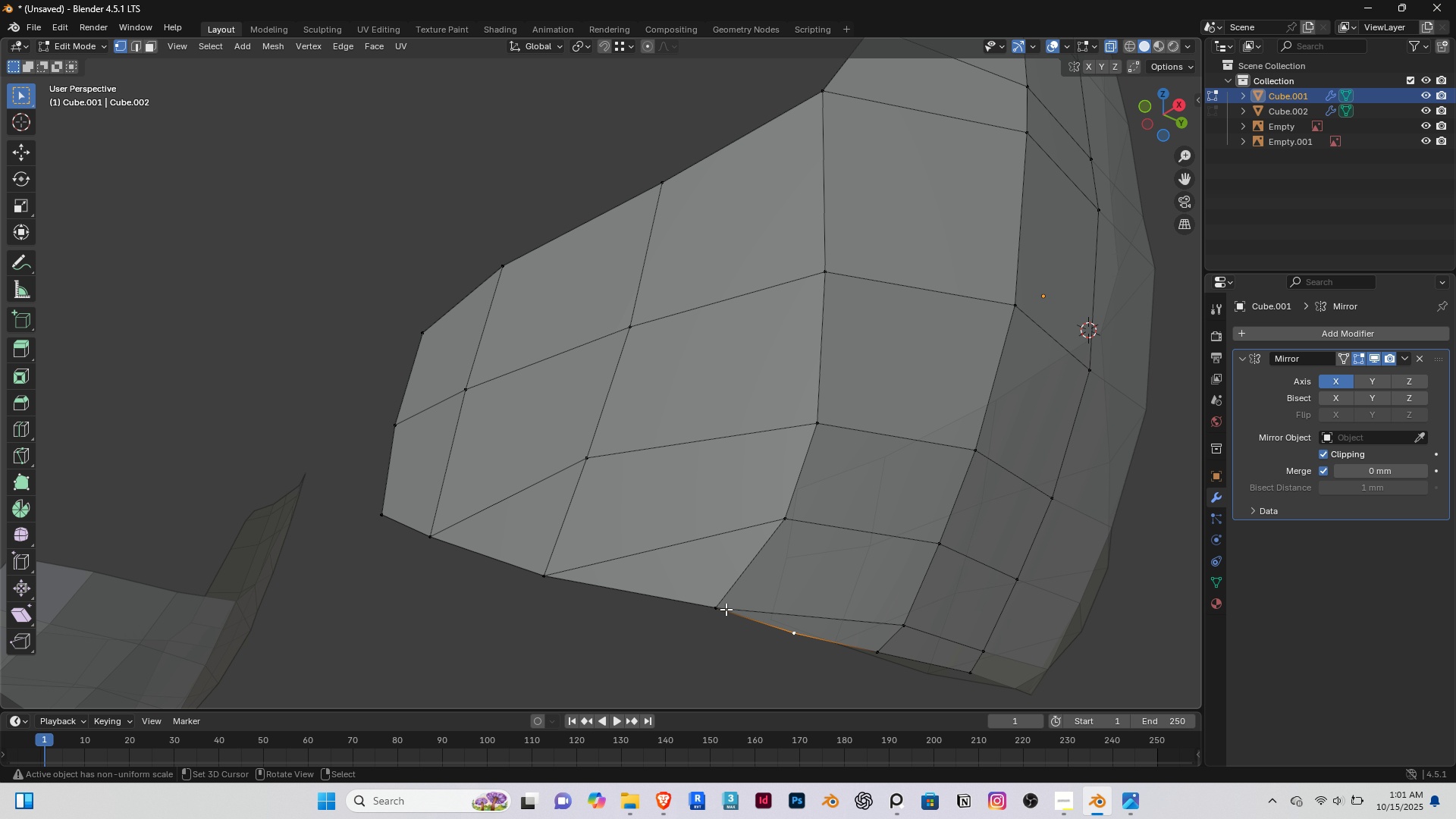 
right_click([716, 607])
 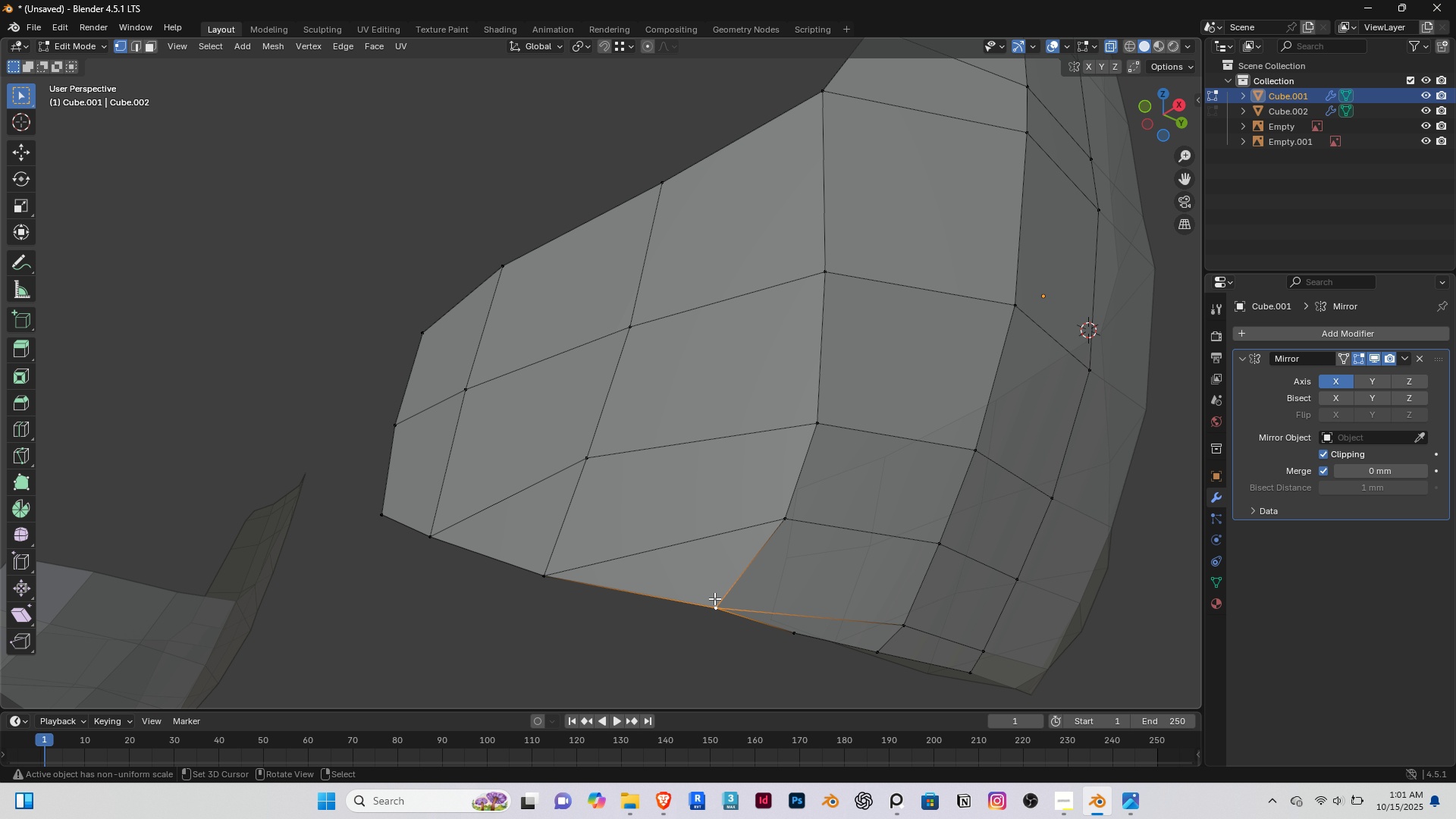 
key(G)
 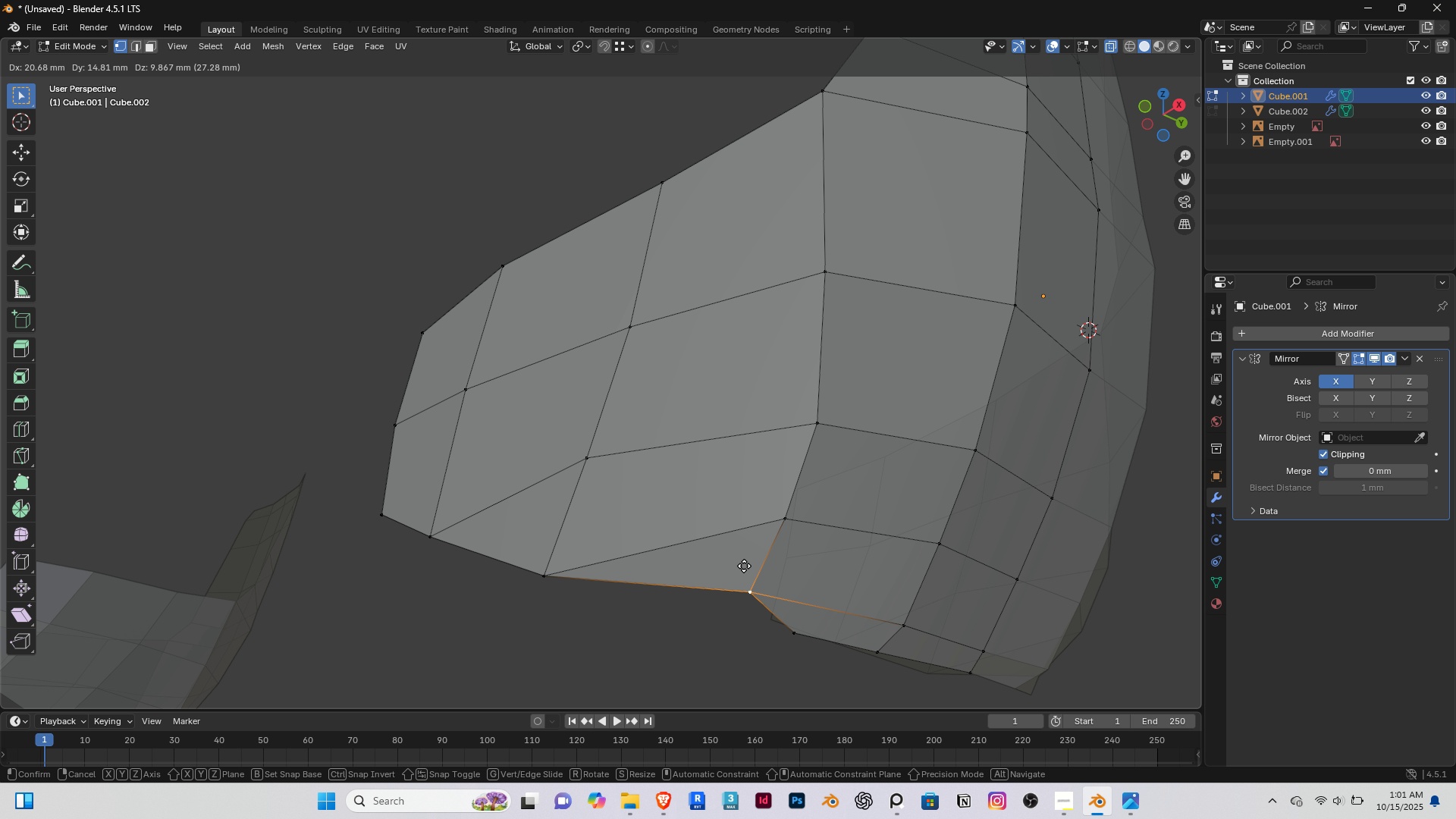 
right_click([743, 566])
 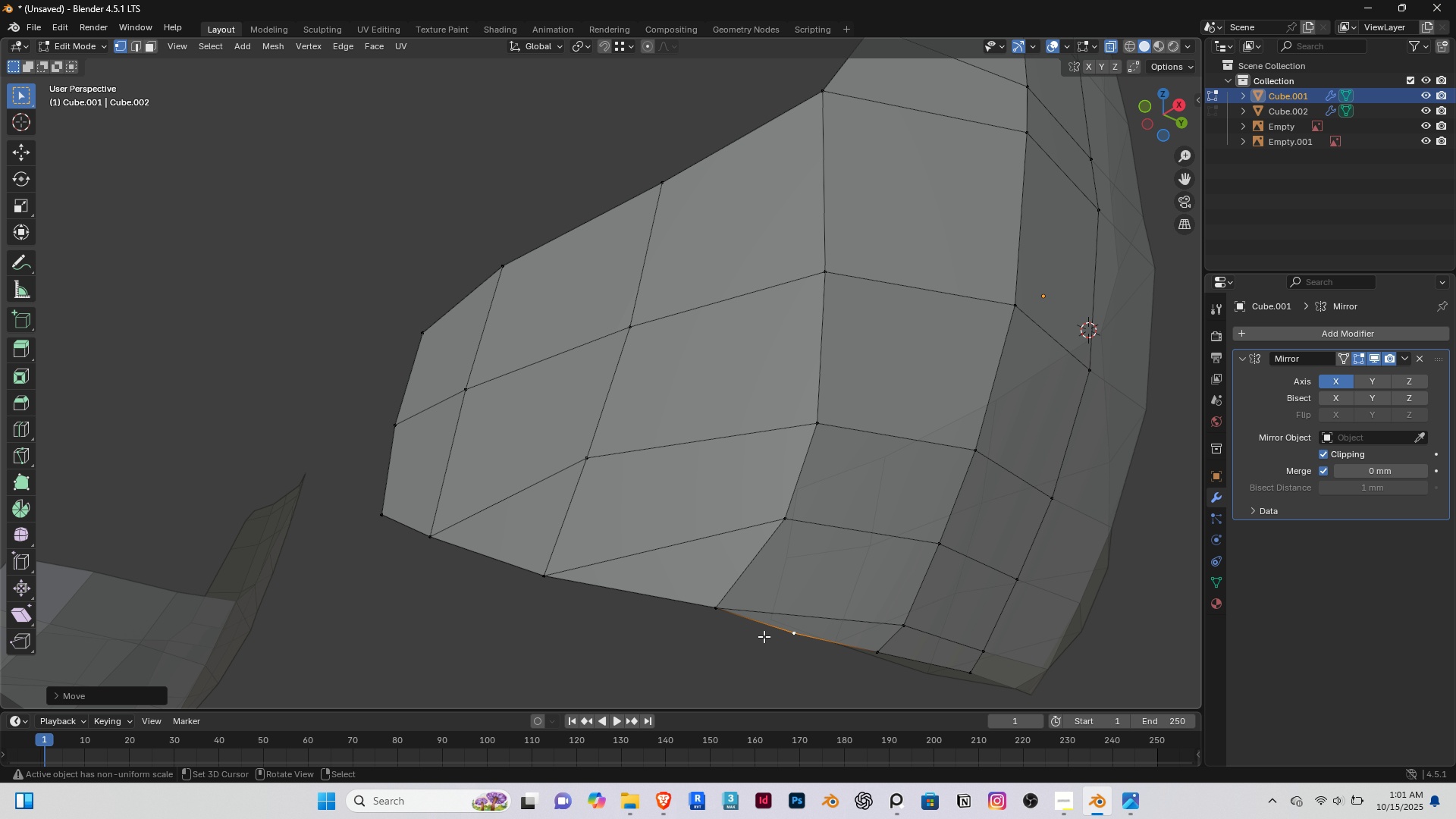 
type(gg)
 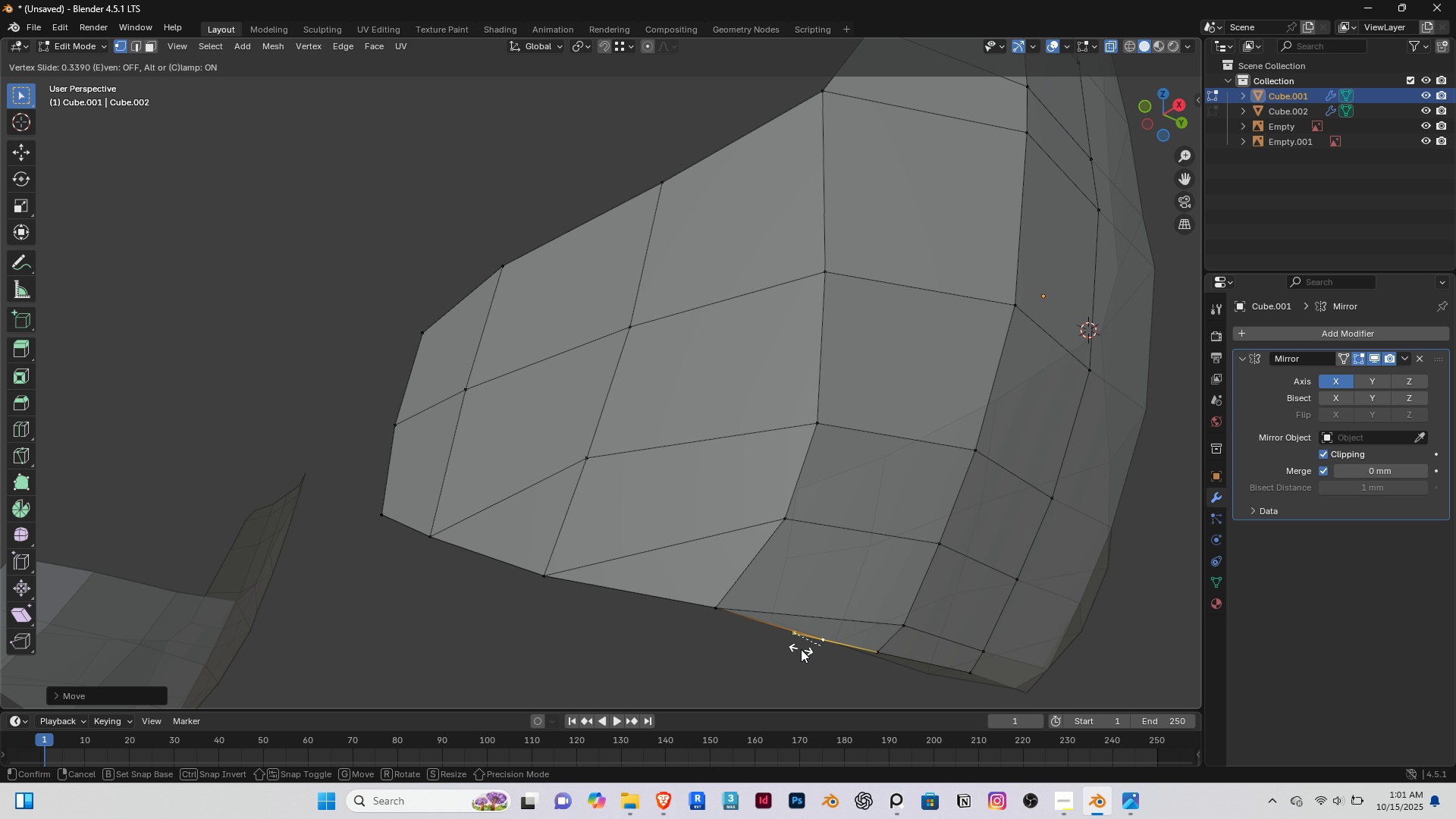 
left_click([801, 649])
 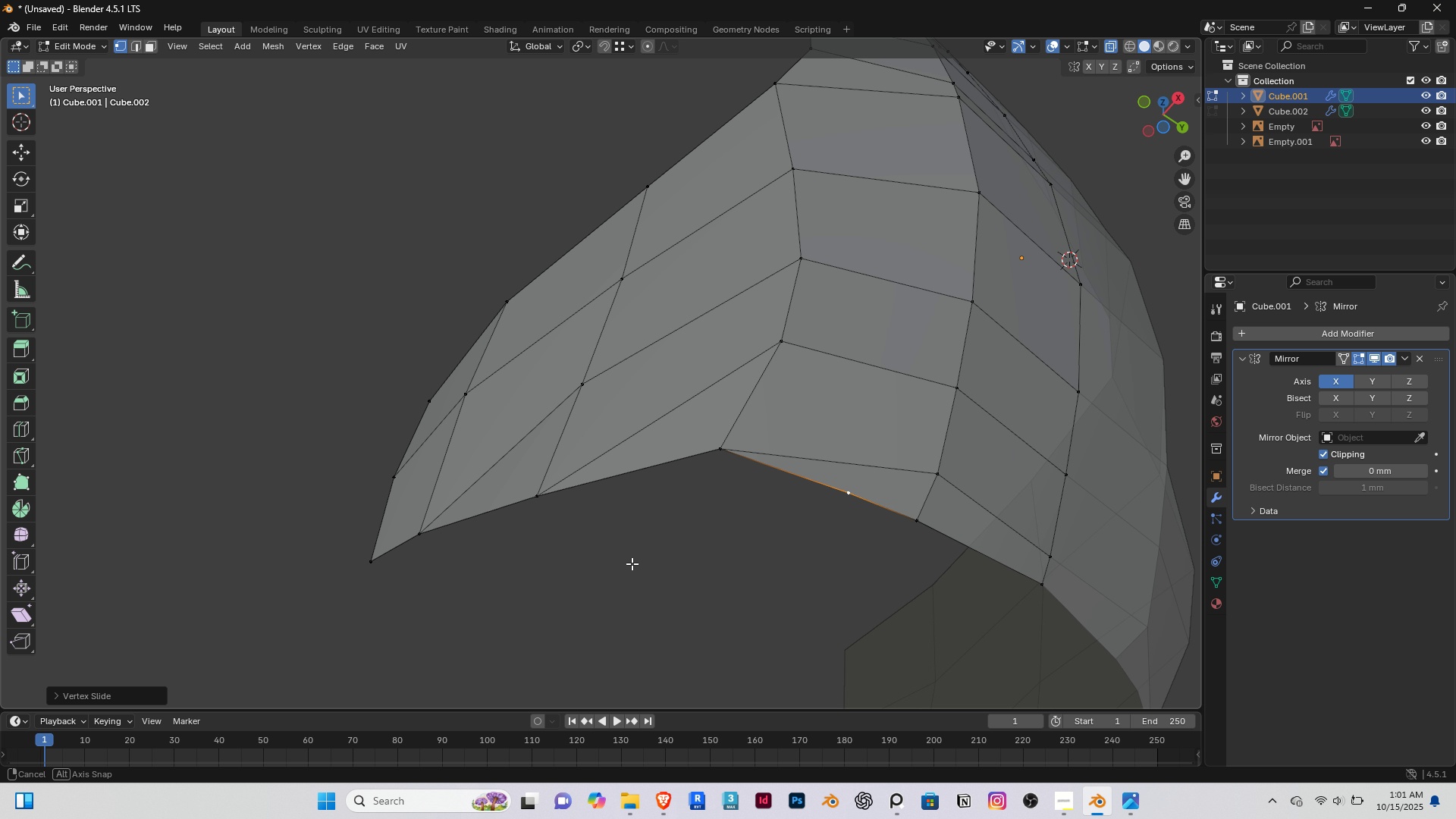 
middle_click([635, 583])
 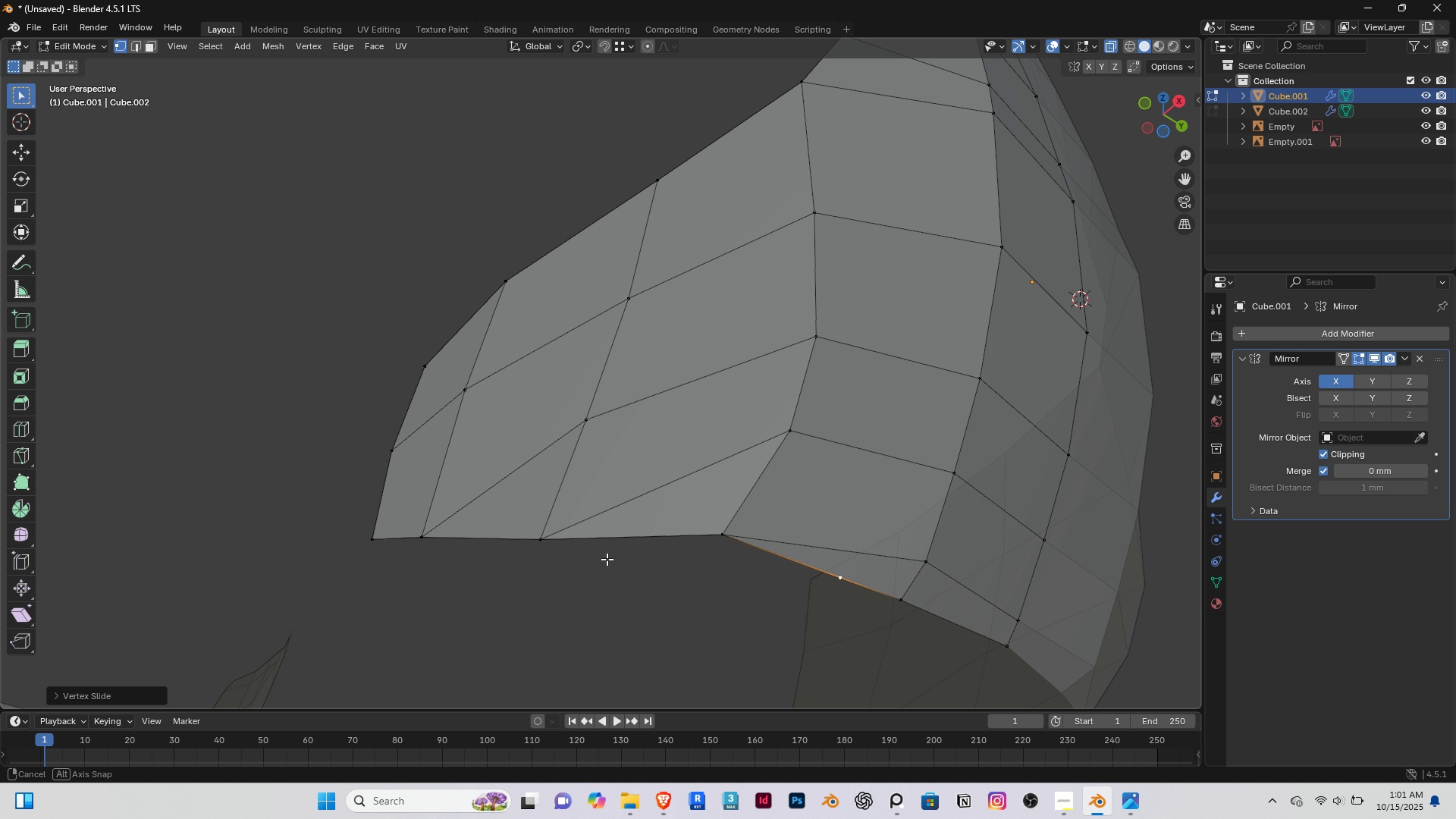 
middle_click([614, 565])
 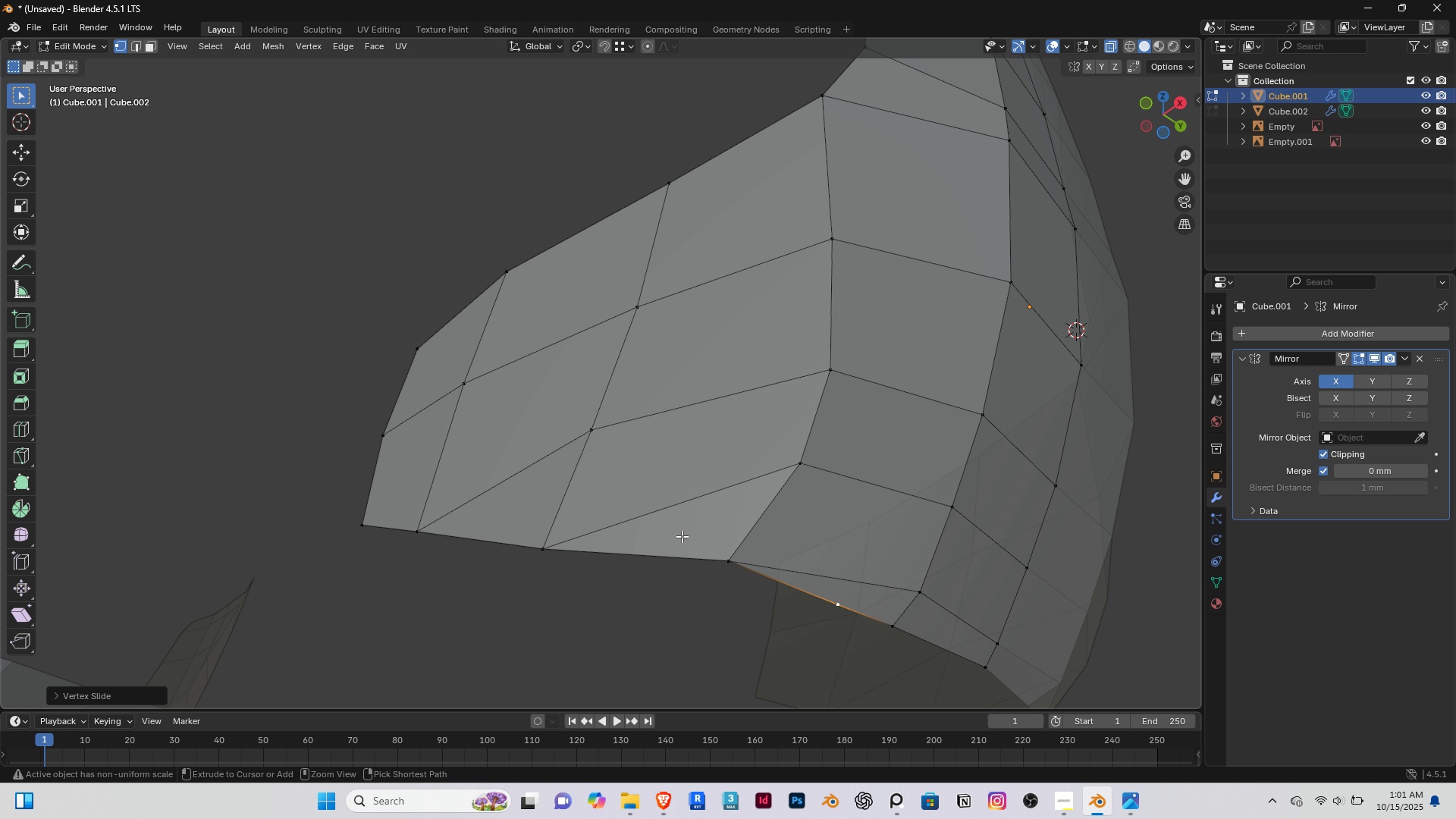 
key(Control+R)
 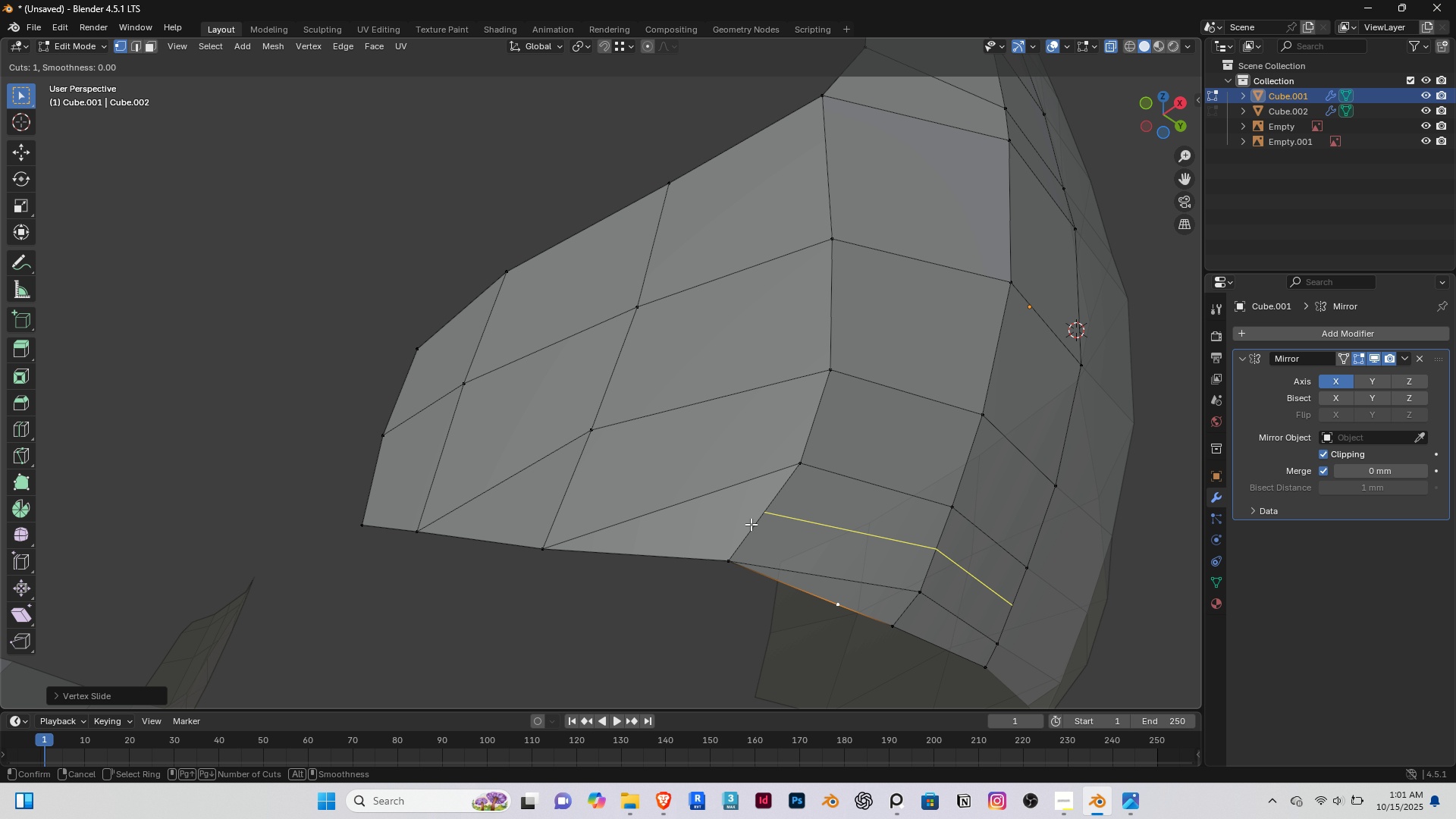 
right_click([596, 498])
 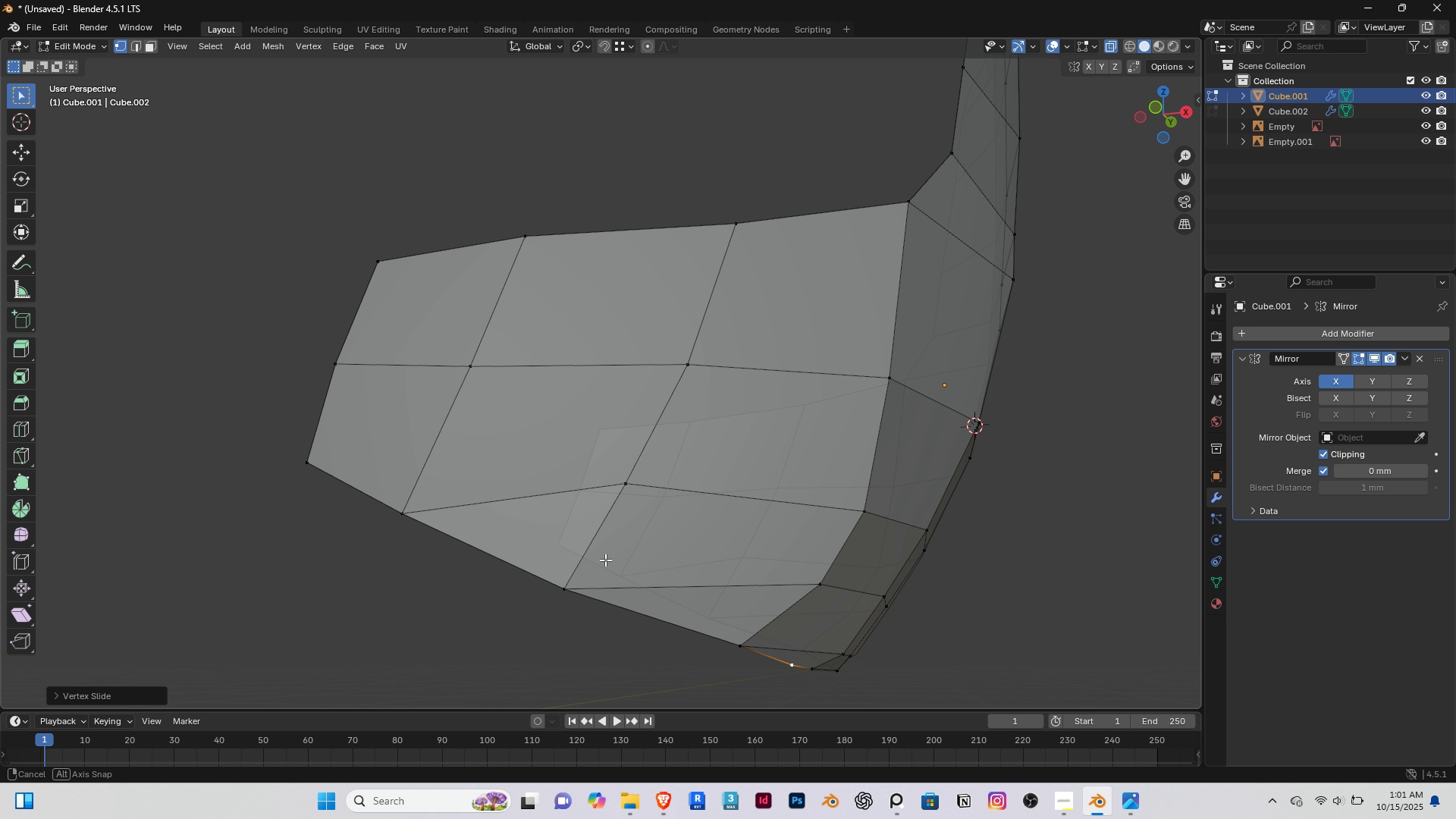 
middle_click([605, 560])
 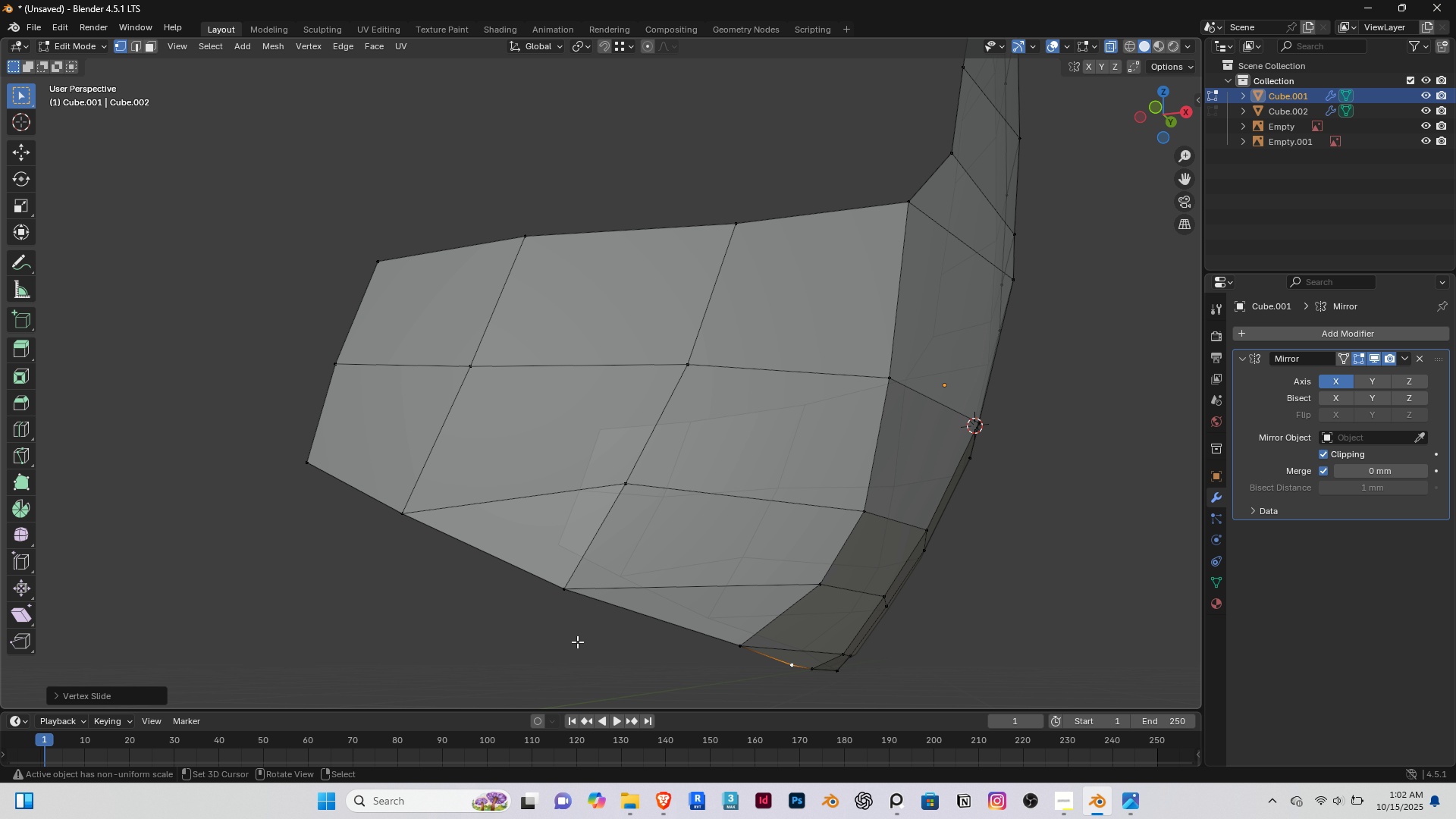 
wait(11.15)
 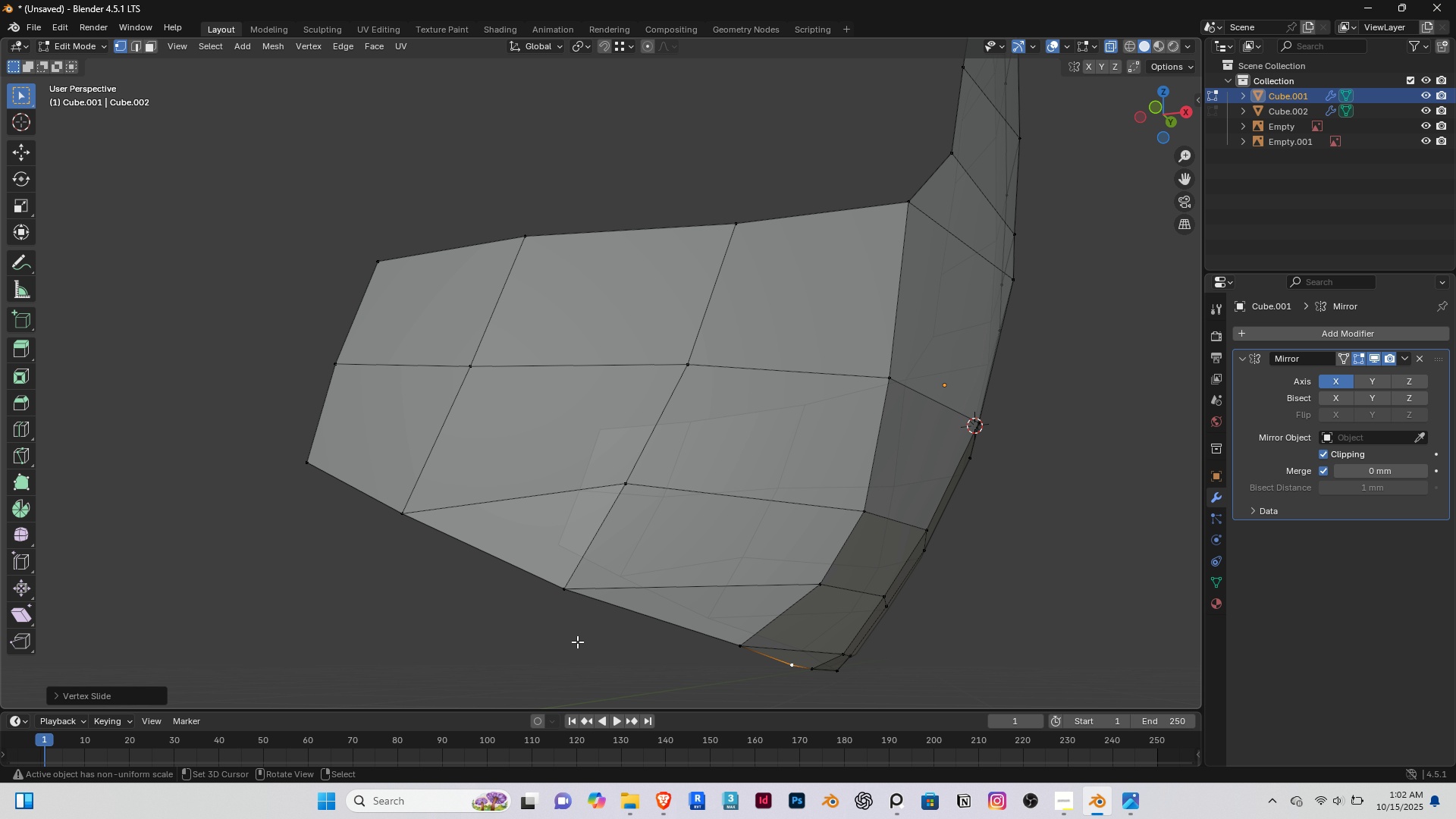 
key(K)
 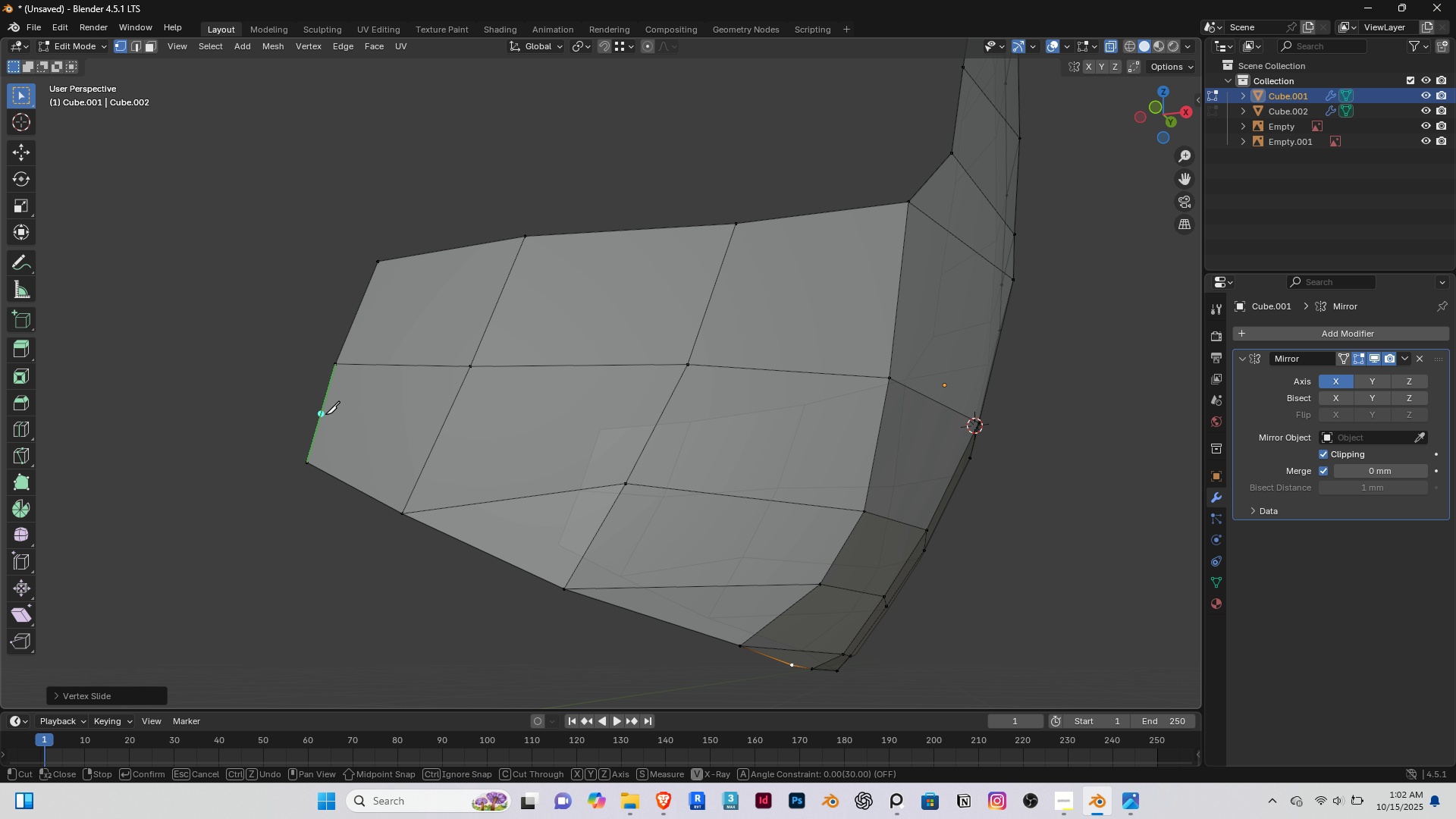 
left_click([325, 414])
 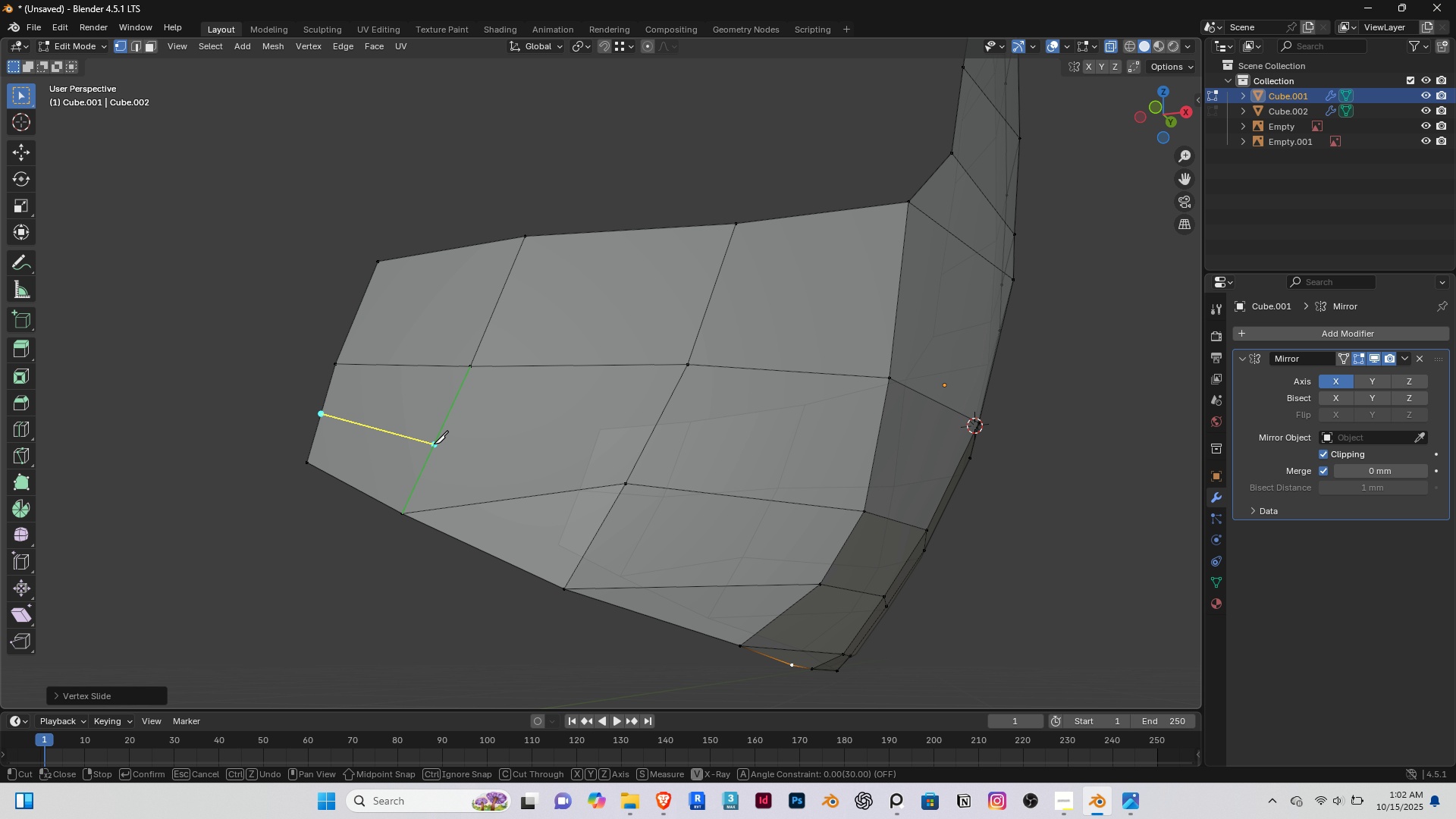 
left_click([434, 444])
 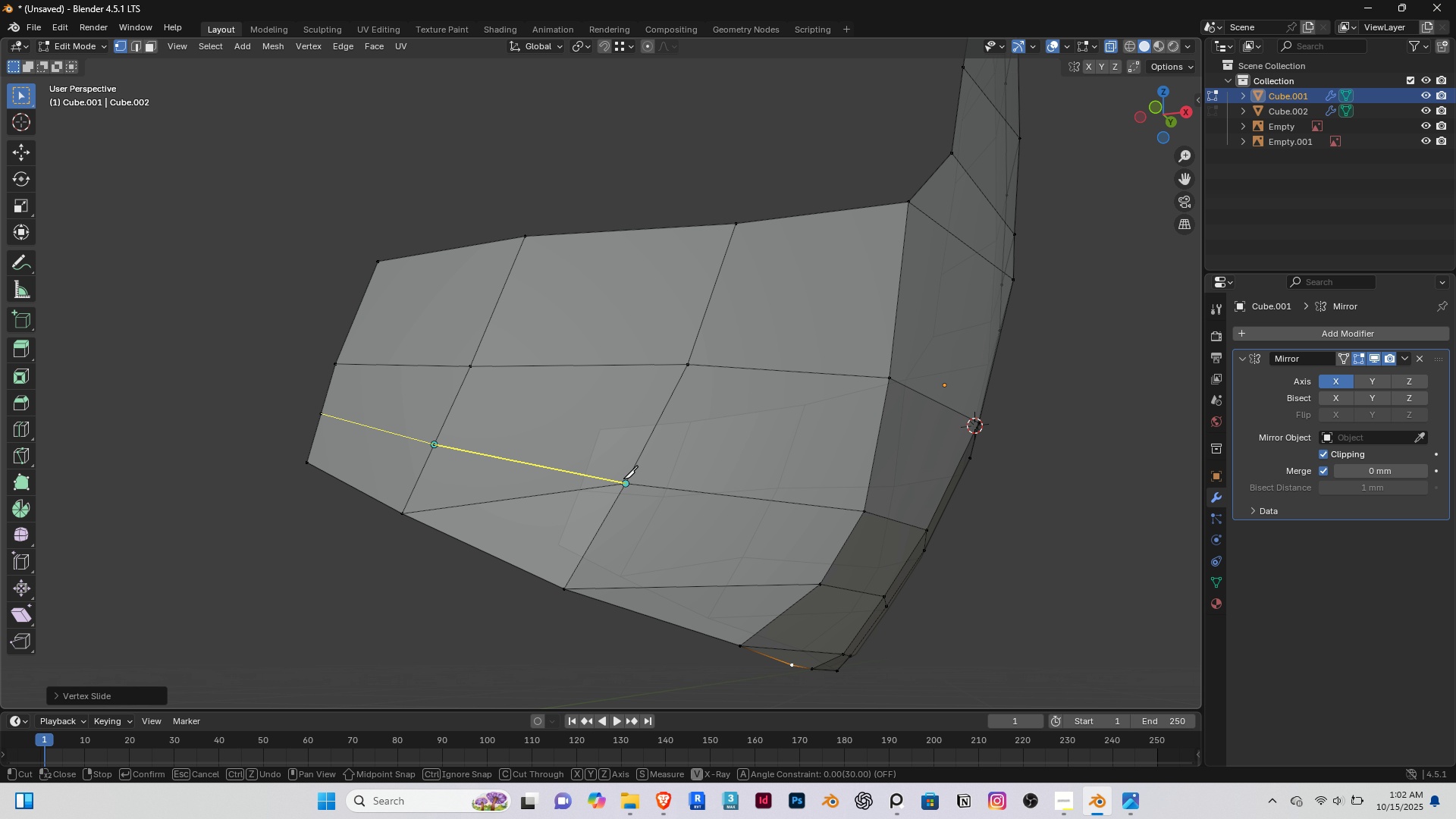 
left_click([623, 479])
 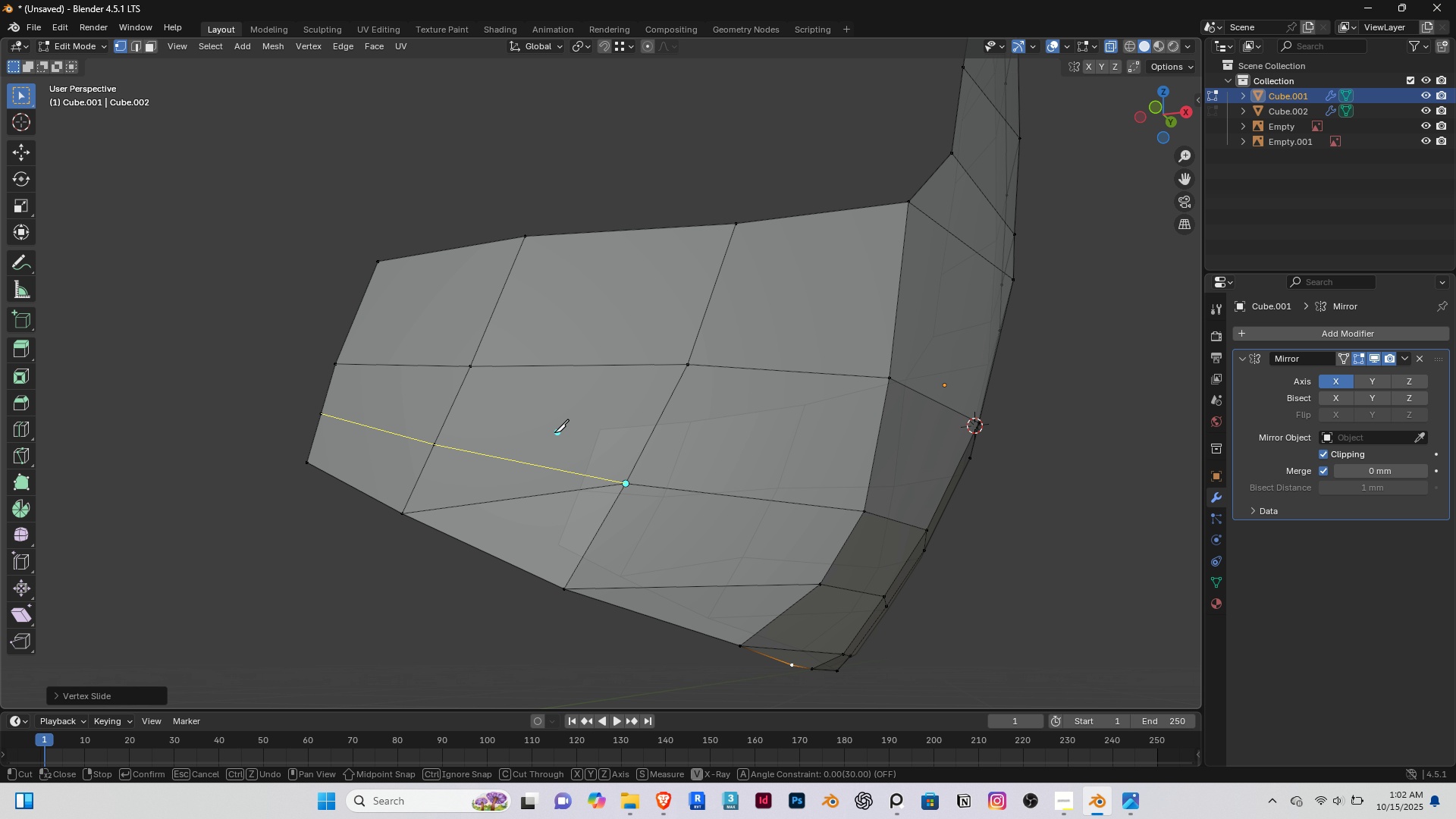 
right_click([557, 431])
 